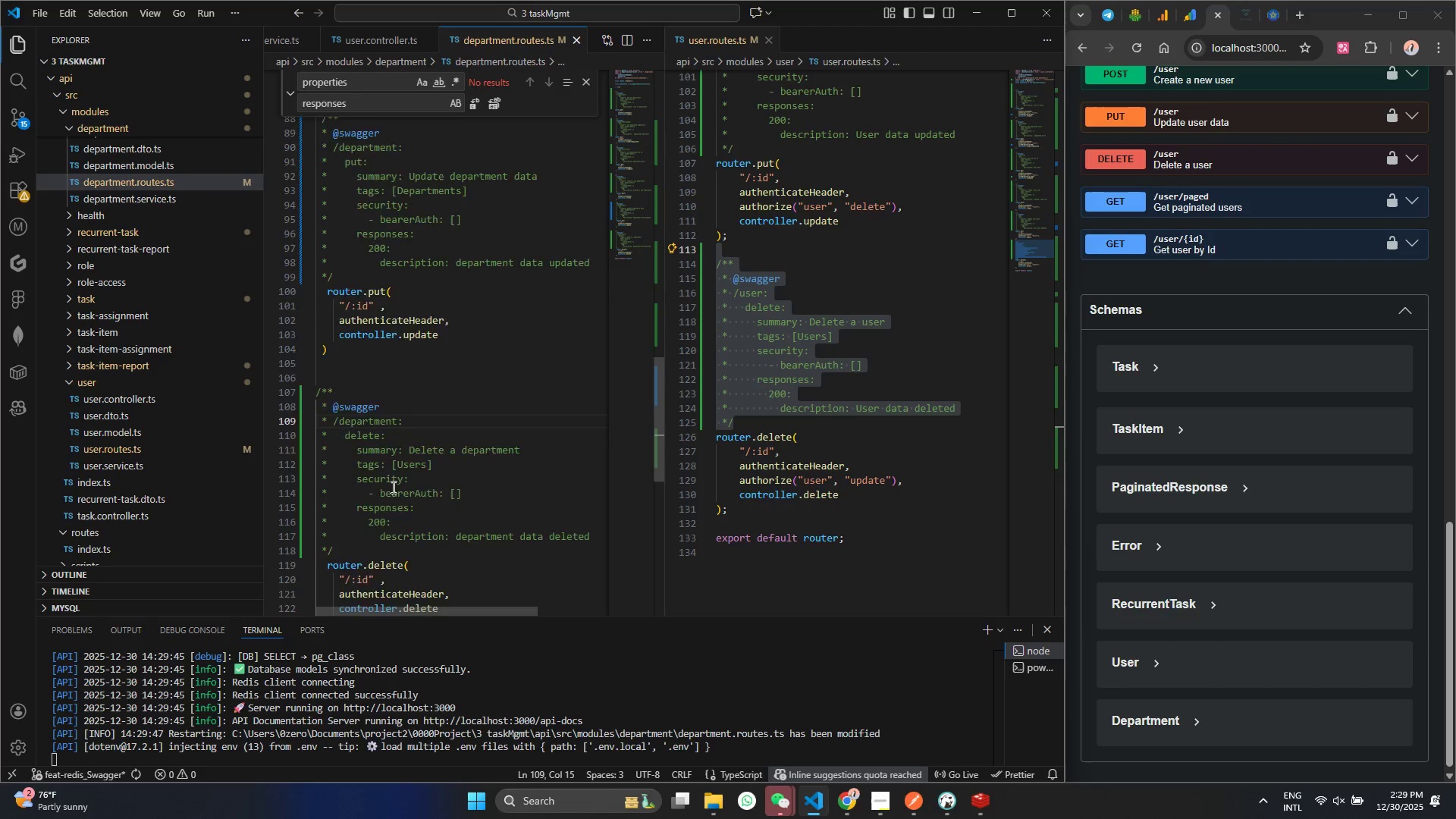 
scroll: coordinate [360, 390], scroll_direction: up, amount: 3.0
 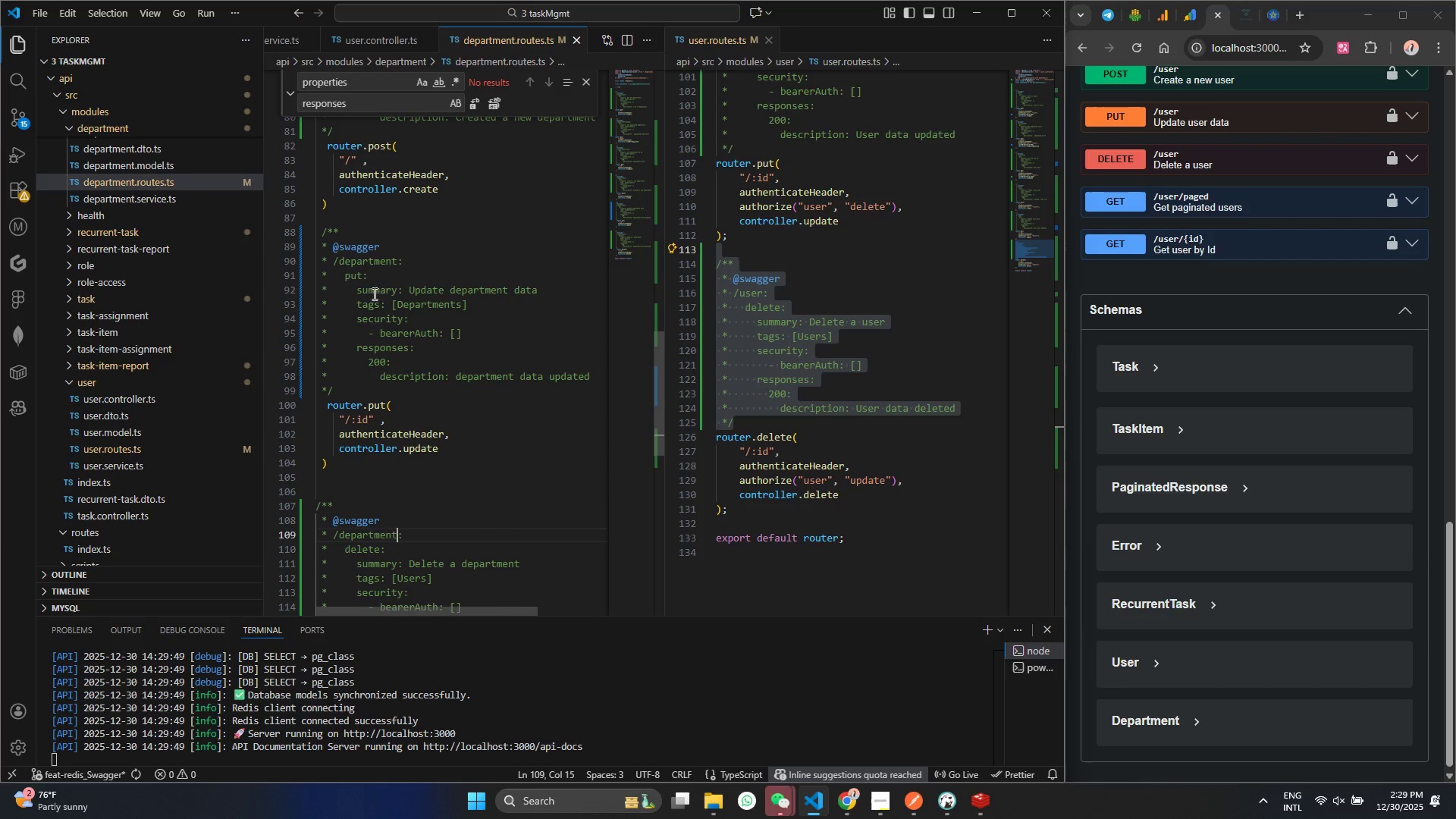 
left_click([411, 310])
 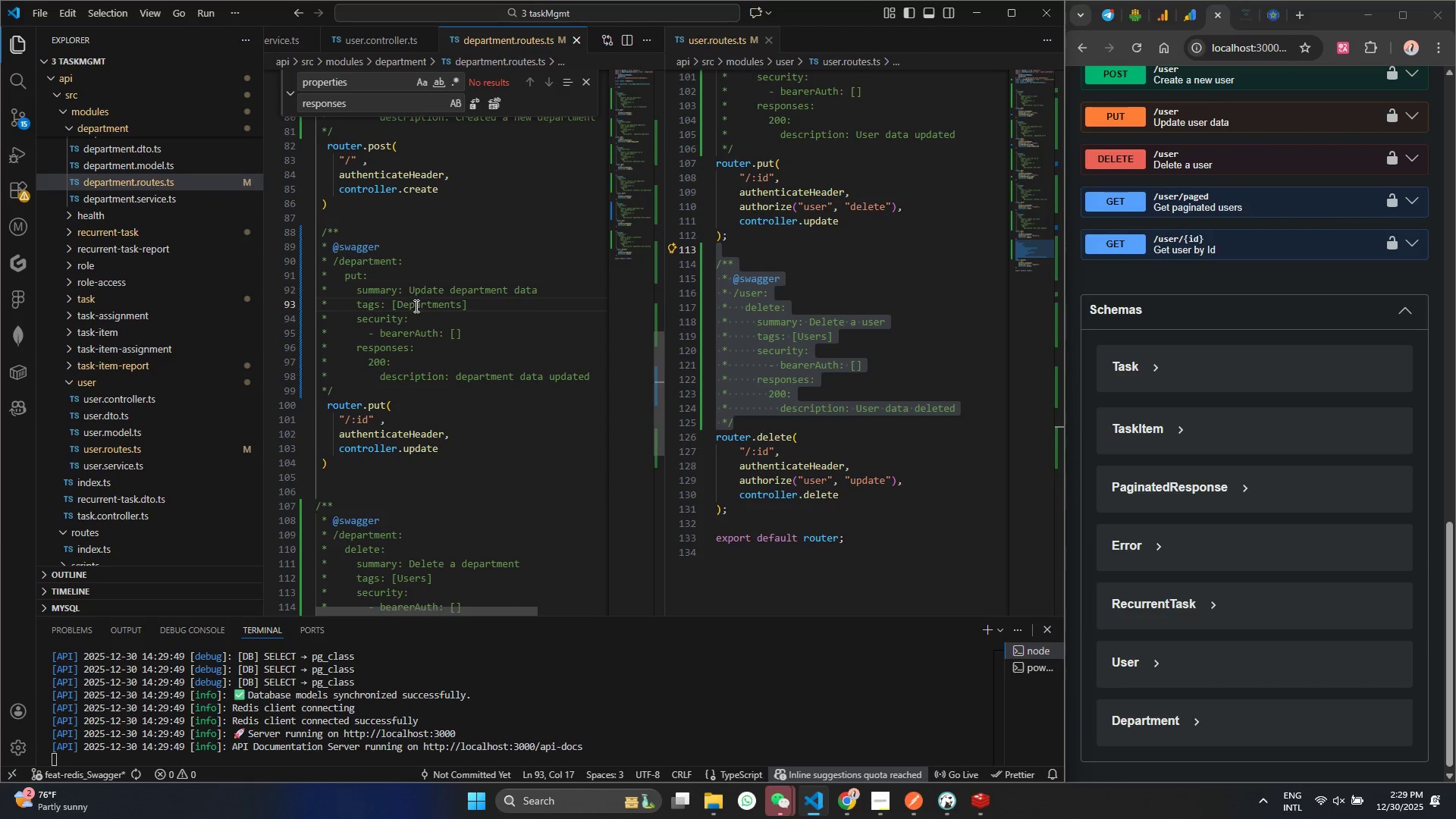 
double_click([415, 306])
 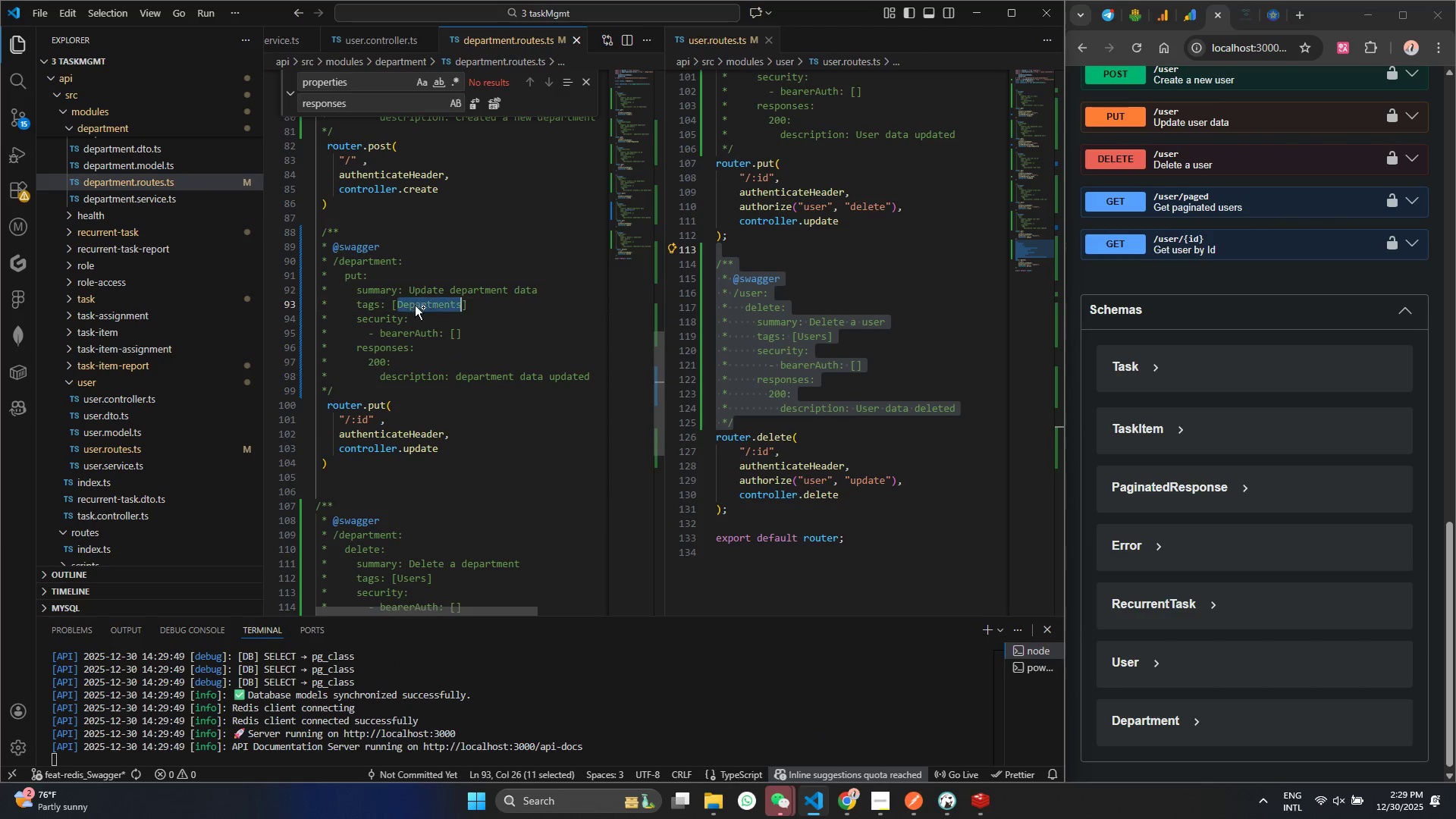 
key(Control+C)
 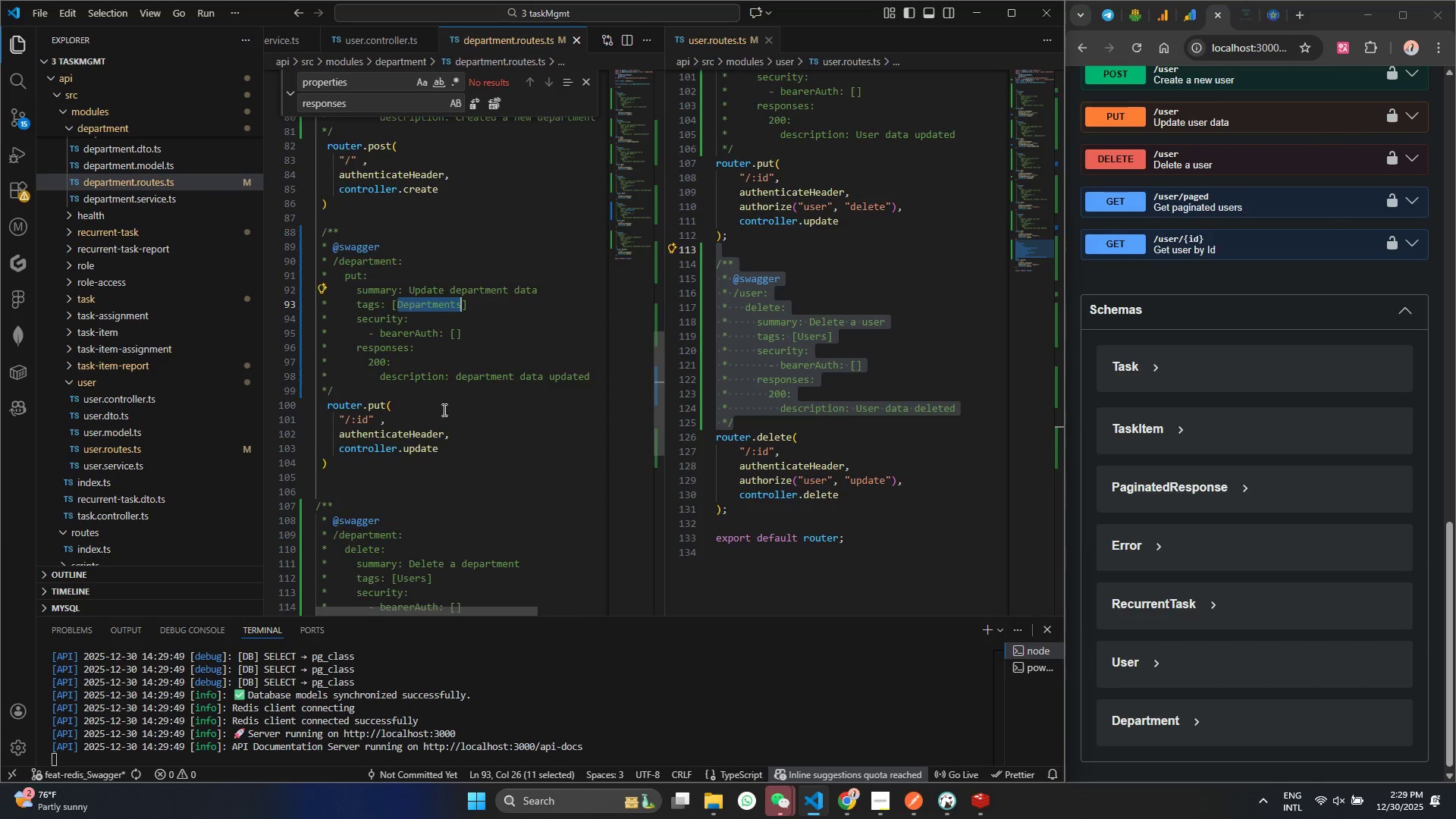 
scroll: coordinate [446, 433], scroll_direction: down, amount: 6.0
 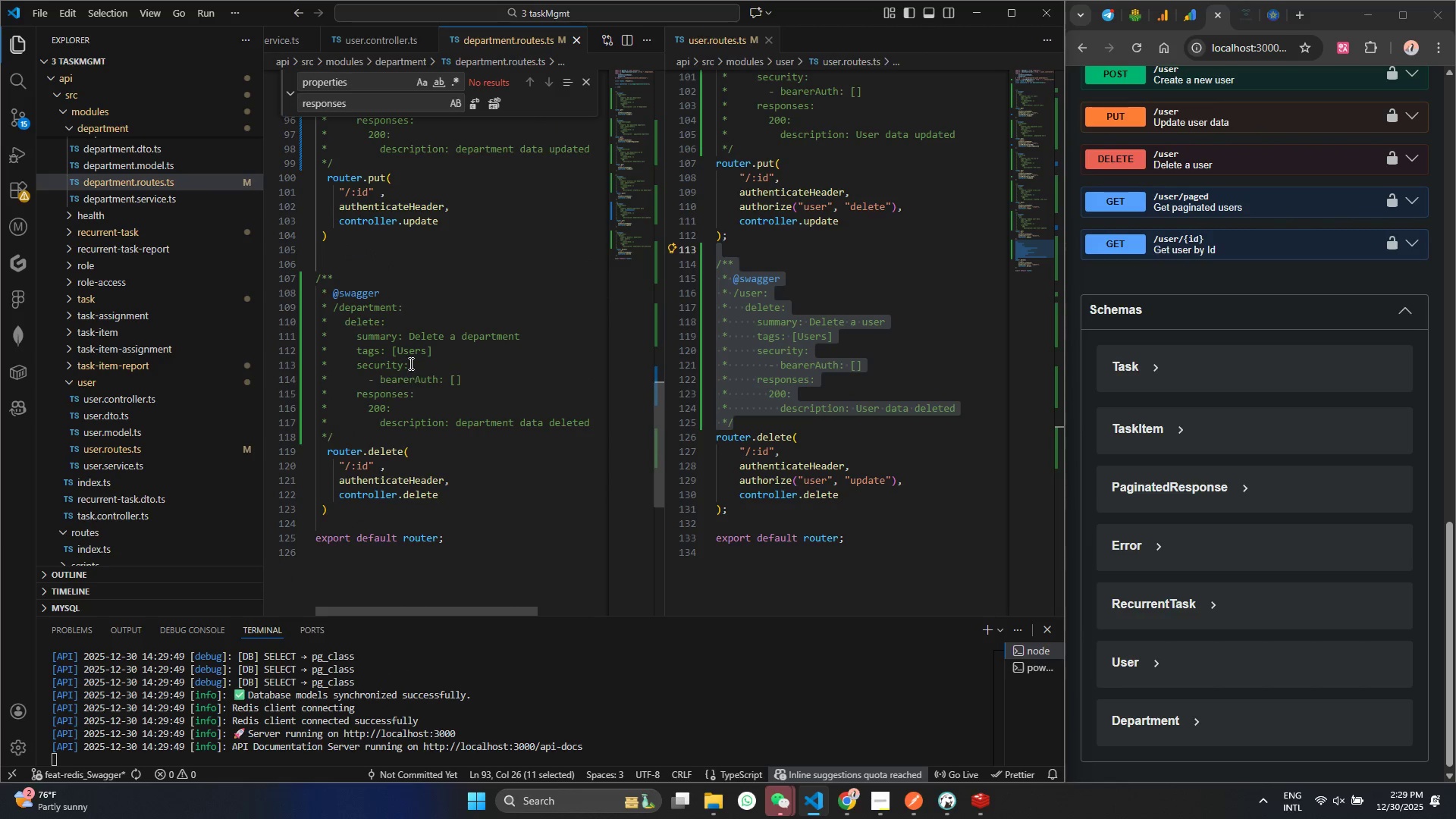 
double_click([409, 356])
 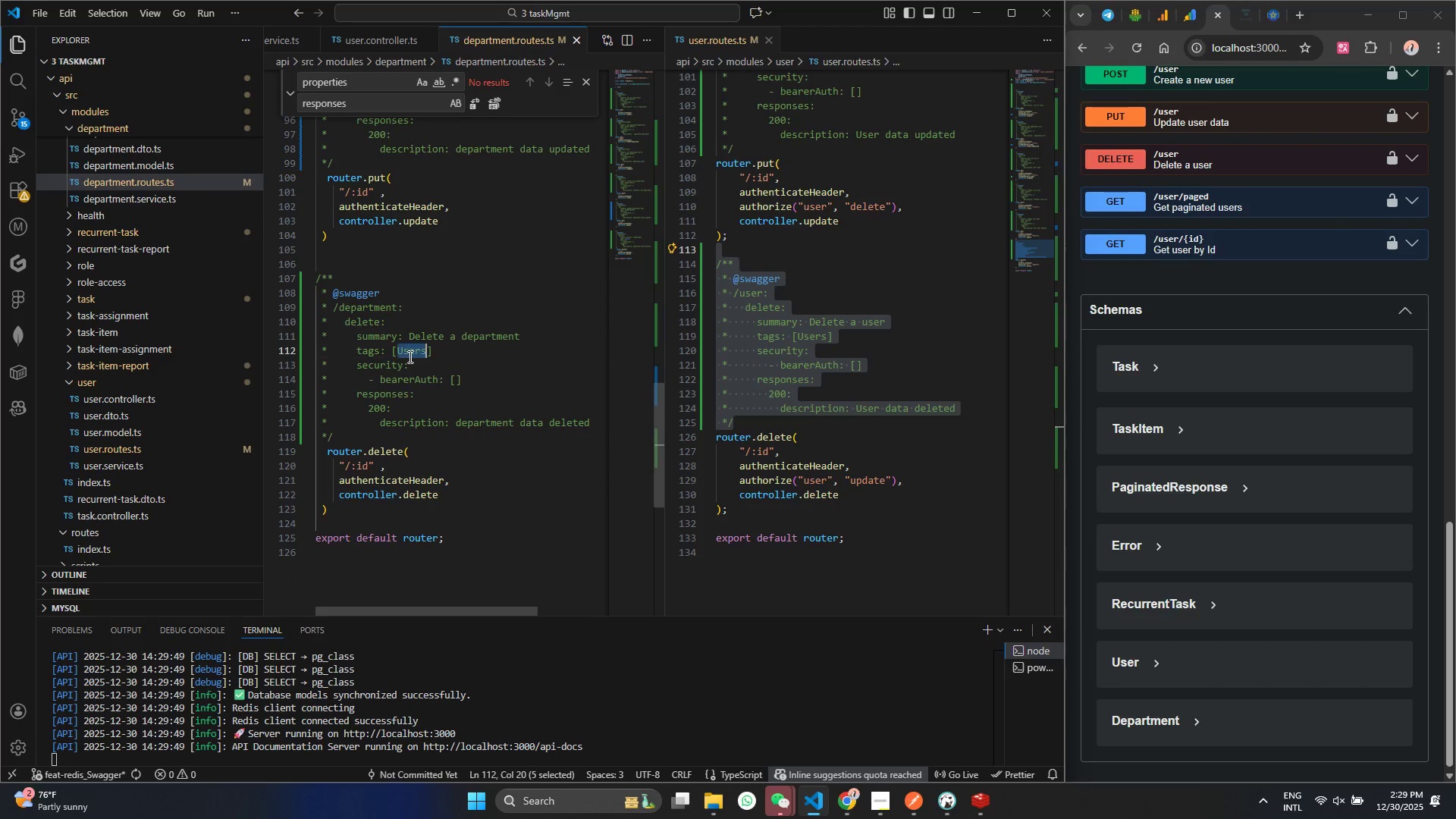 
key(Control+V)
 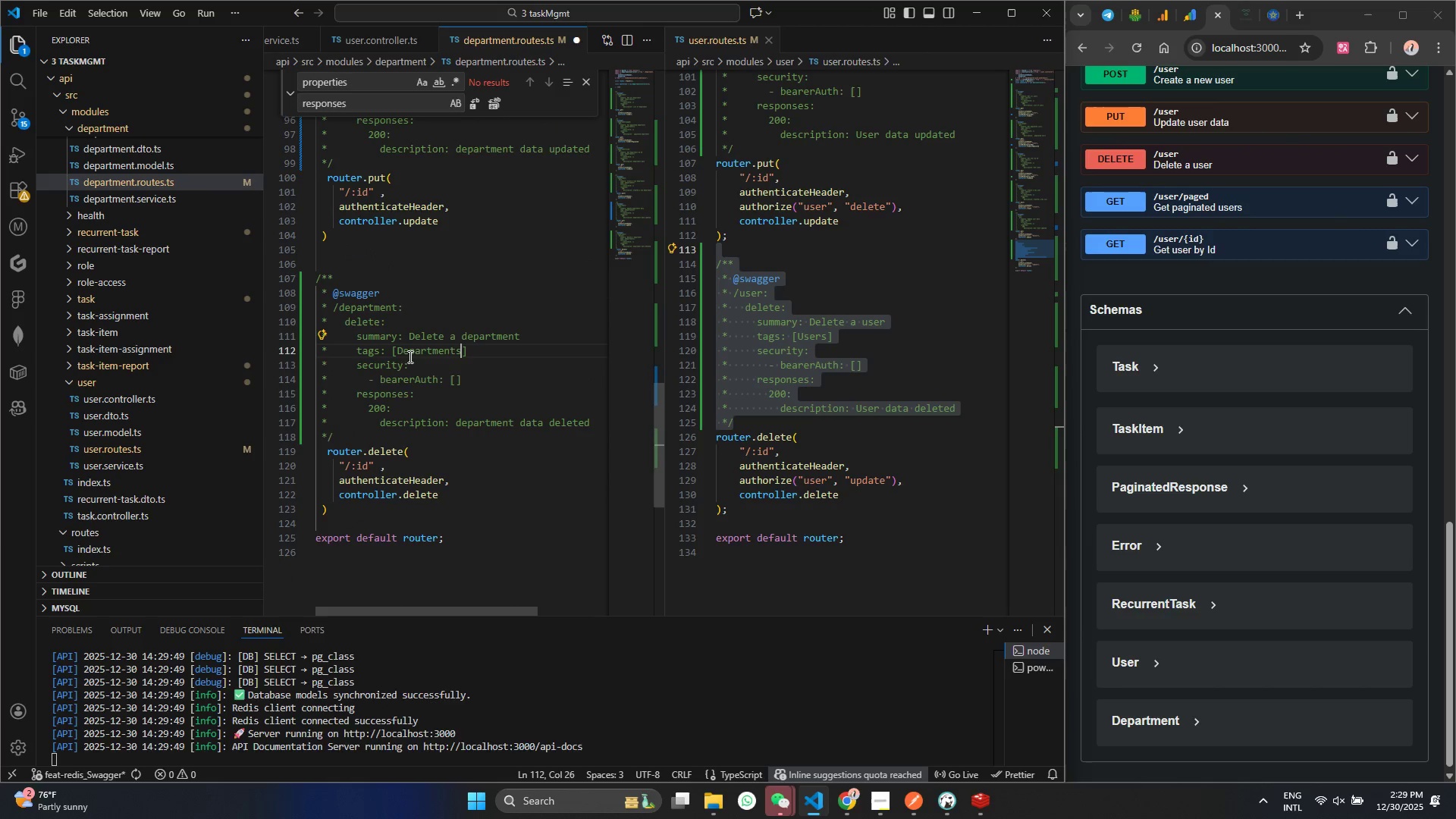 
key(Control+S)
 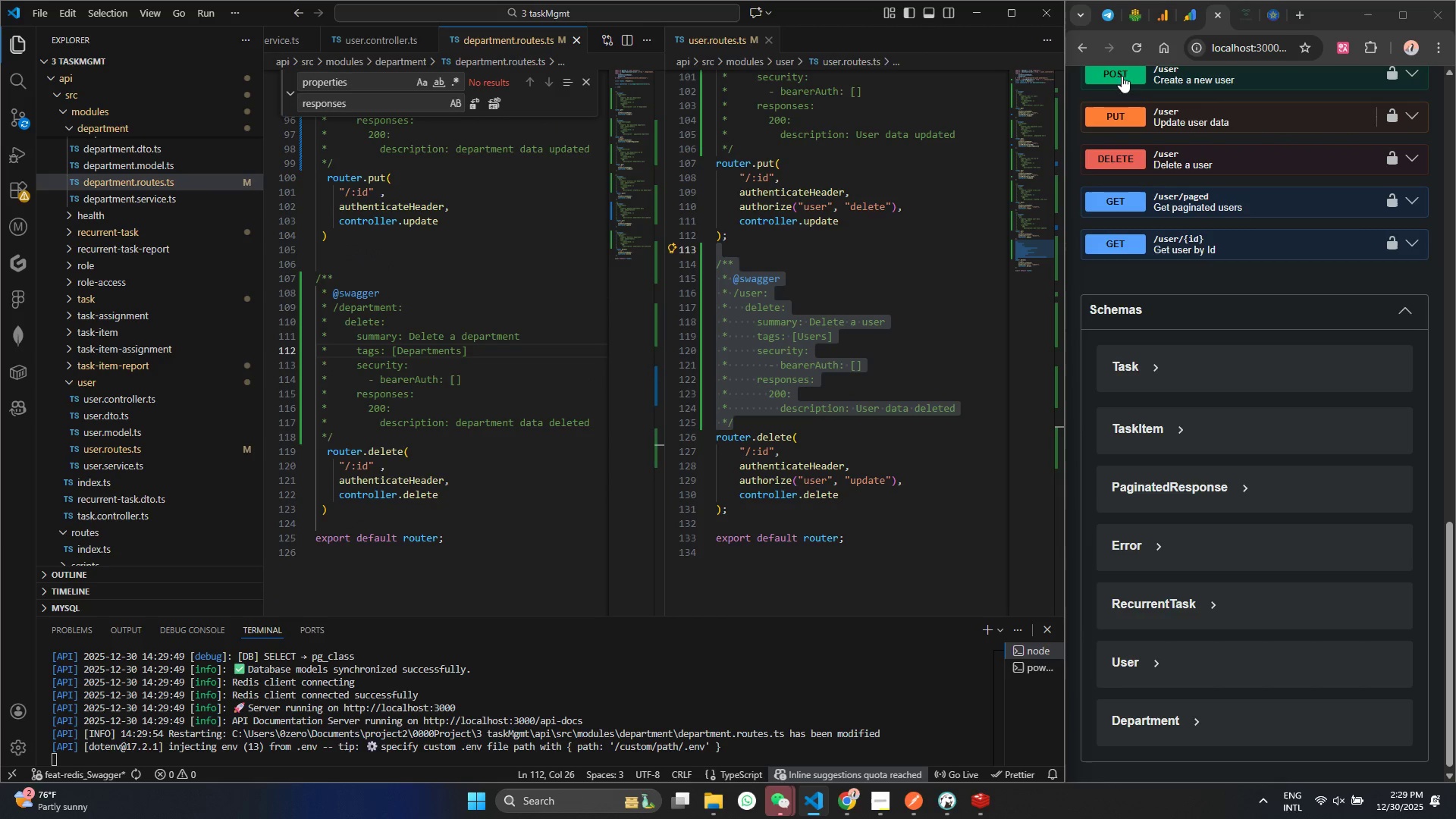 
left_click([1135, 46])
 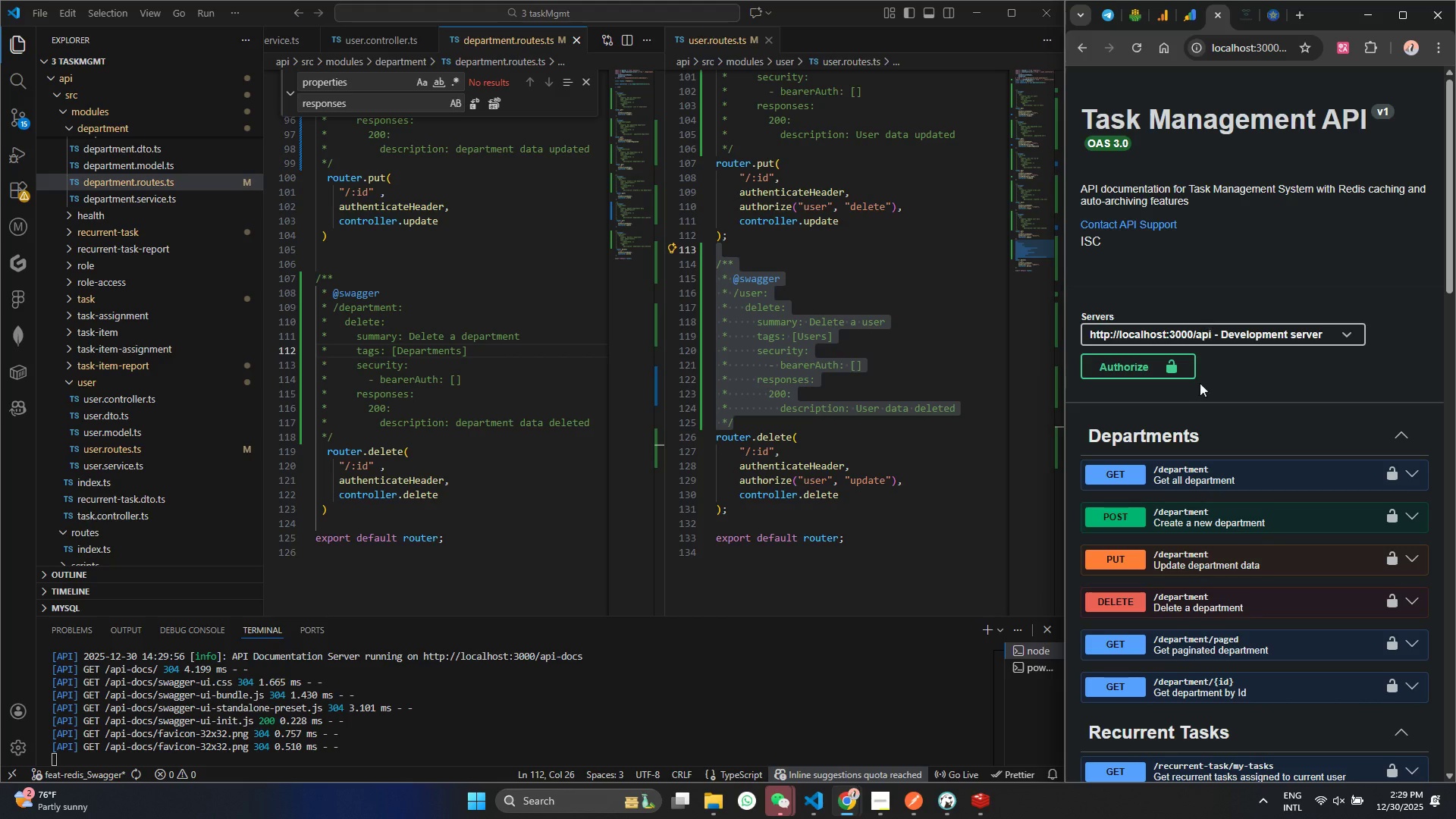 
scroll: coordinate [1329, 475], scroll_direction: down, amount: 3.0
 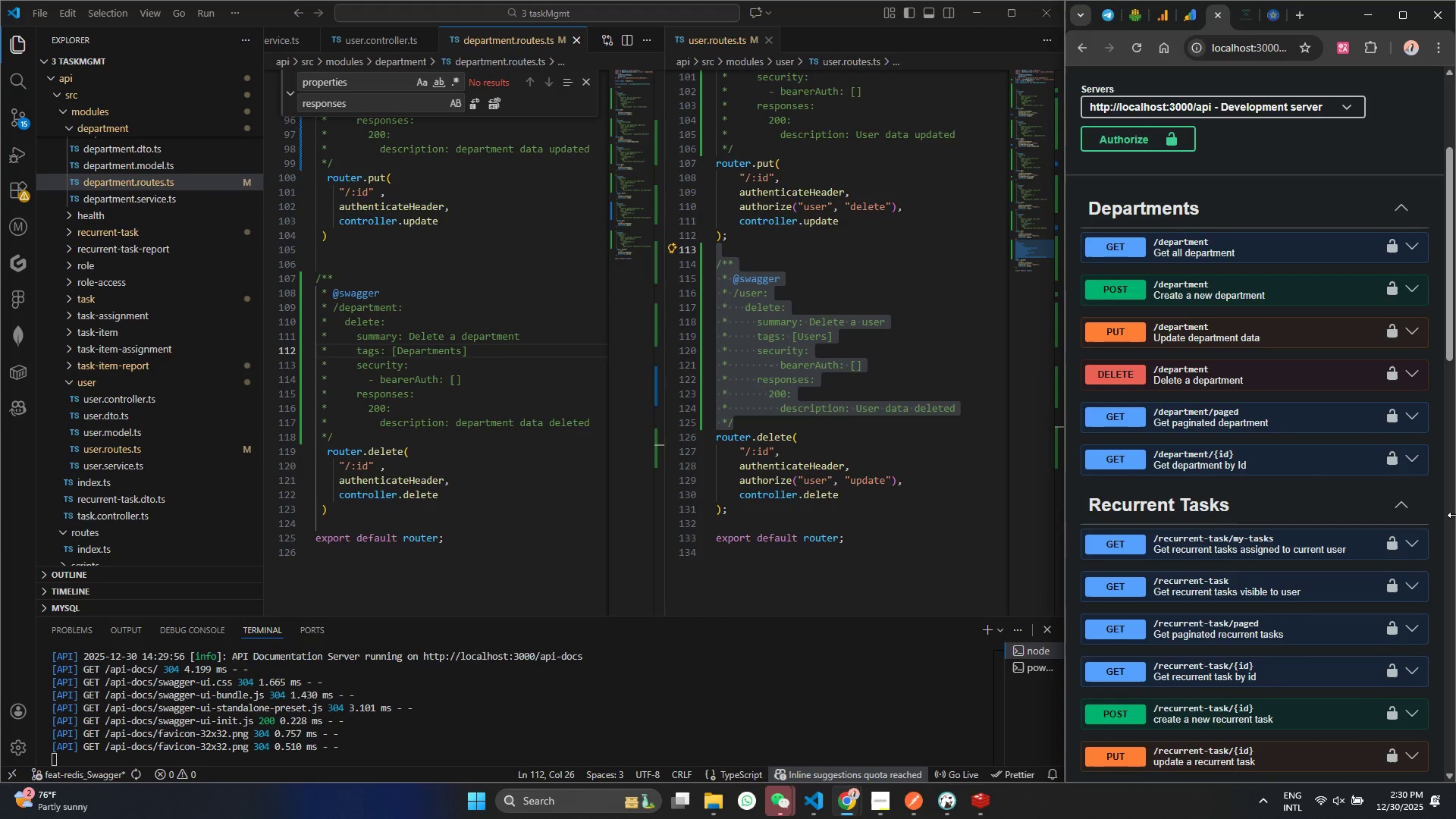 
scroll: coordinate [949, 357], scroll_direction: up, amount: 54.0
 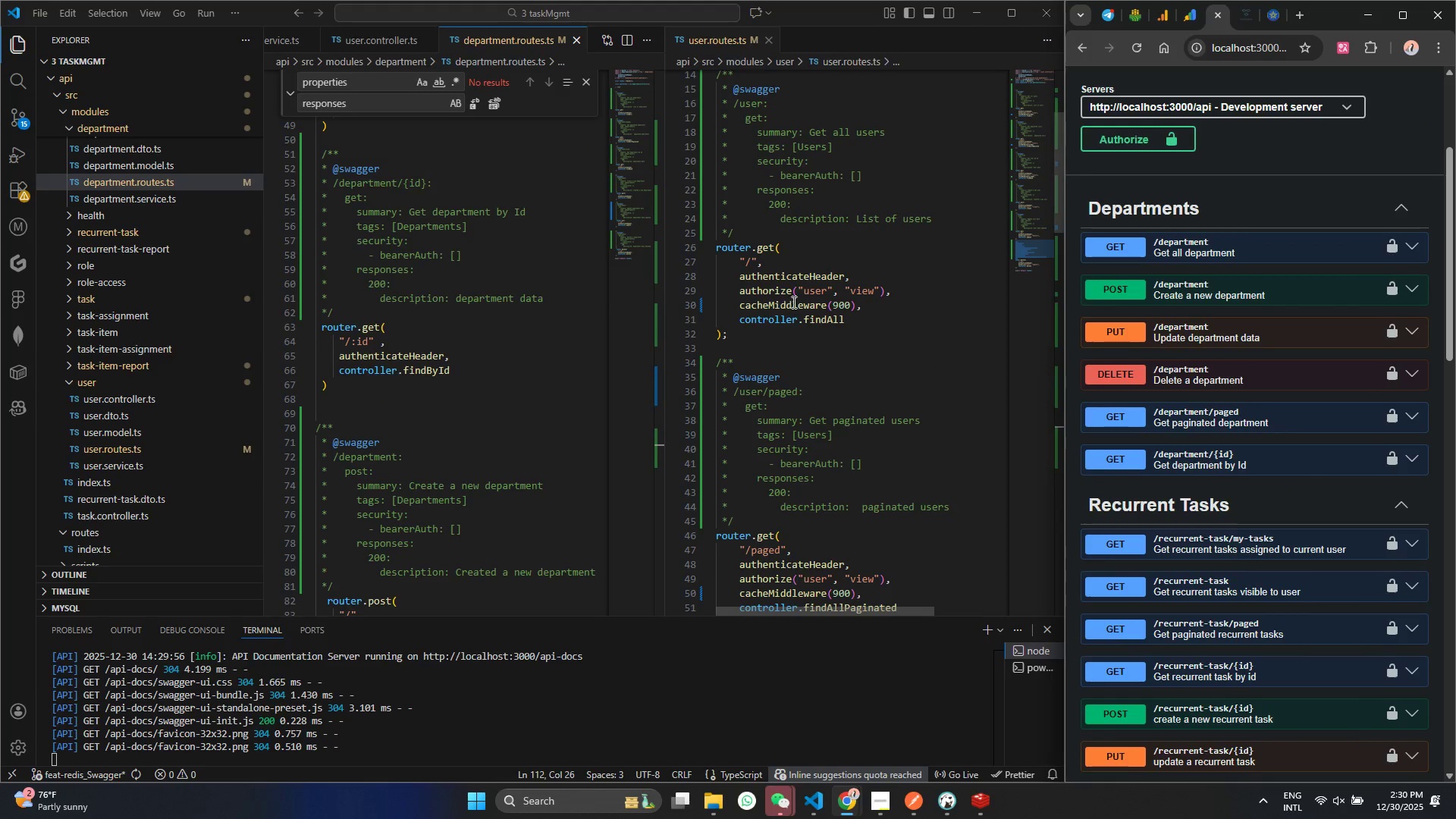 
double_click([795, 300])
 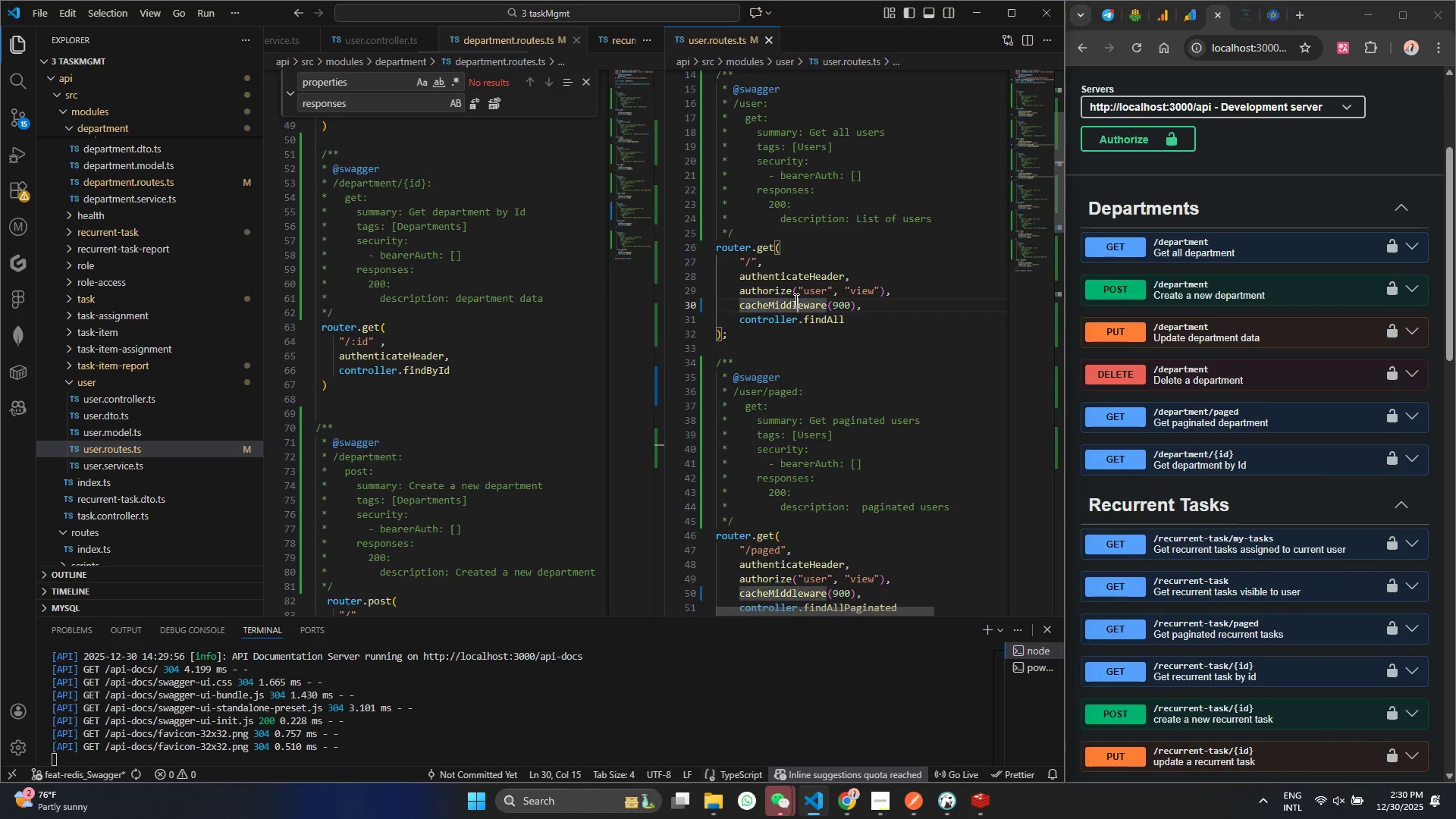 
triple_click([795, 300])
 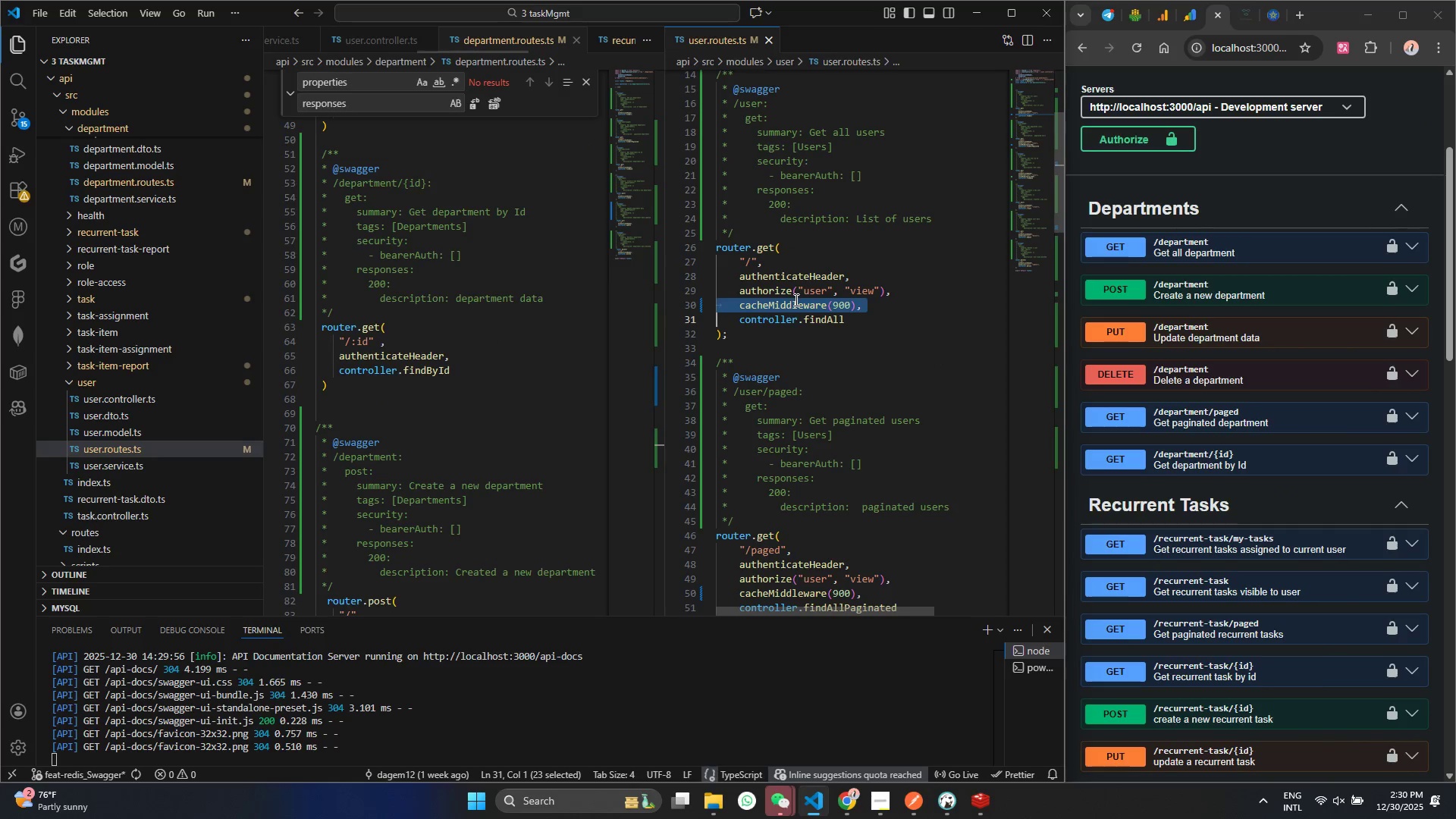 
key(Control+ControlLeft)
 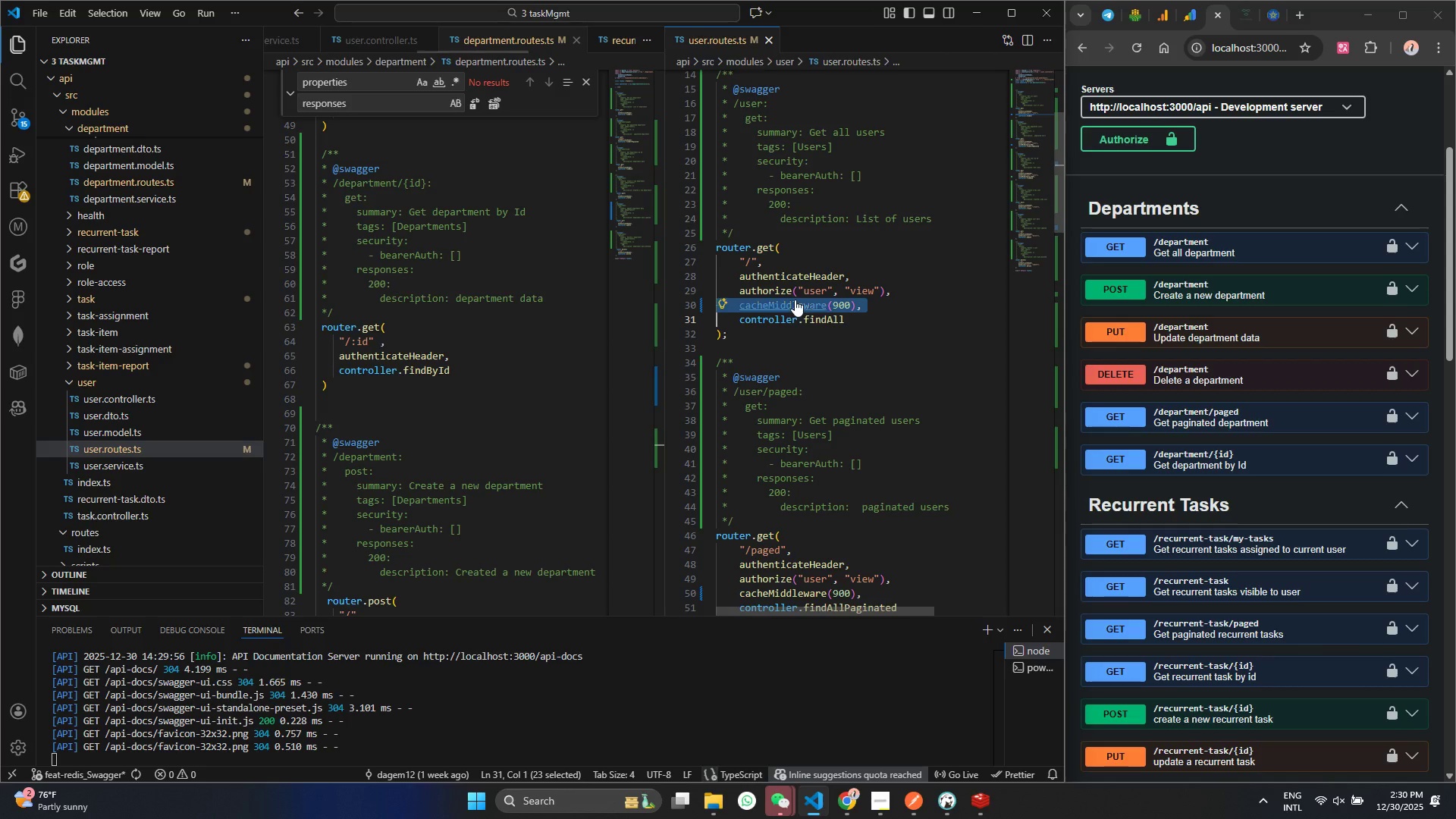 
key(Control+V)
 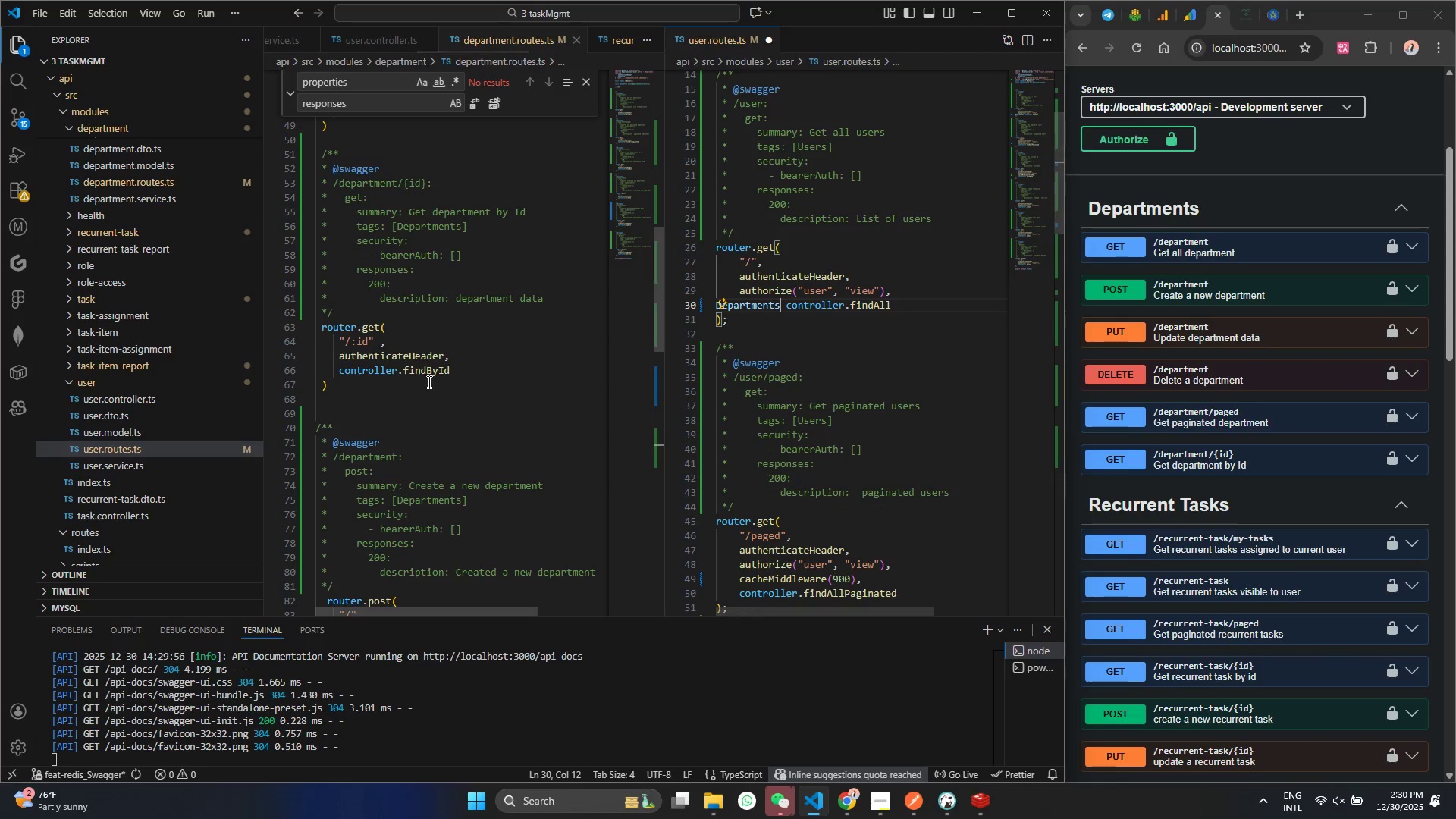 
key(Control+Z)
 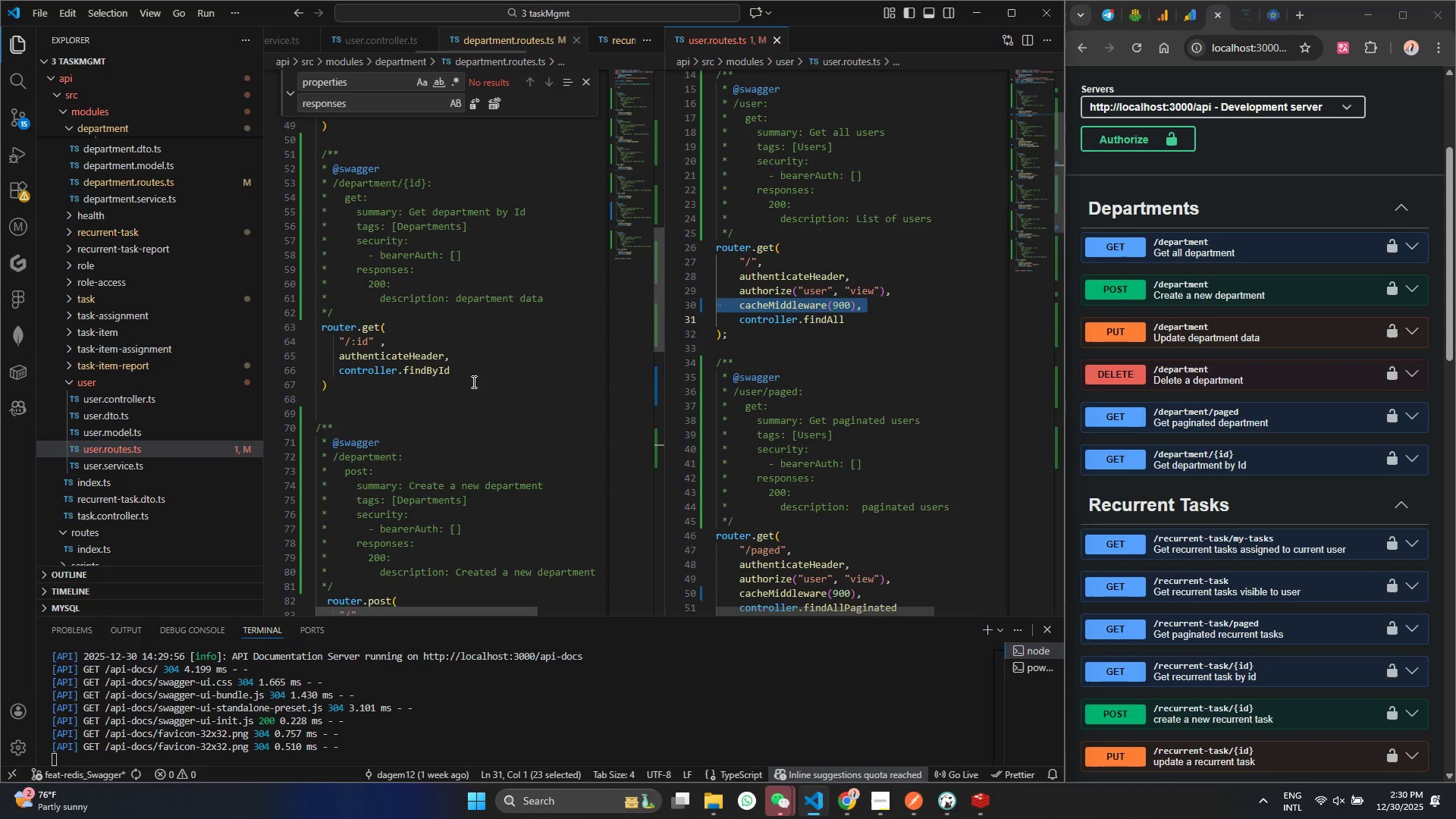 
key(Control+C)
 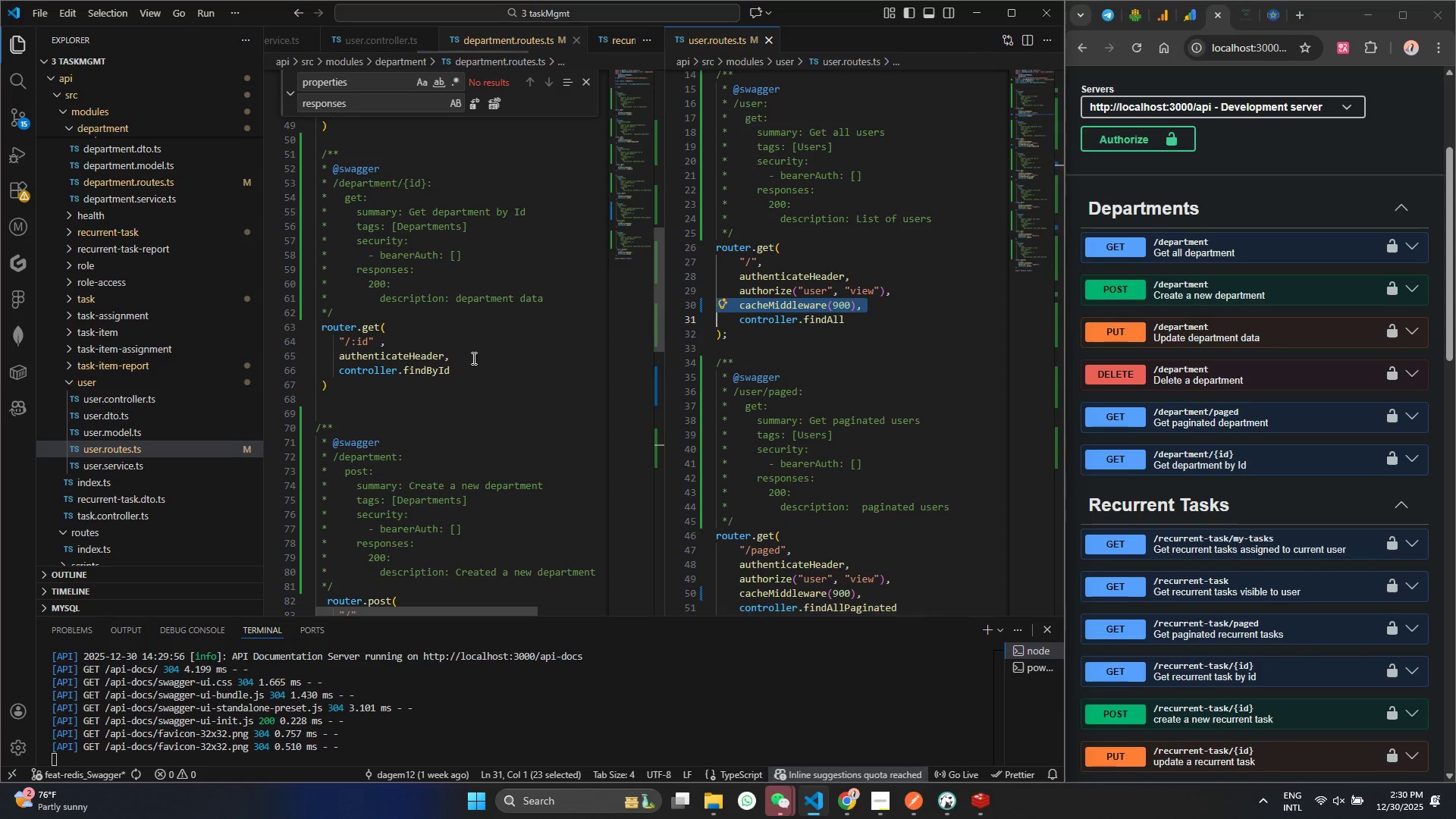 
left_click([472, 354])
 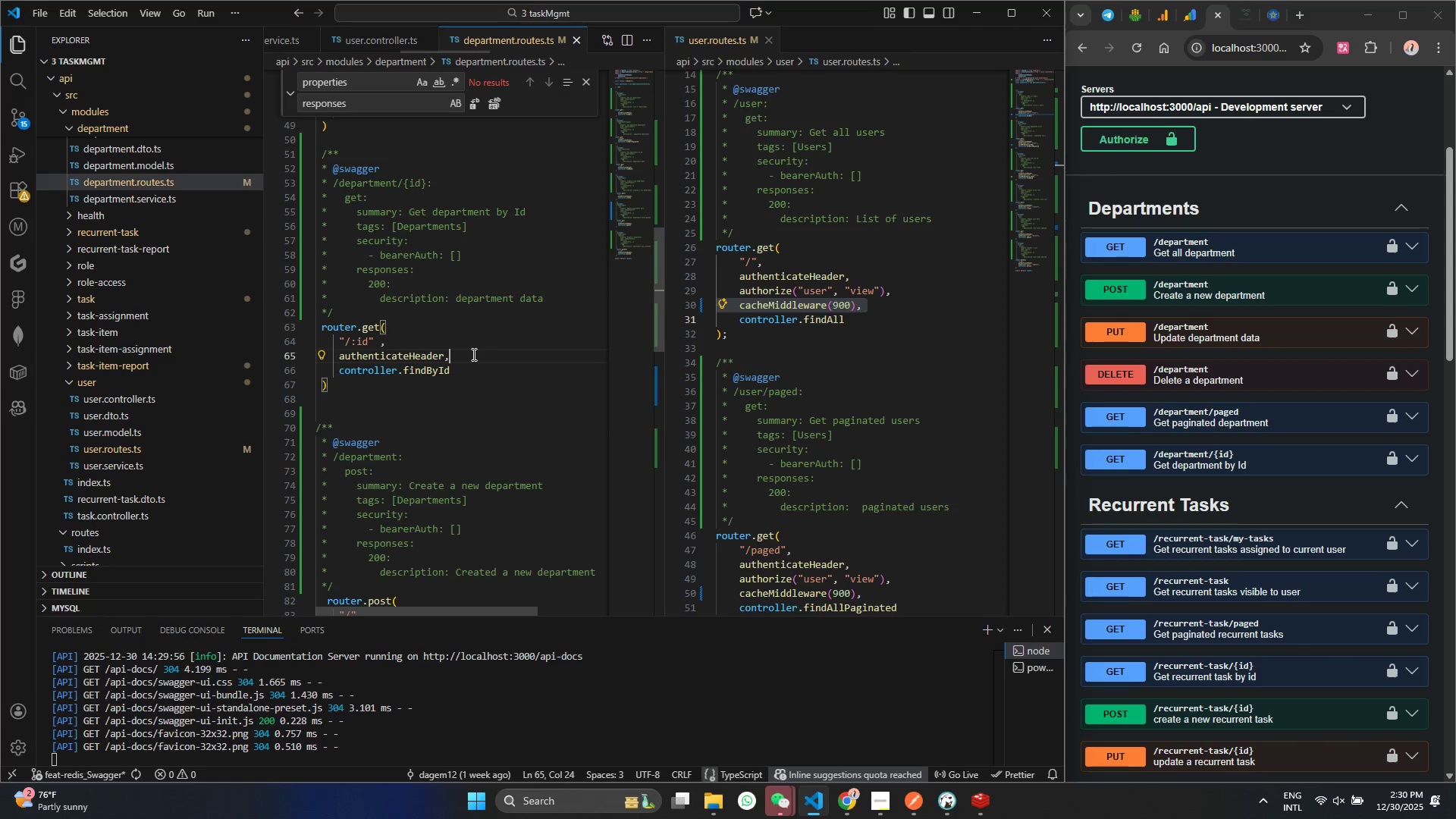 
scroll: coordinate [467, 433], scroll_direction: up, amount: 24.0
 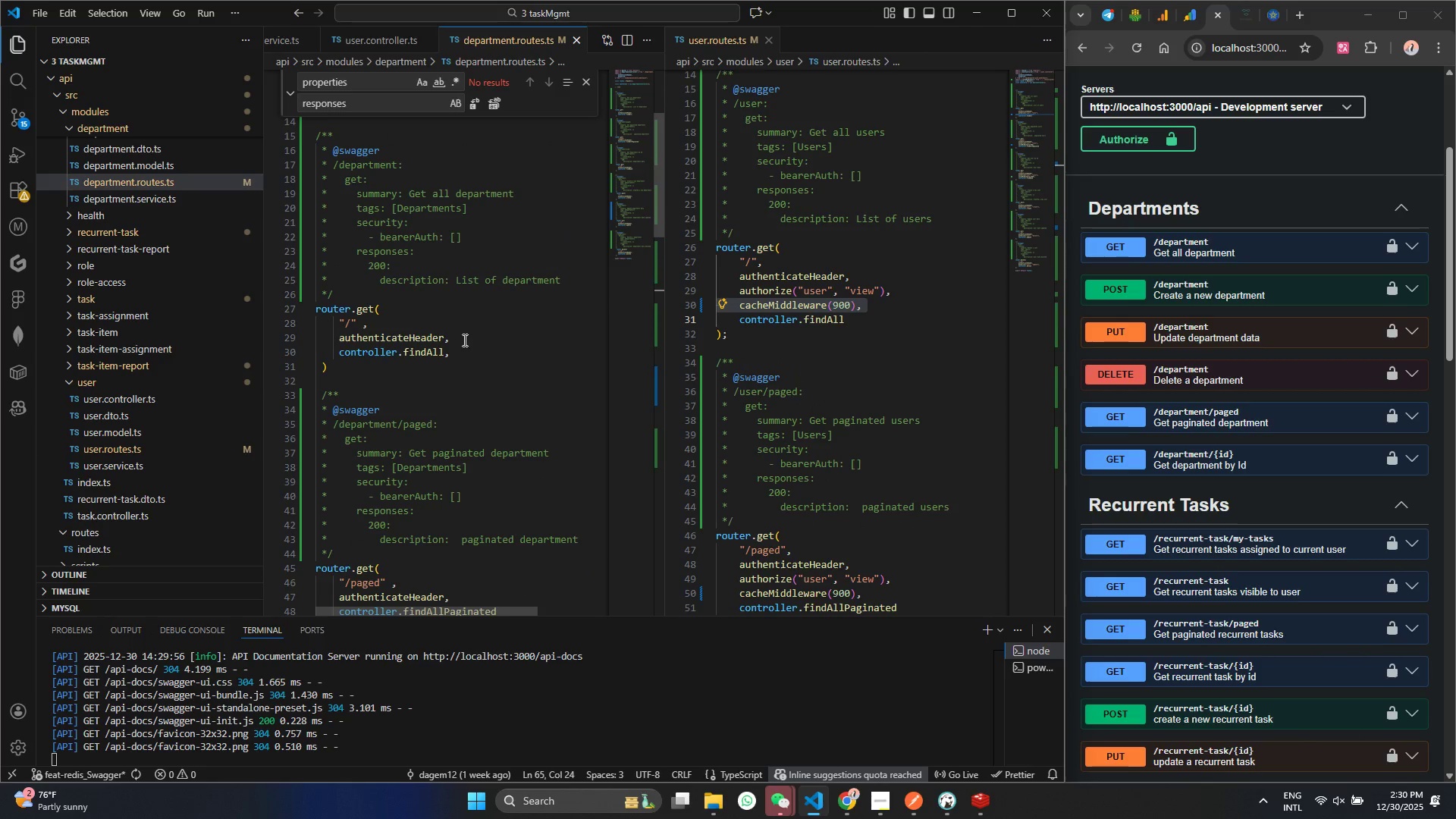 
left_click([463, 340])
 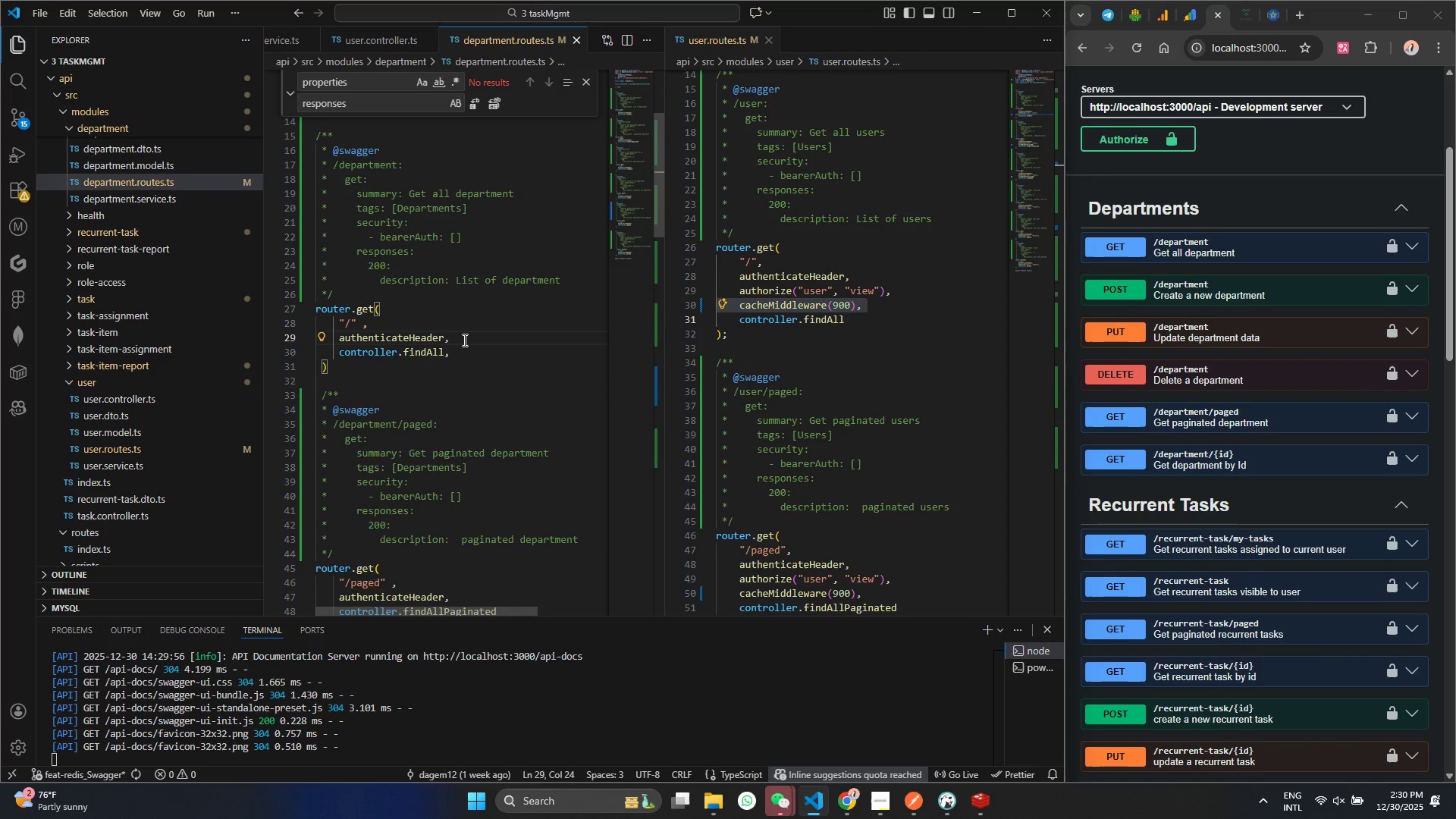 
key(Enter)
 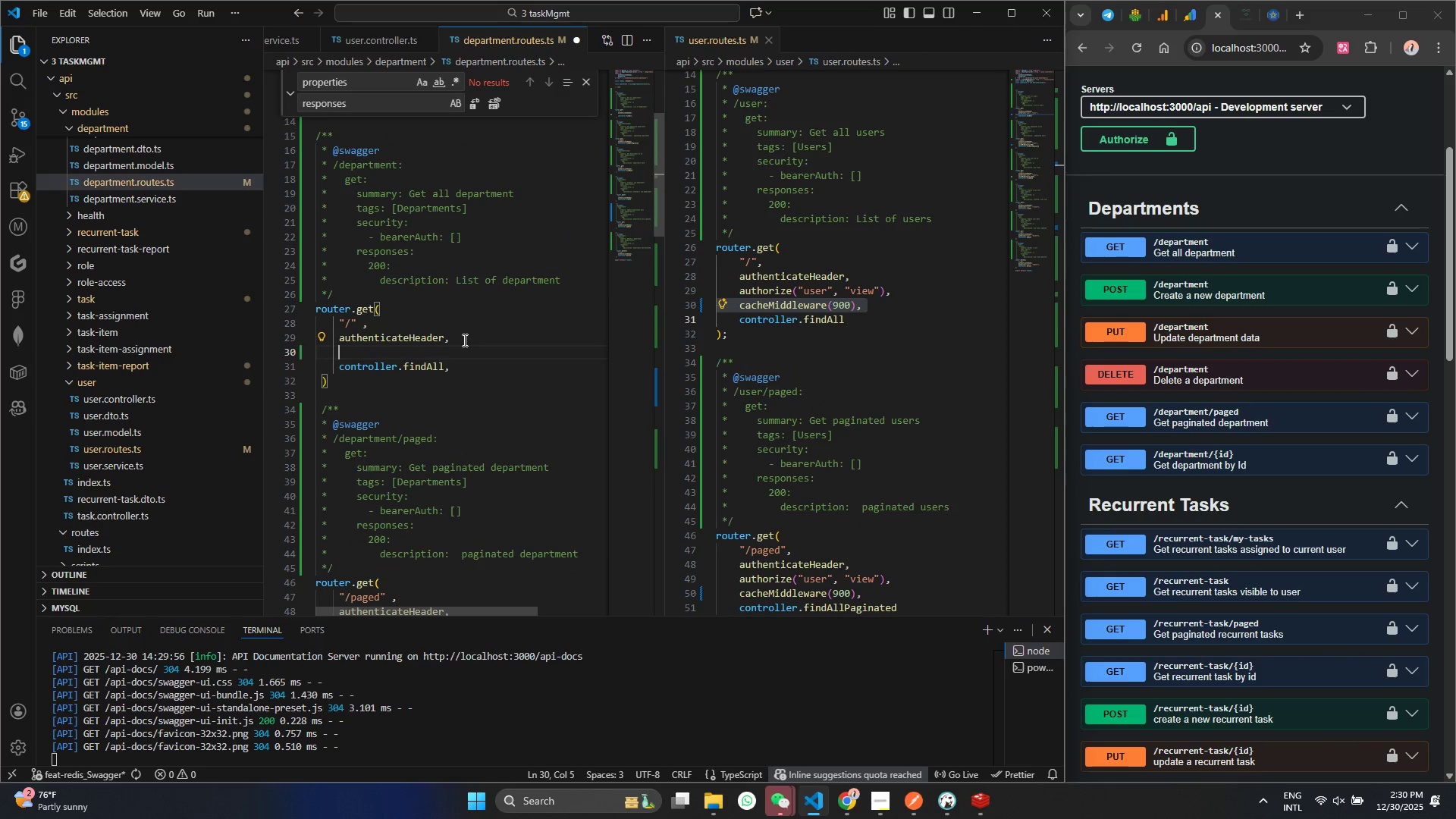 
key(Control+V)
 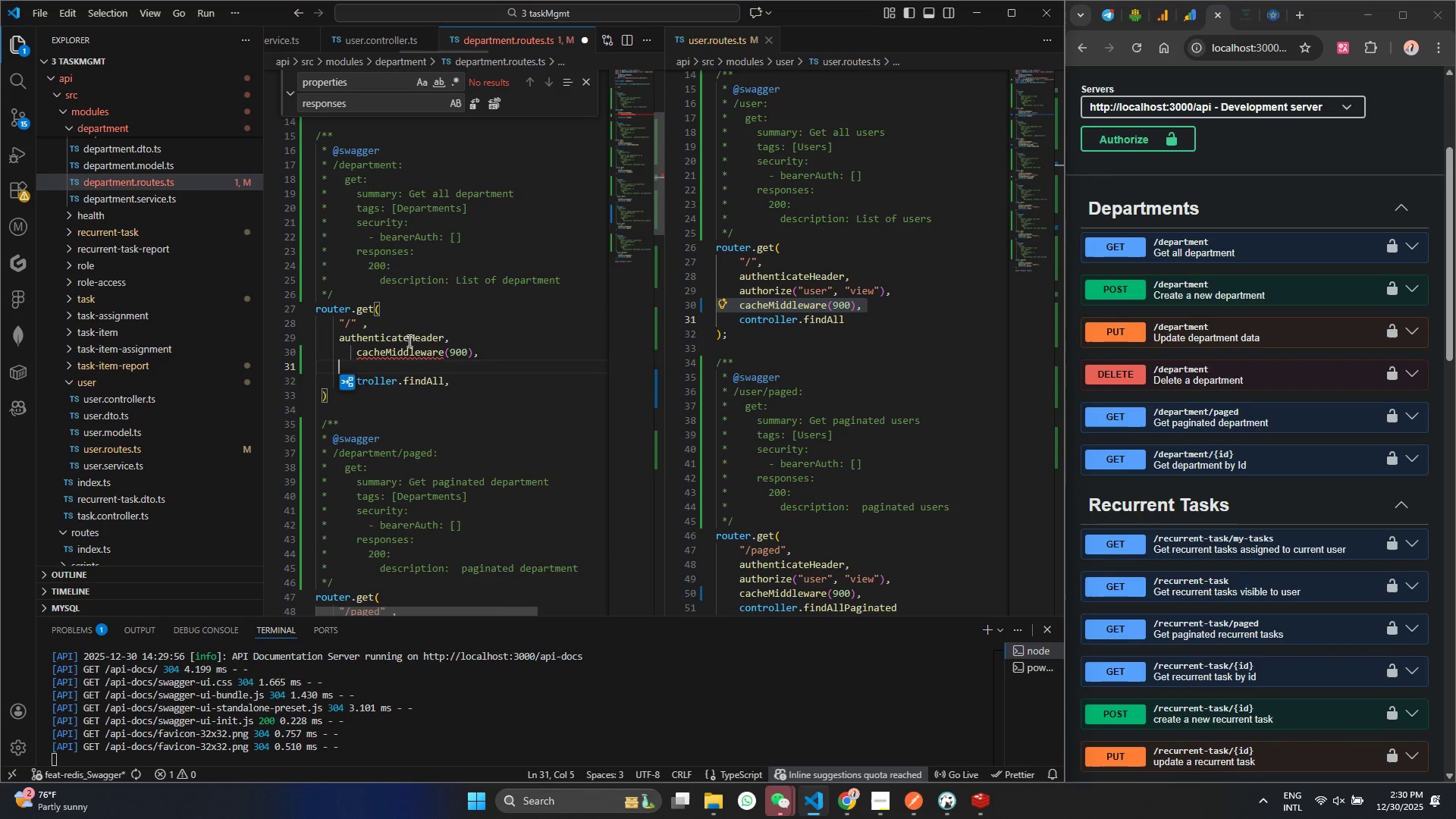 
key(Backspace)
 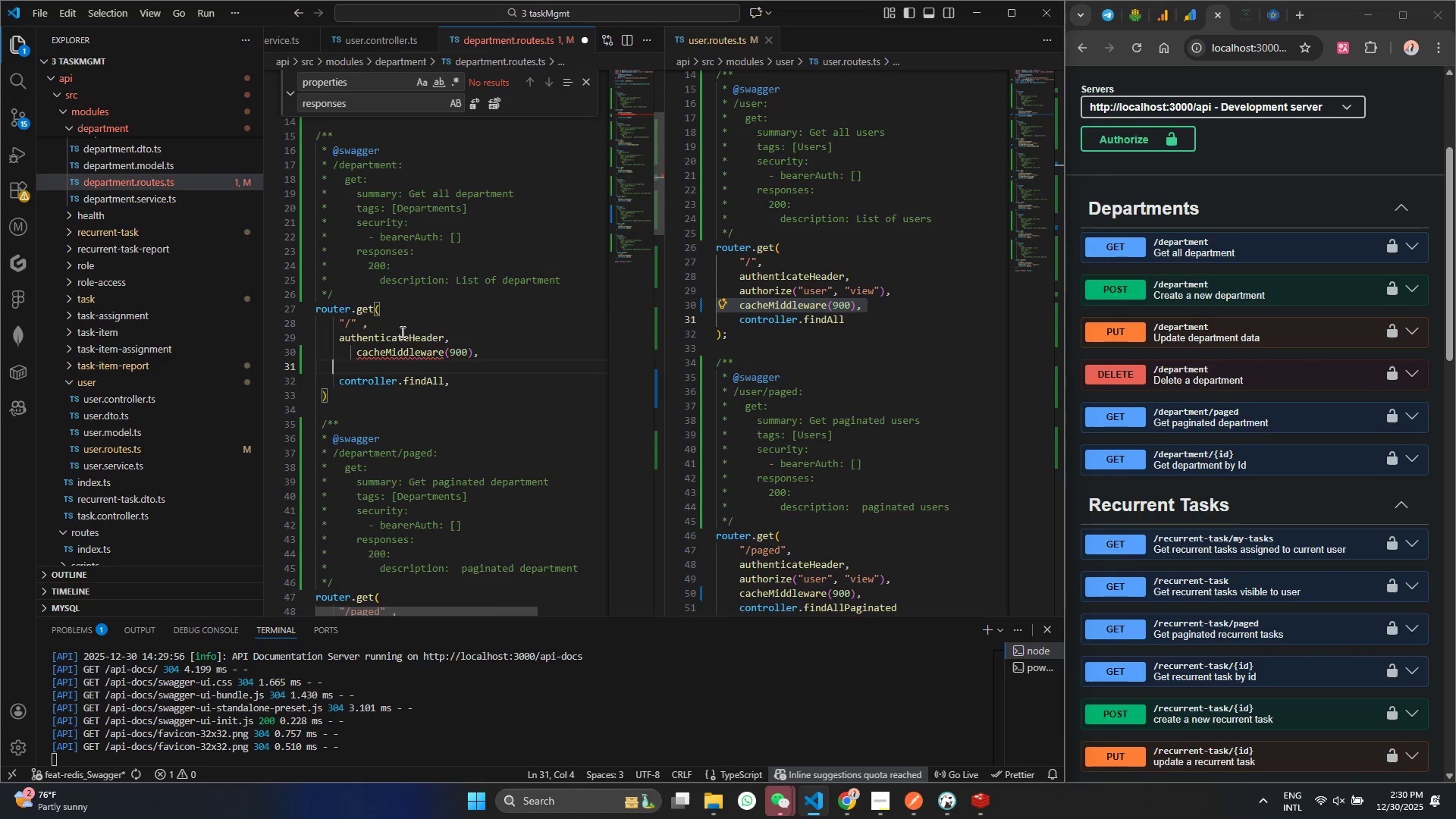 
key(Backspace)
 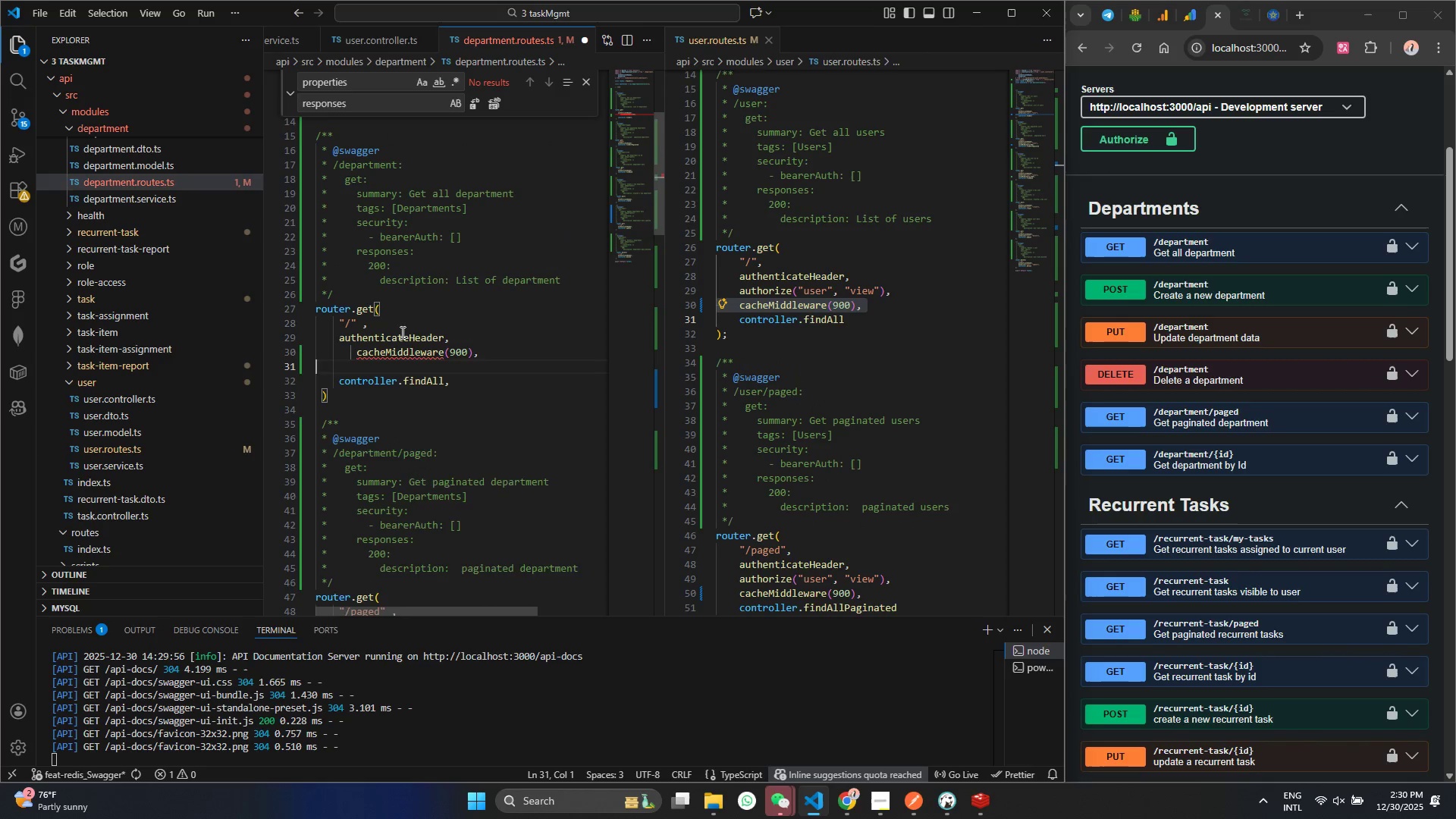 
key(Backspace)
 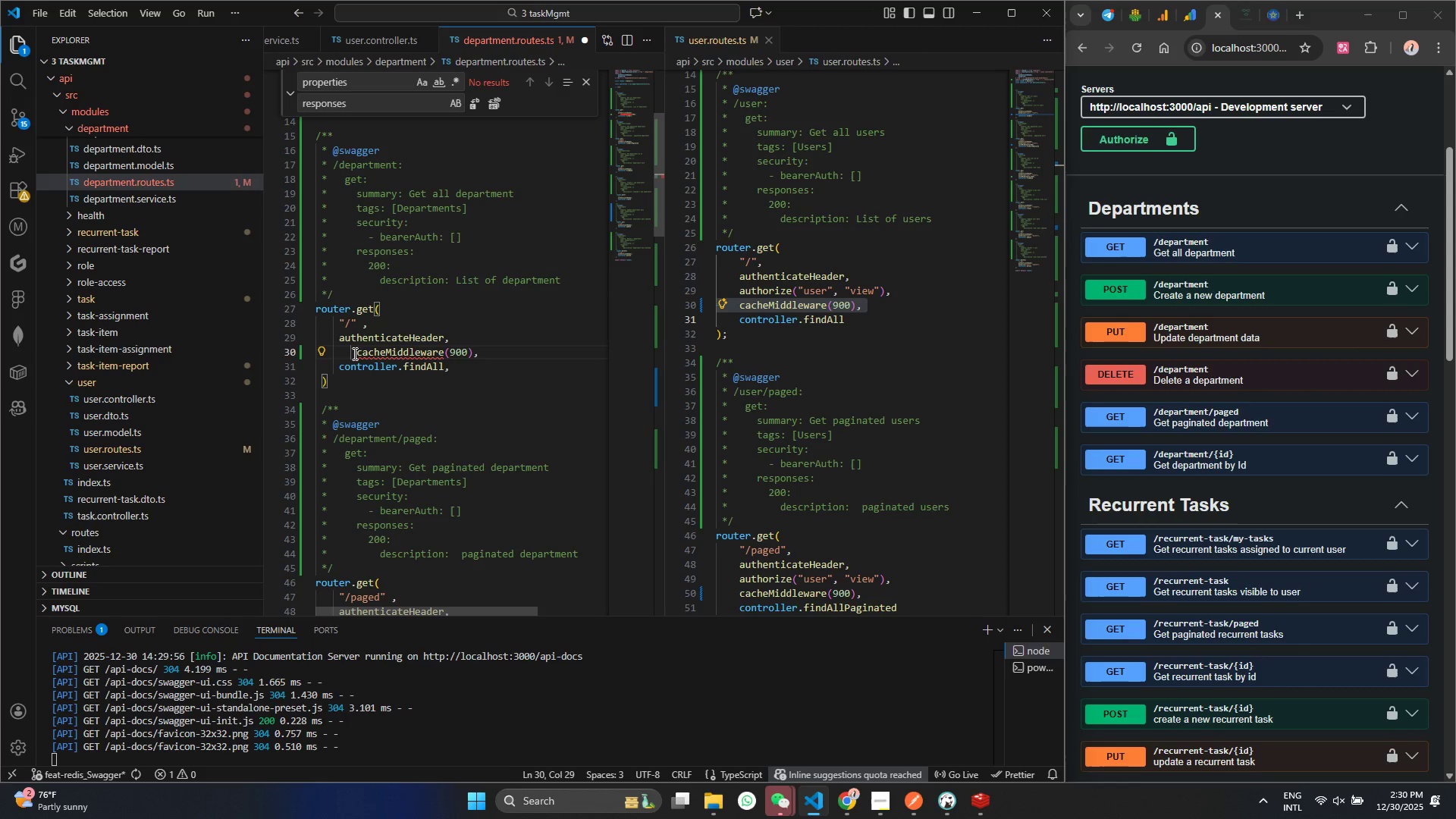 
key(Backspace)
 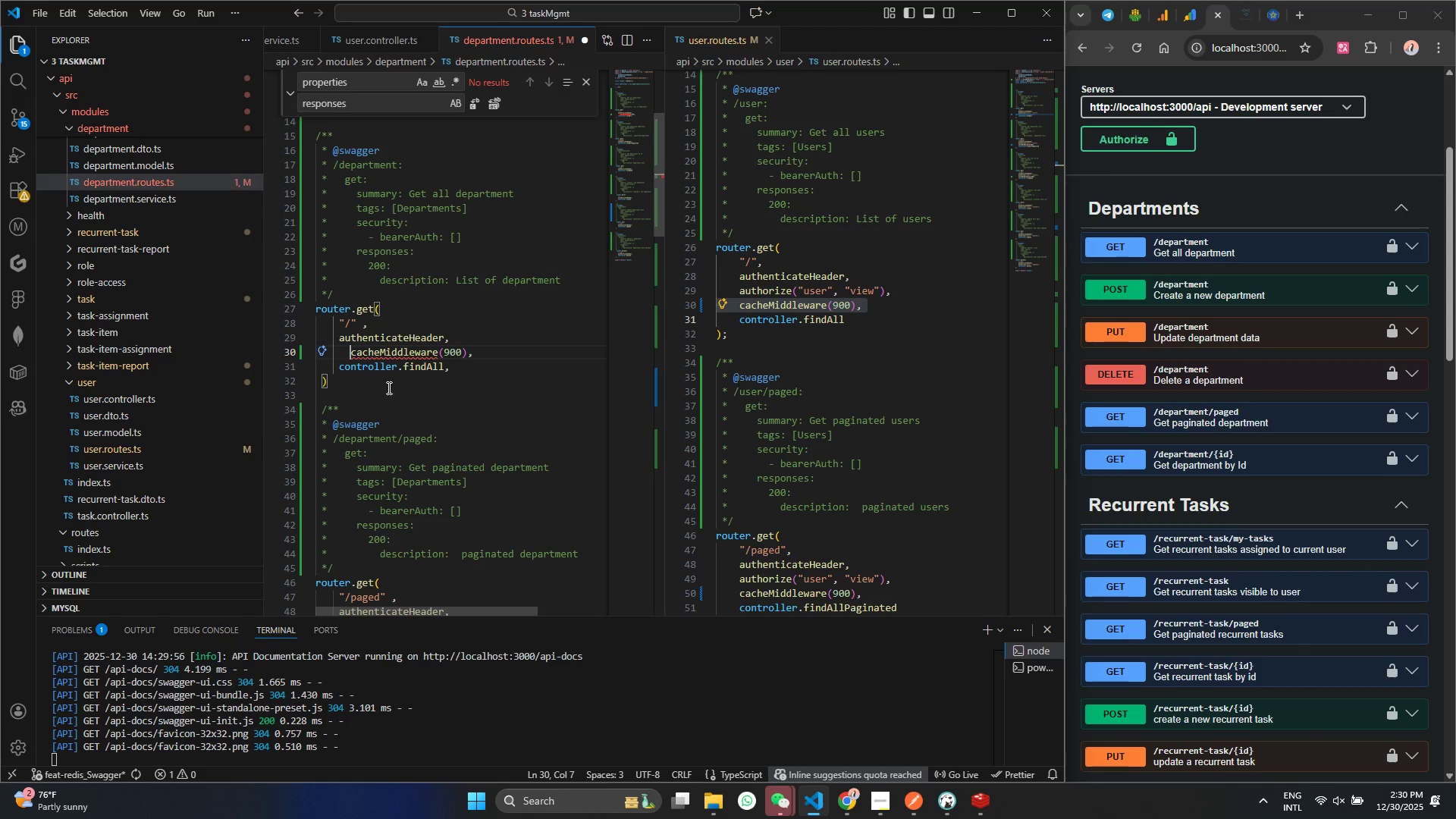 
key(Control+ControlLeft)
 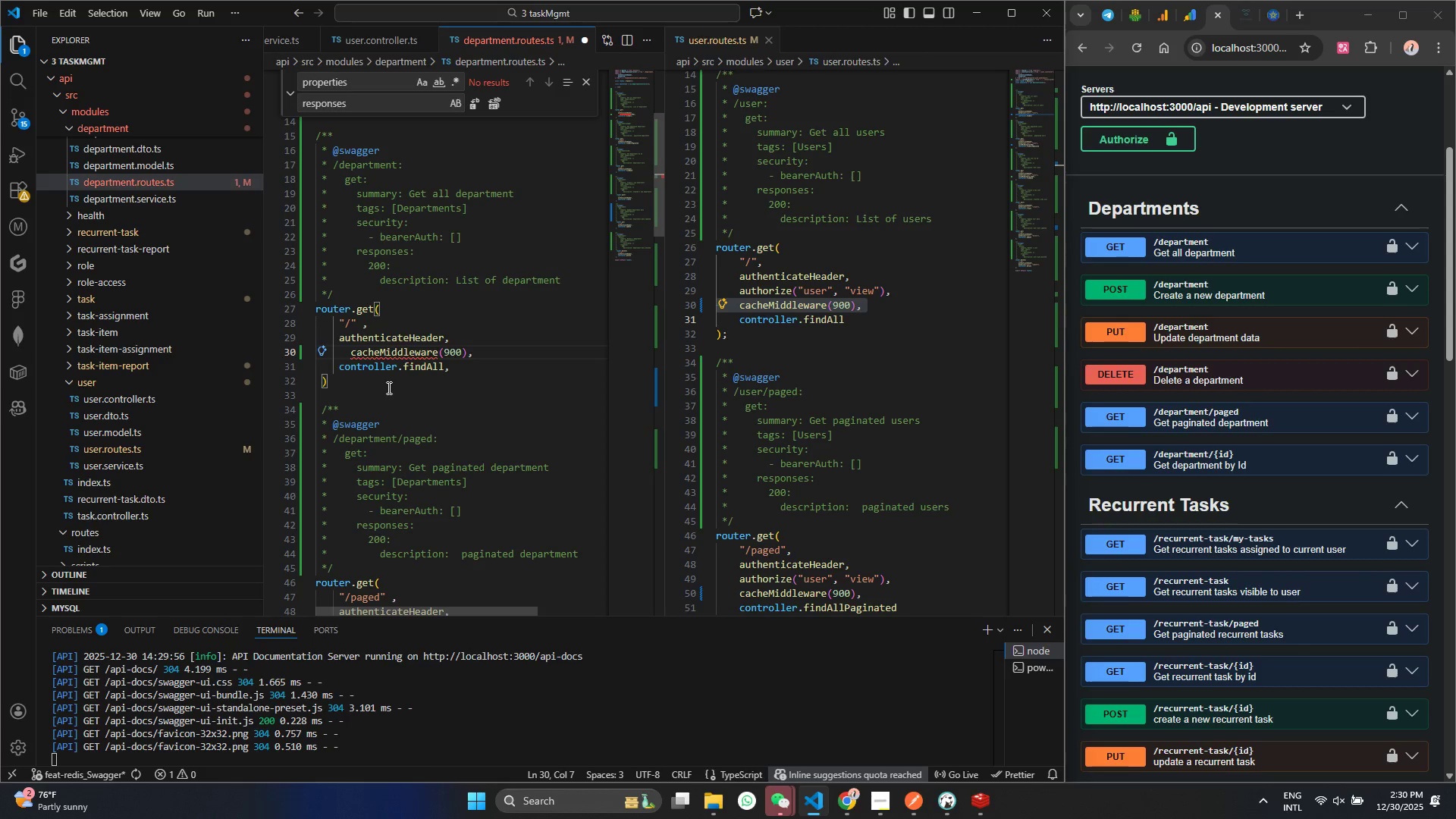 
key(Backspace)
 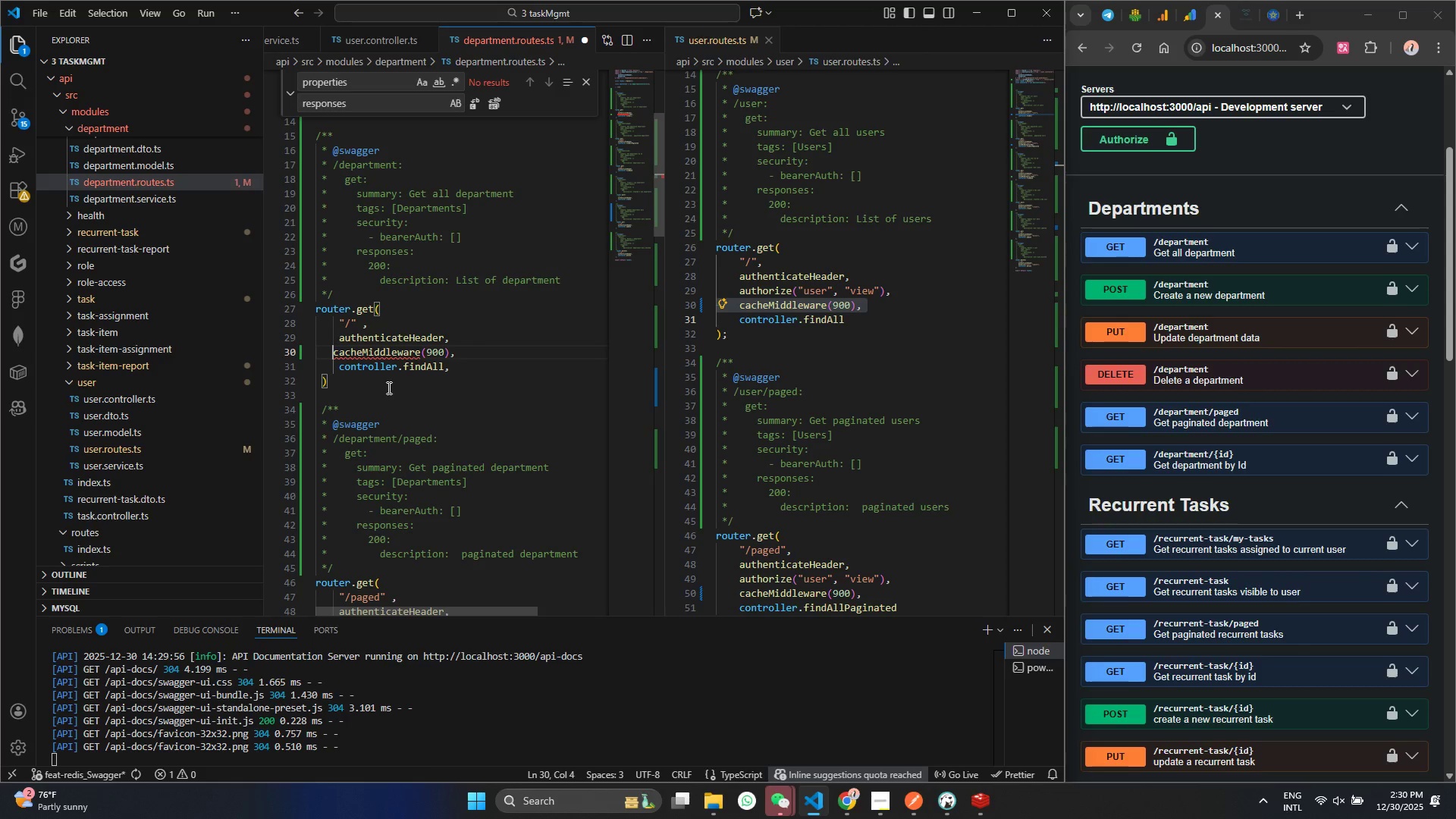 
key(Control+ControlLeft)
 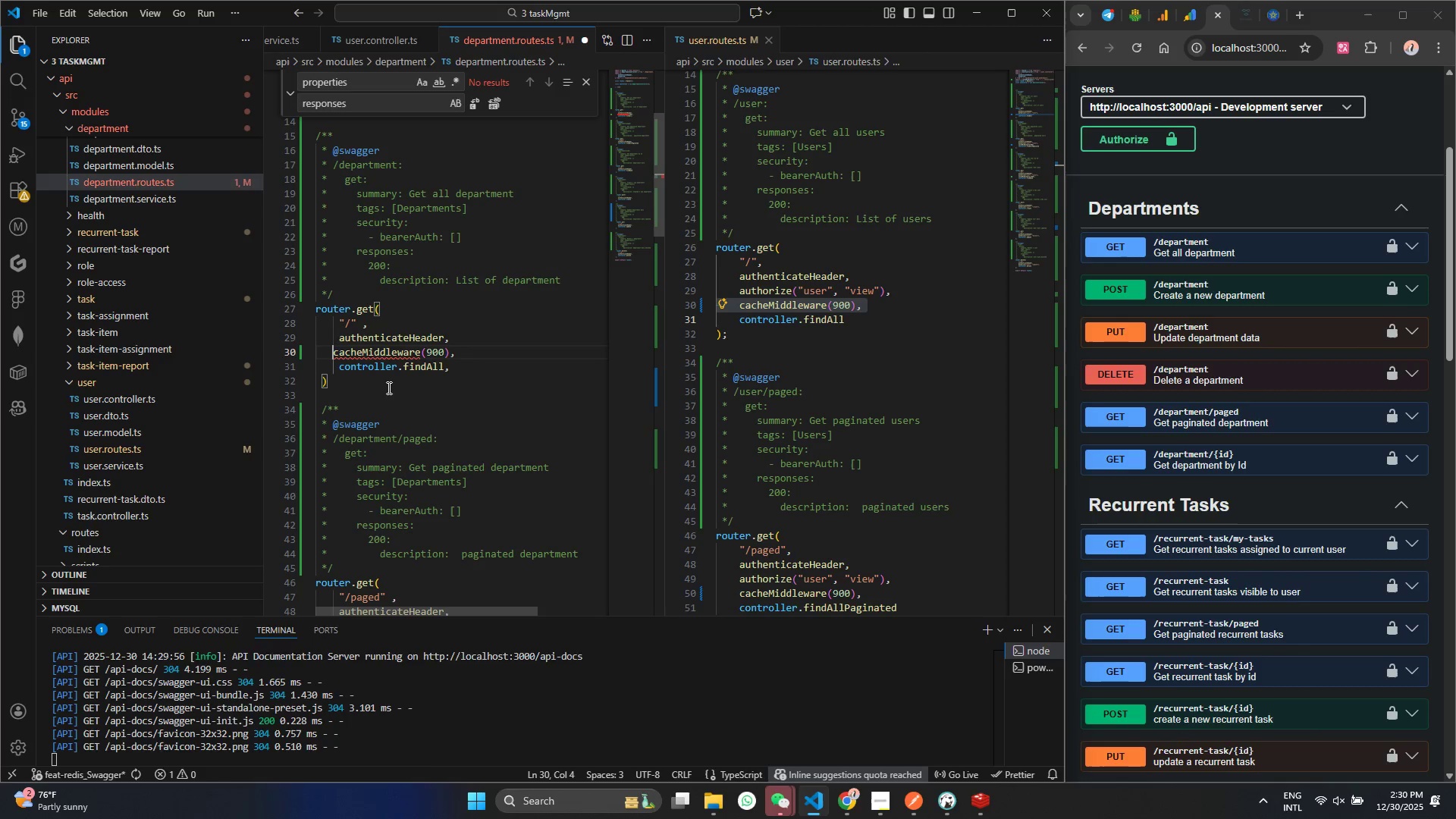 
key(Control+S)
 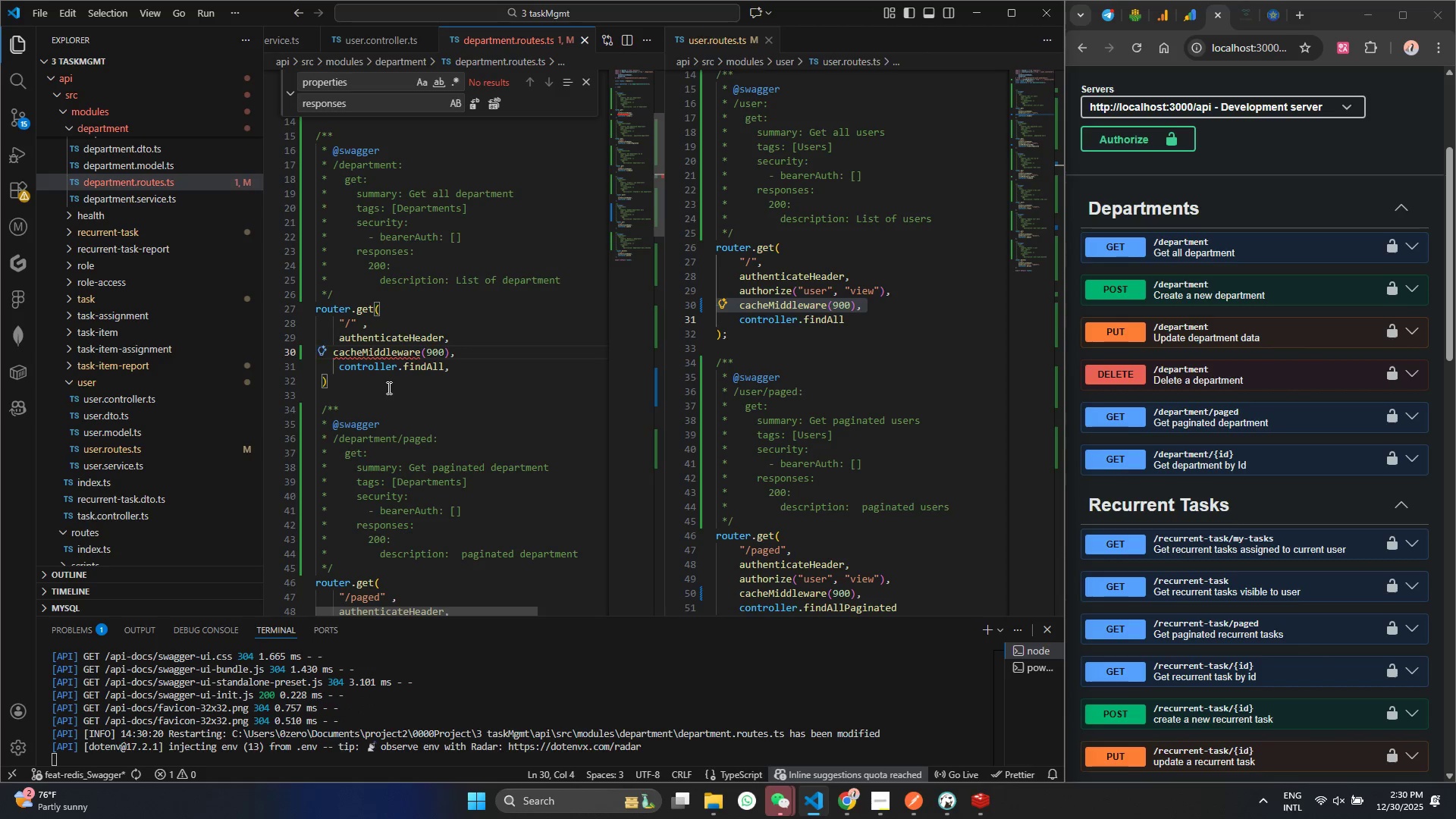 
key(Space)
 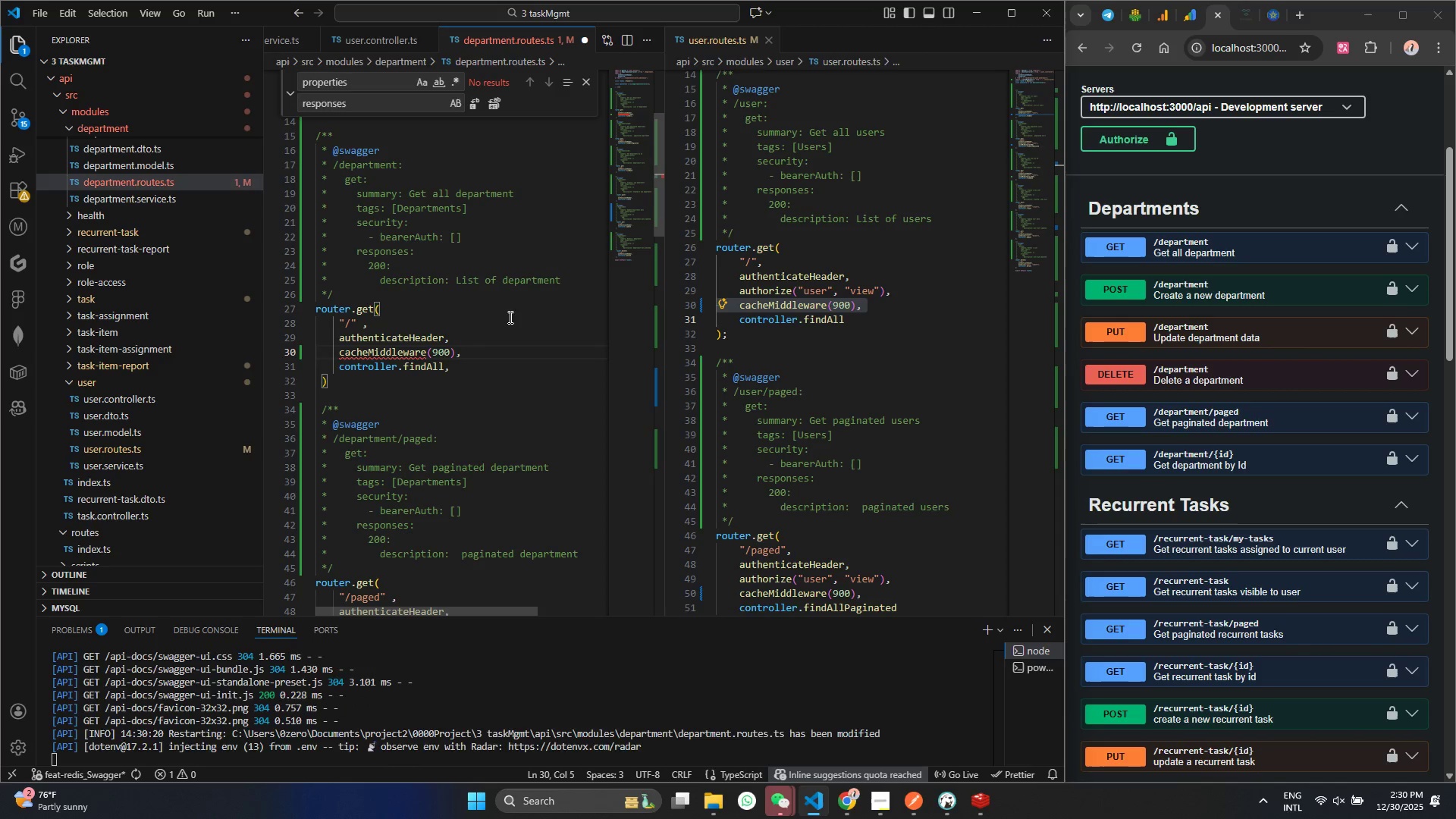 
scroll: coordinate [484, 300], scroll_direction: up, amount: 9.0
 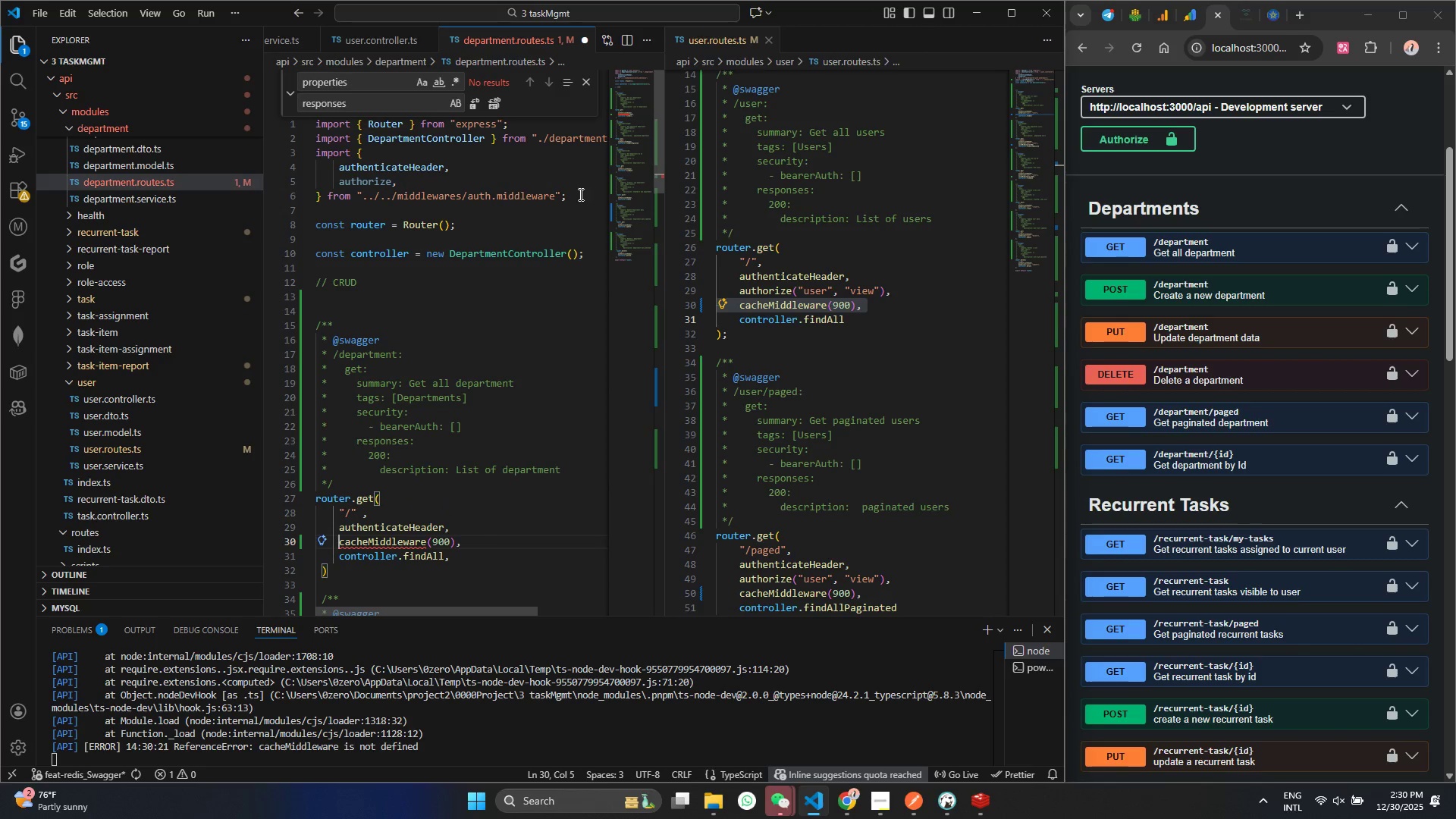 
key(Control+ControlLeft)
 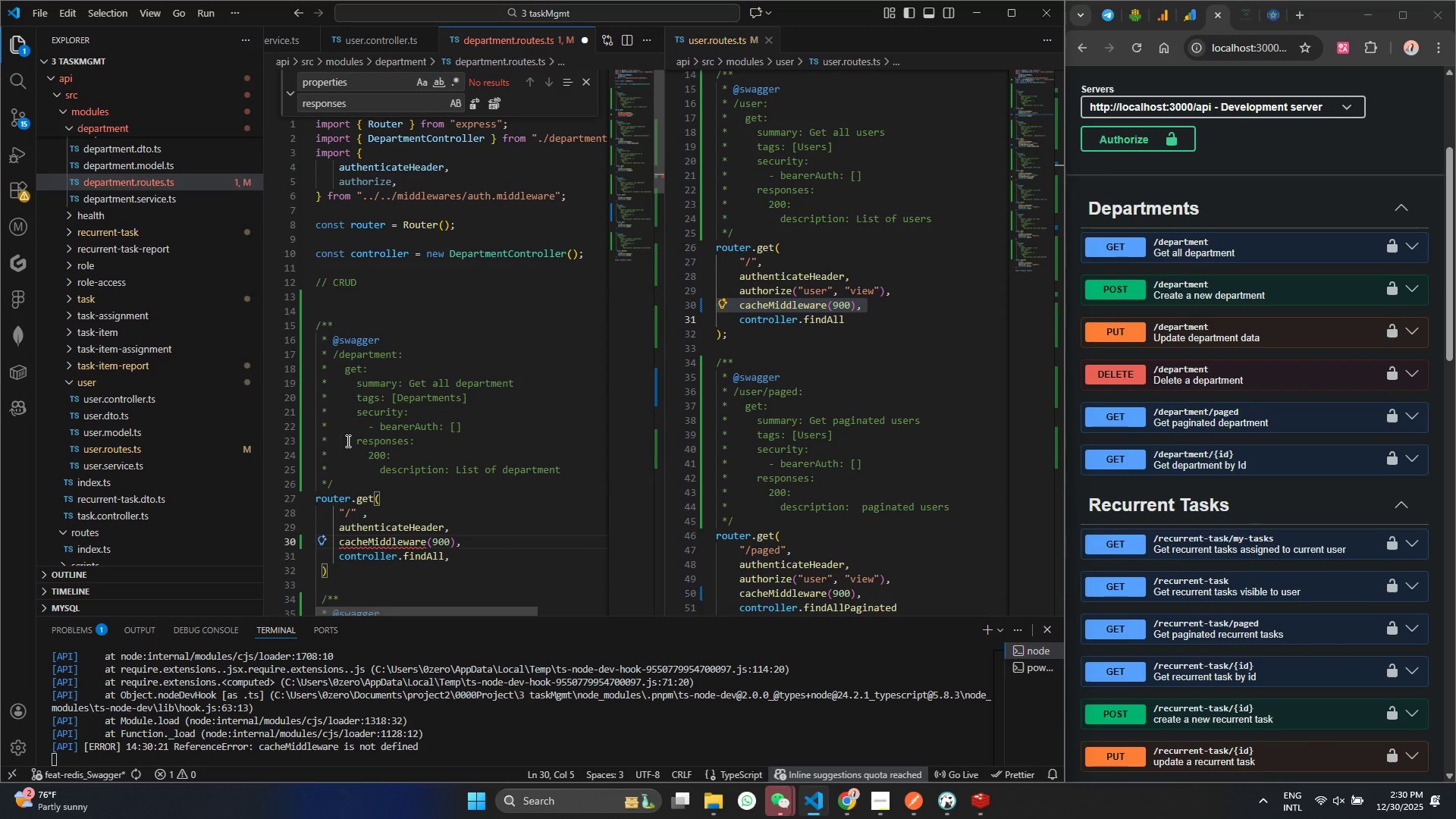 
hold_key(key=ControlLeft, duration=1.2)
 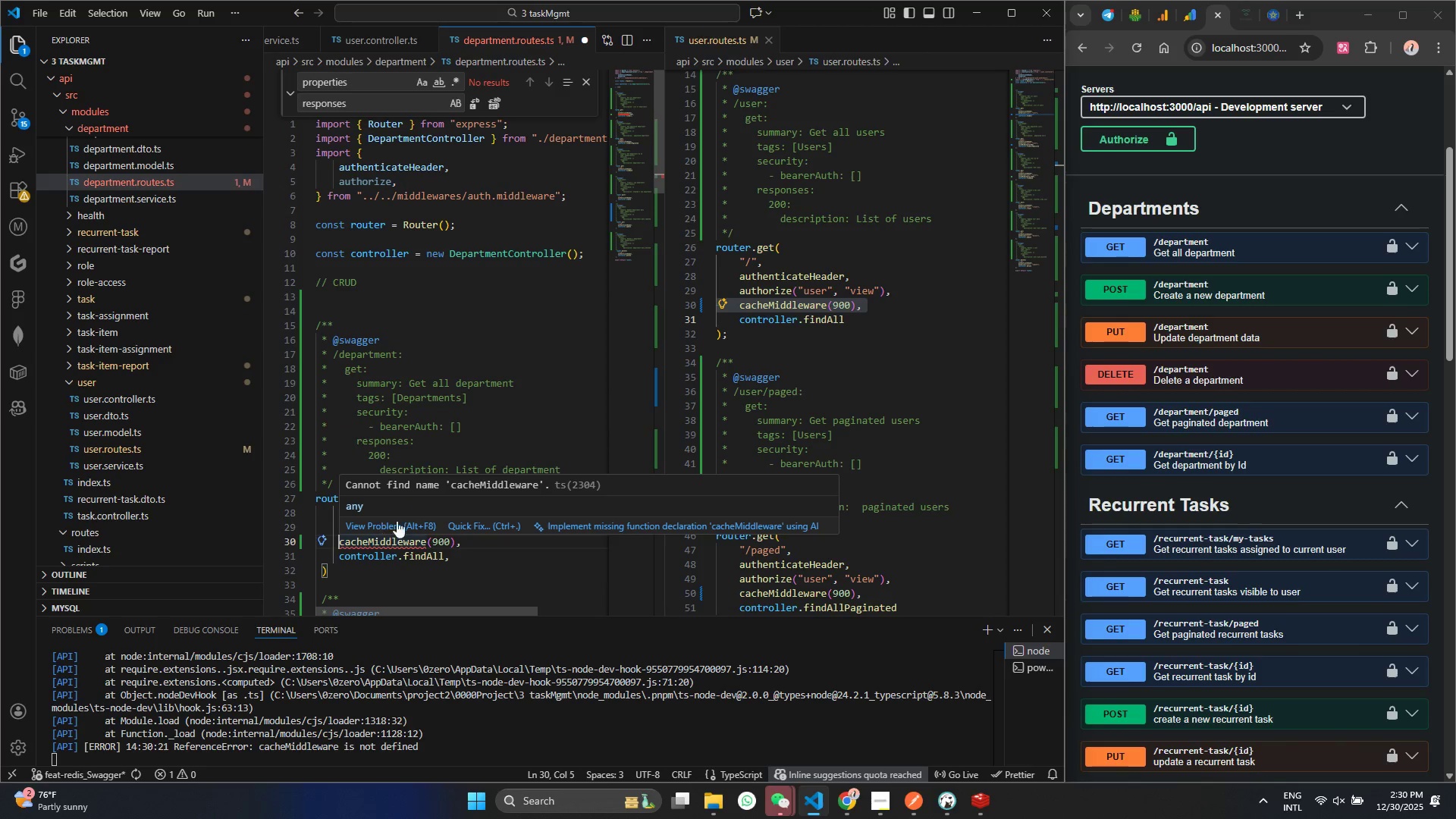 
left_click([581, 193])
 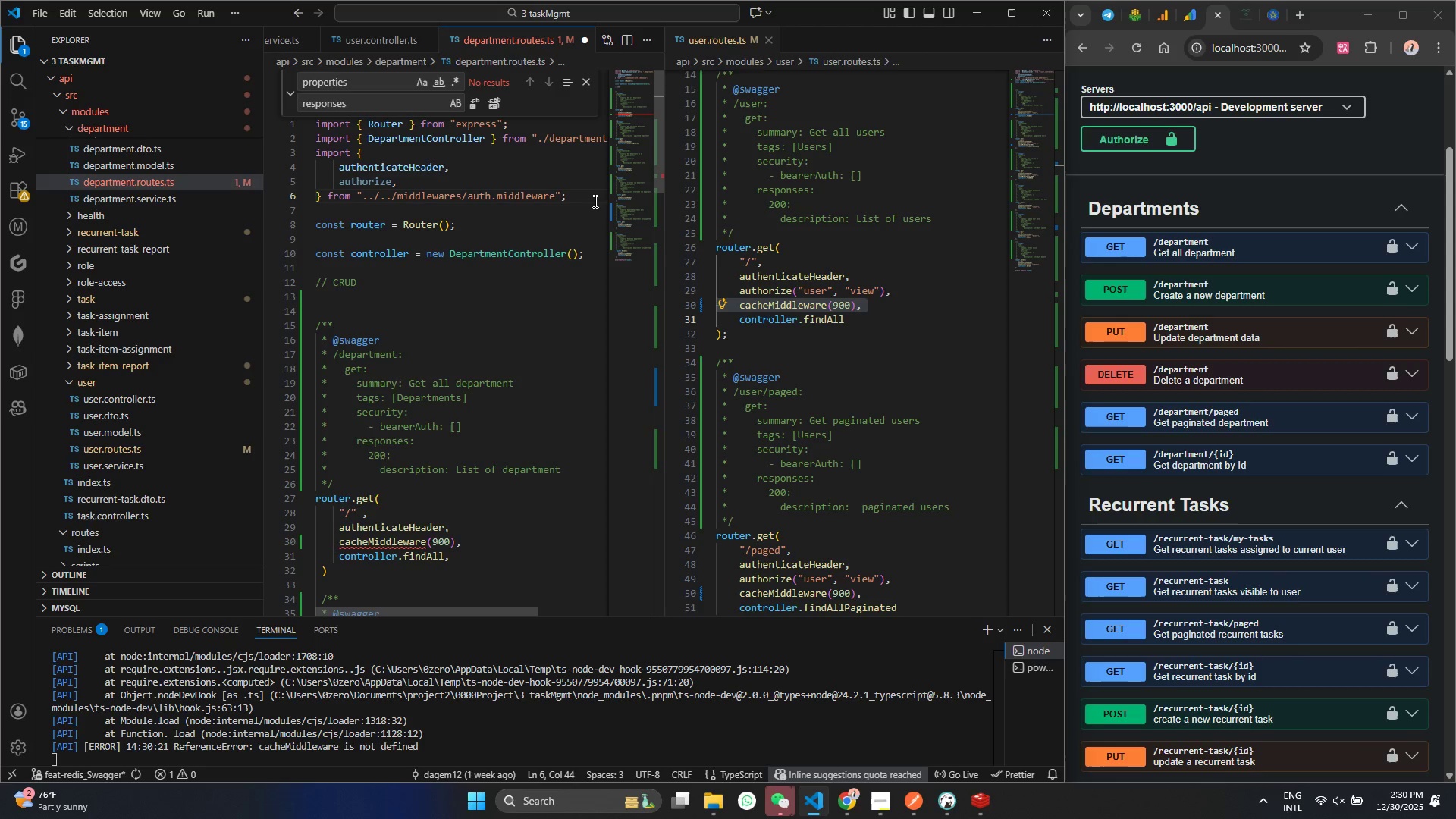 
key(Enter)
 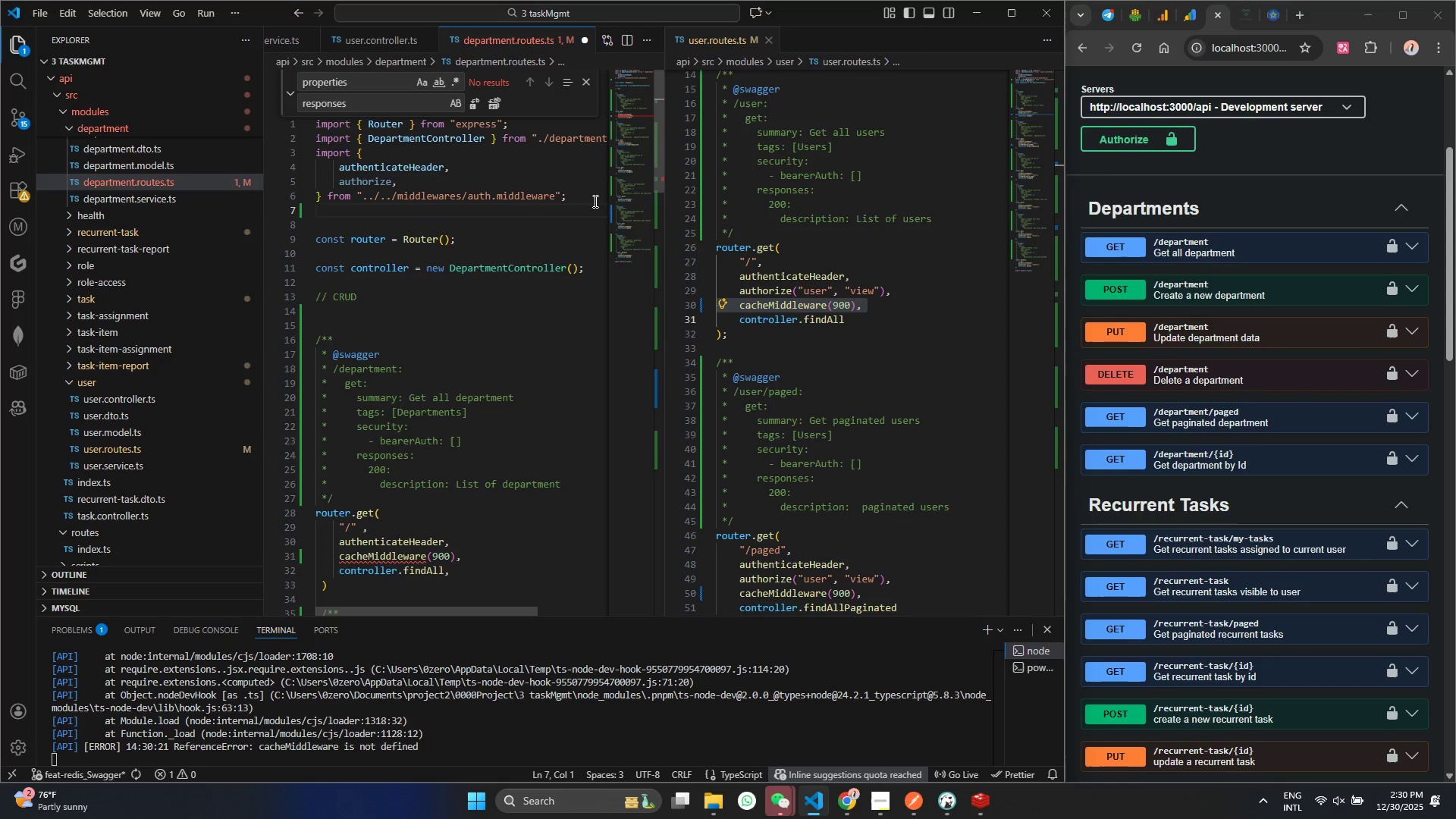 
type(im)
 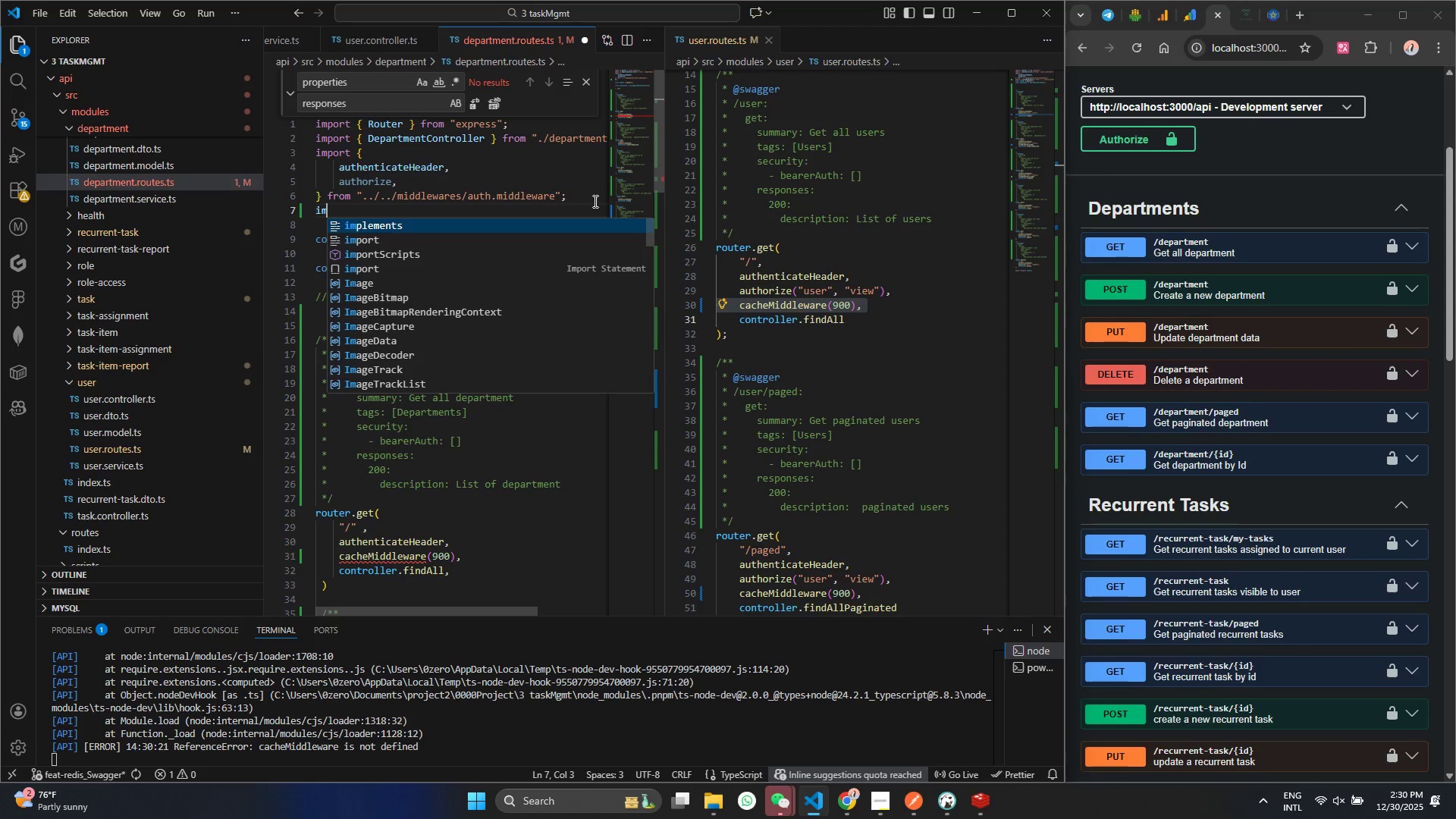 
key(Enter)
 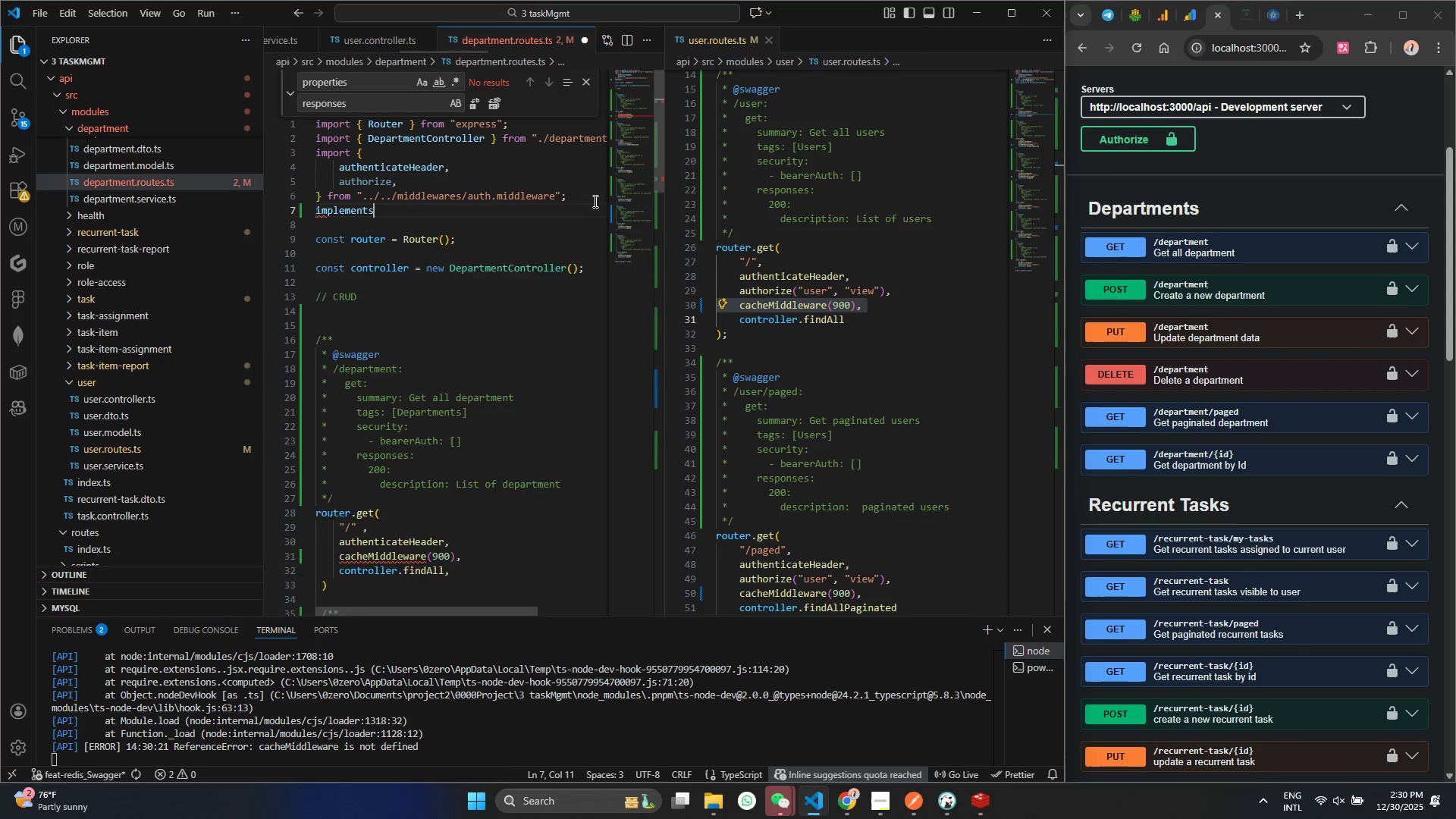 
key(Enter)
 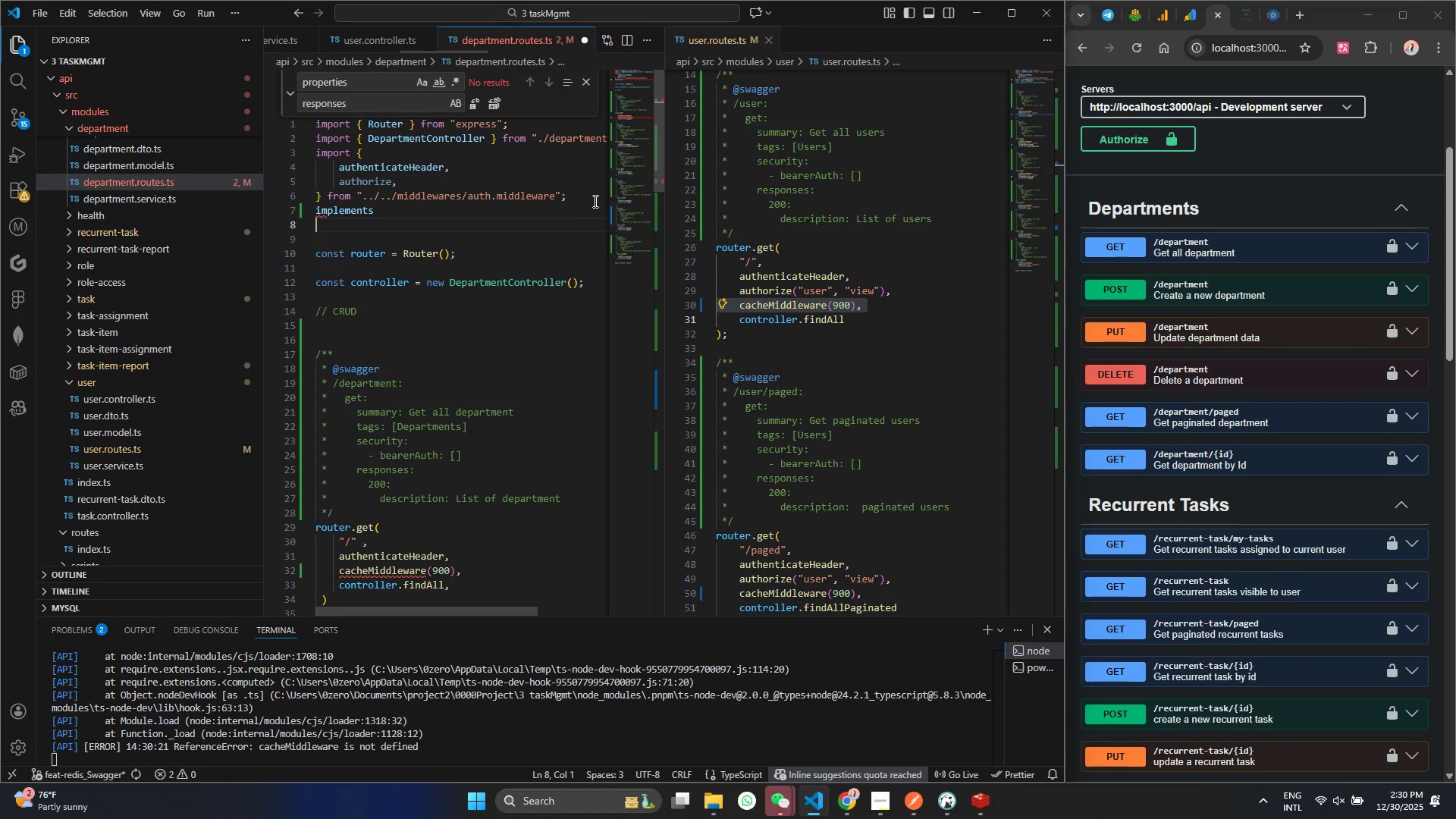 
key(Control+ControlLeft)
 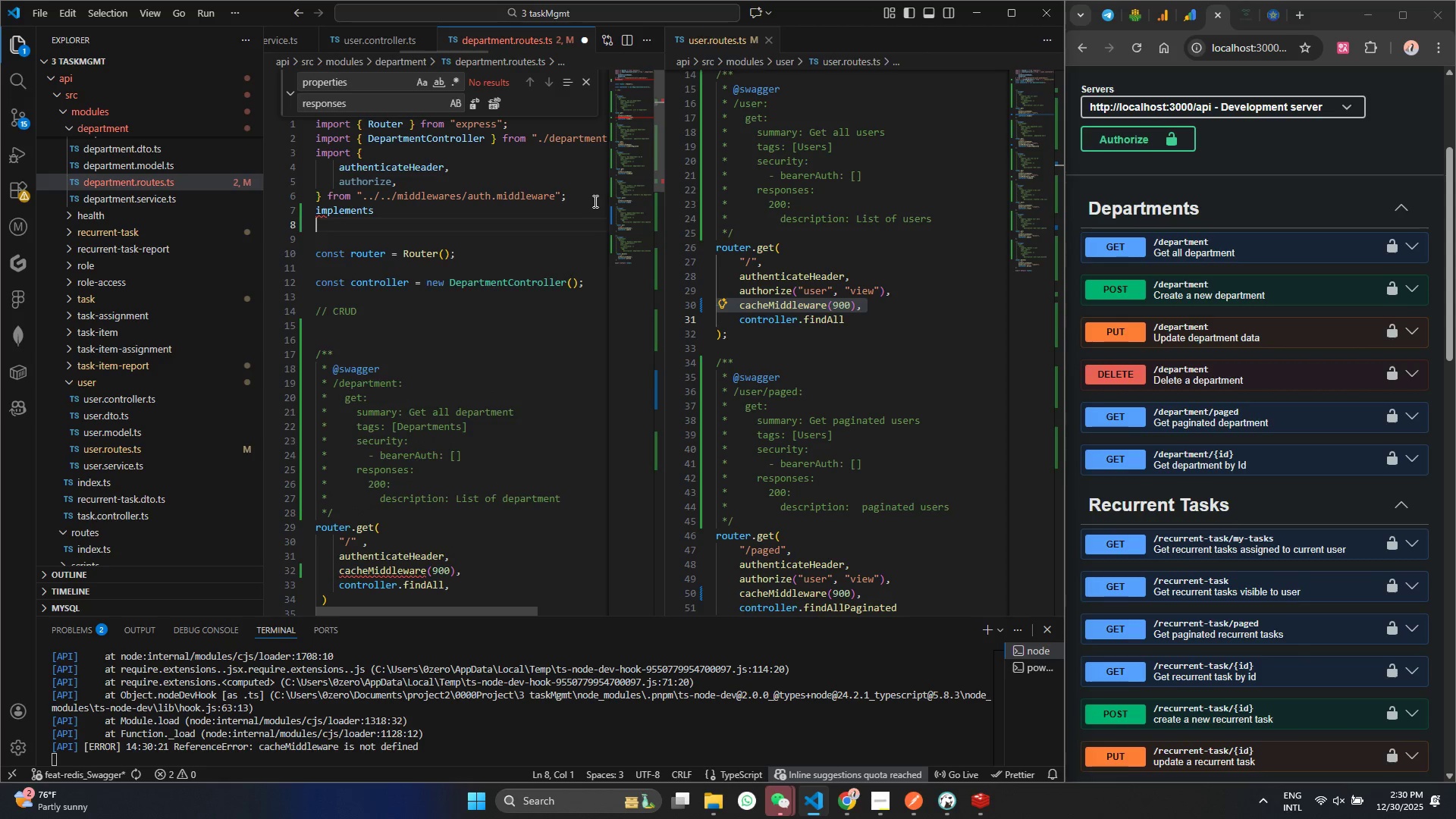 
key(Control+Z)
 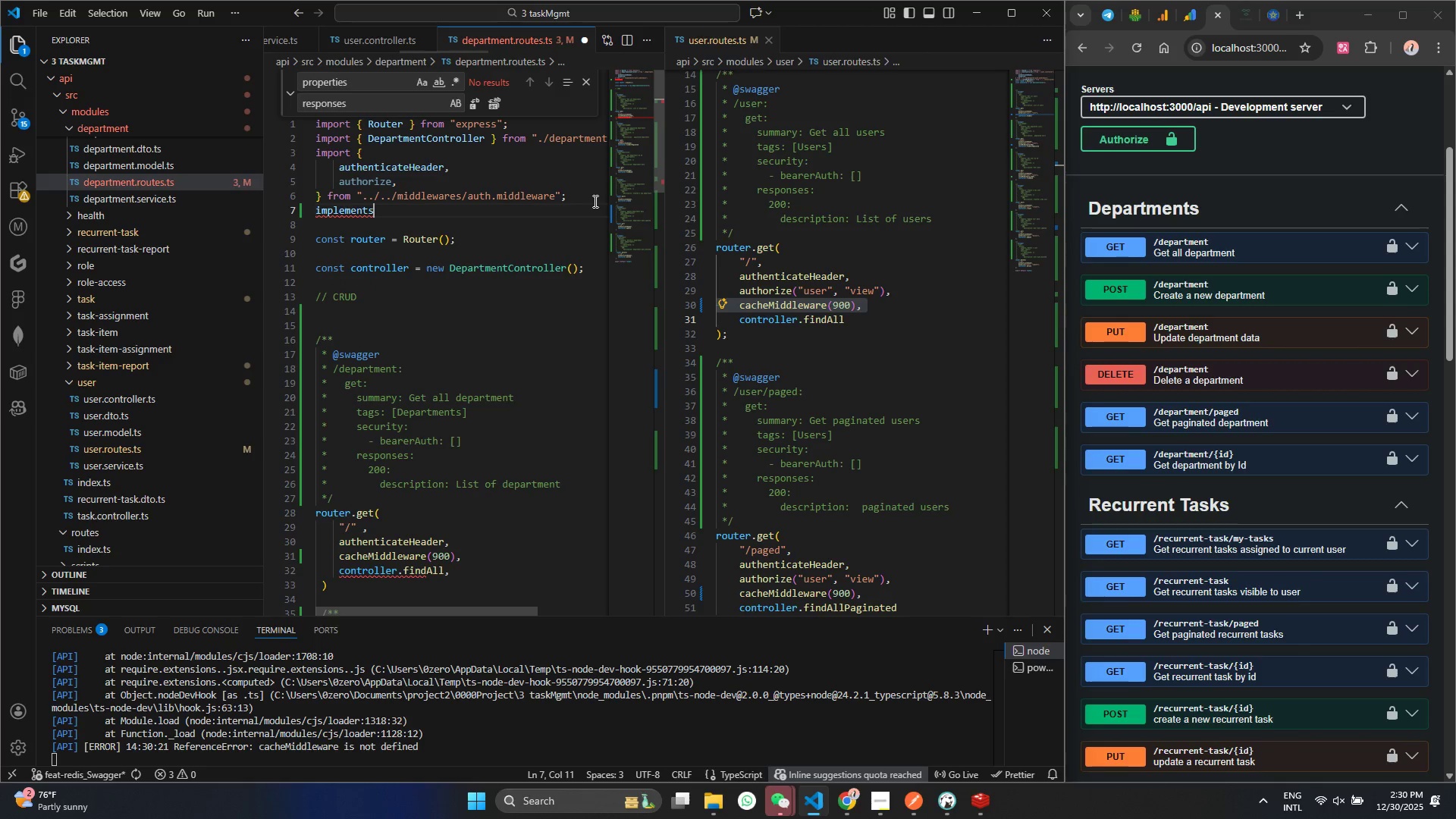 
key(Control+ControlLeft)
 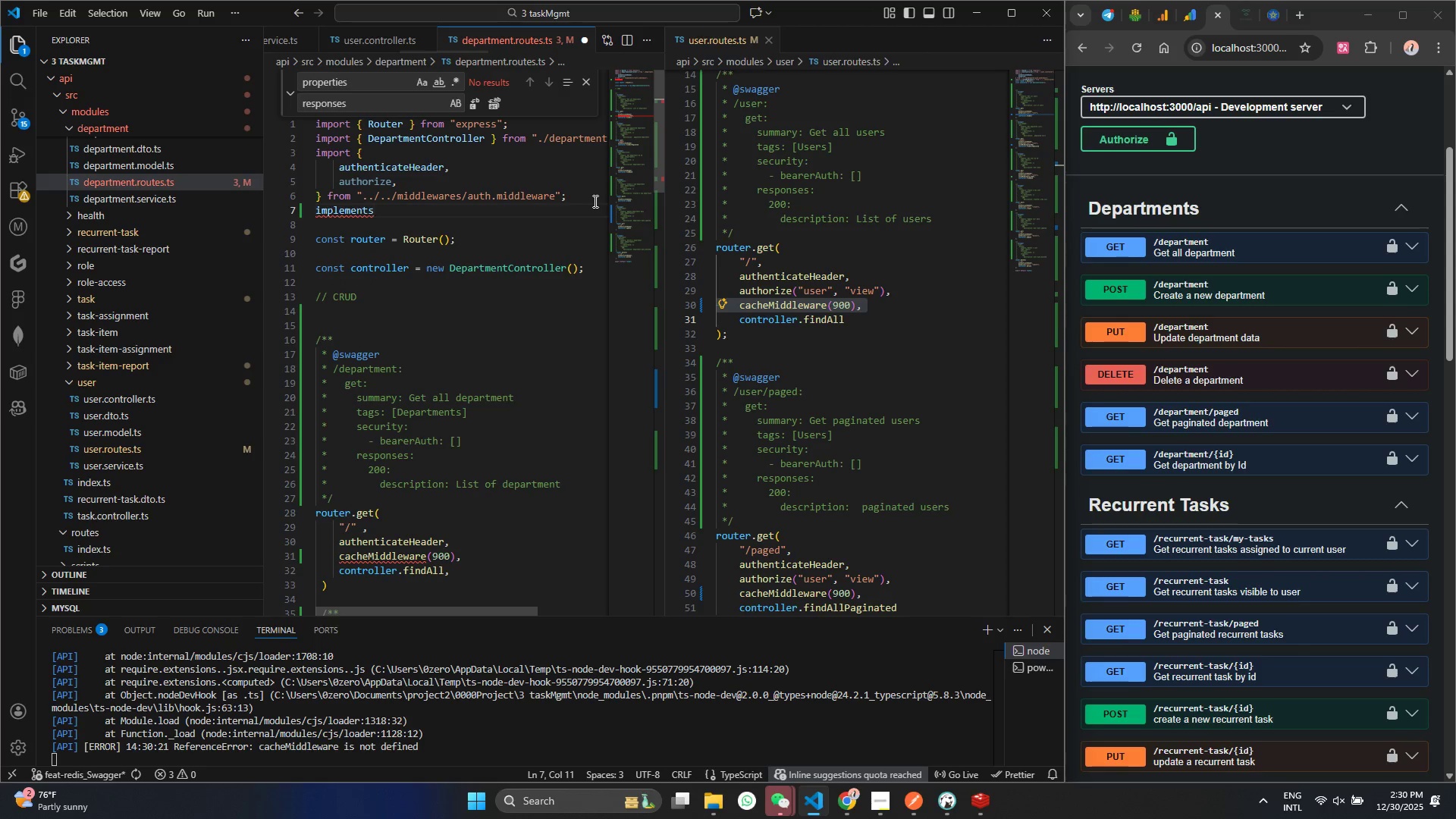 
key(Control+Z)
 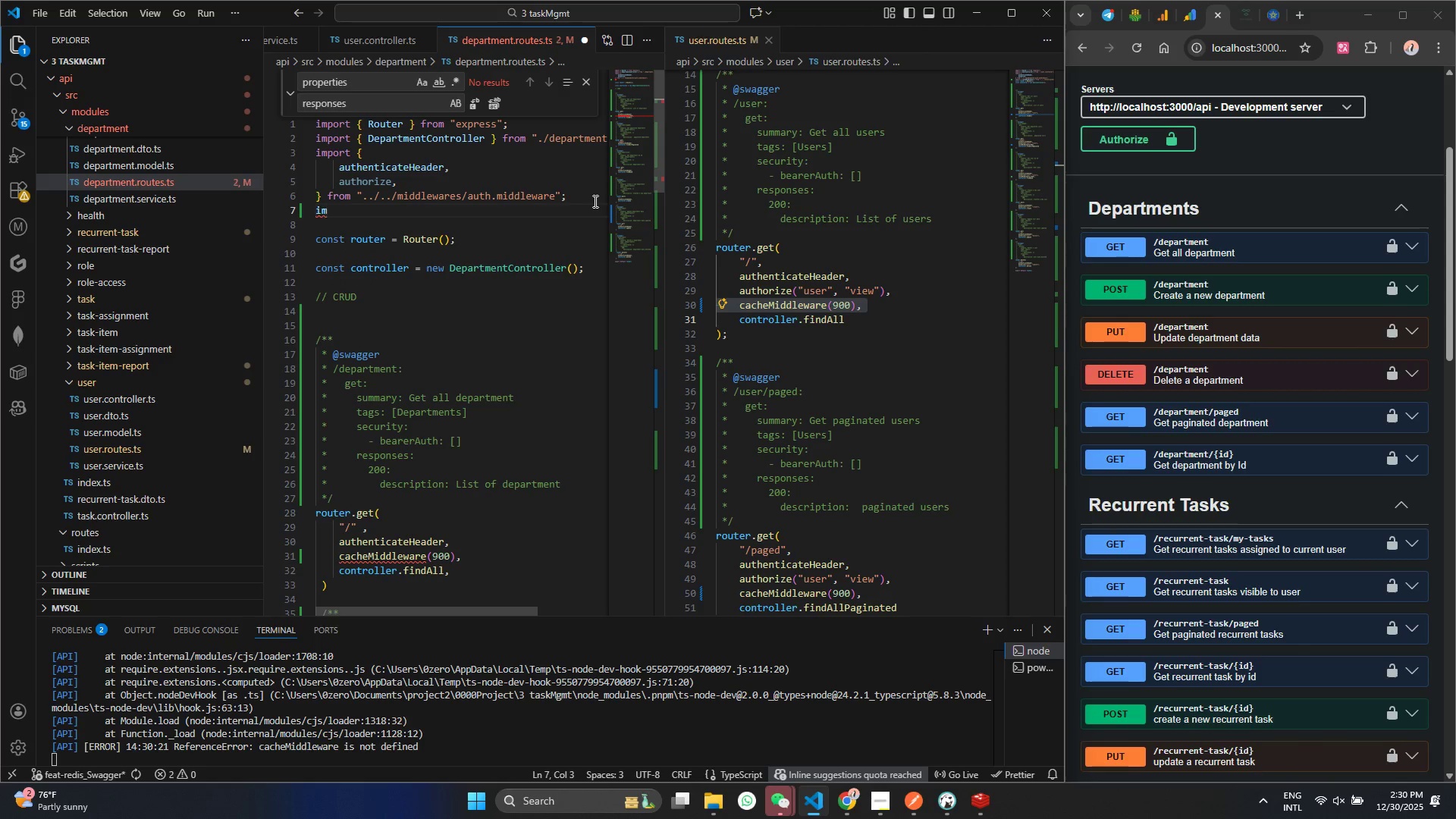 
type(por)
 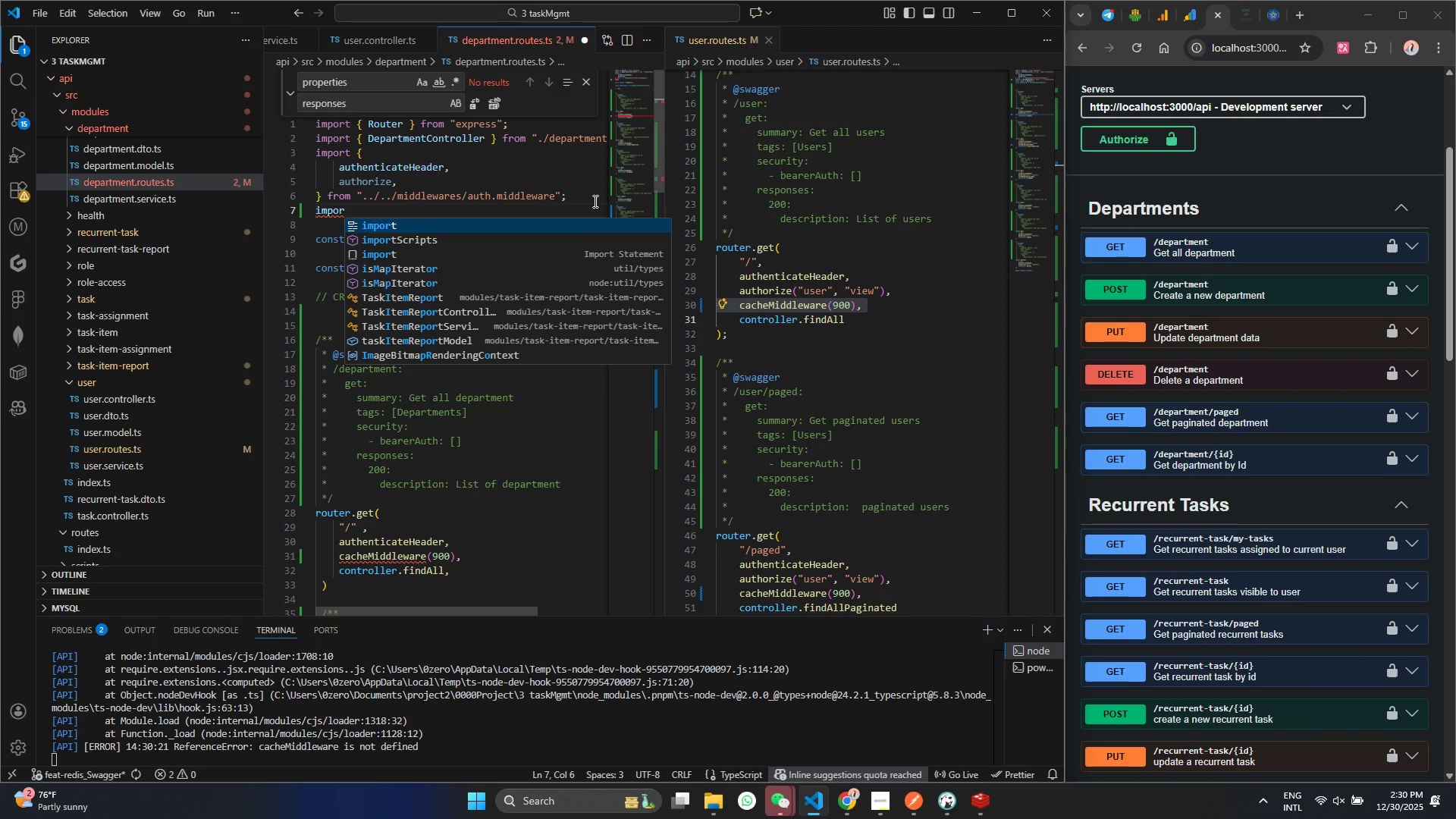 
key(Enter)
 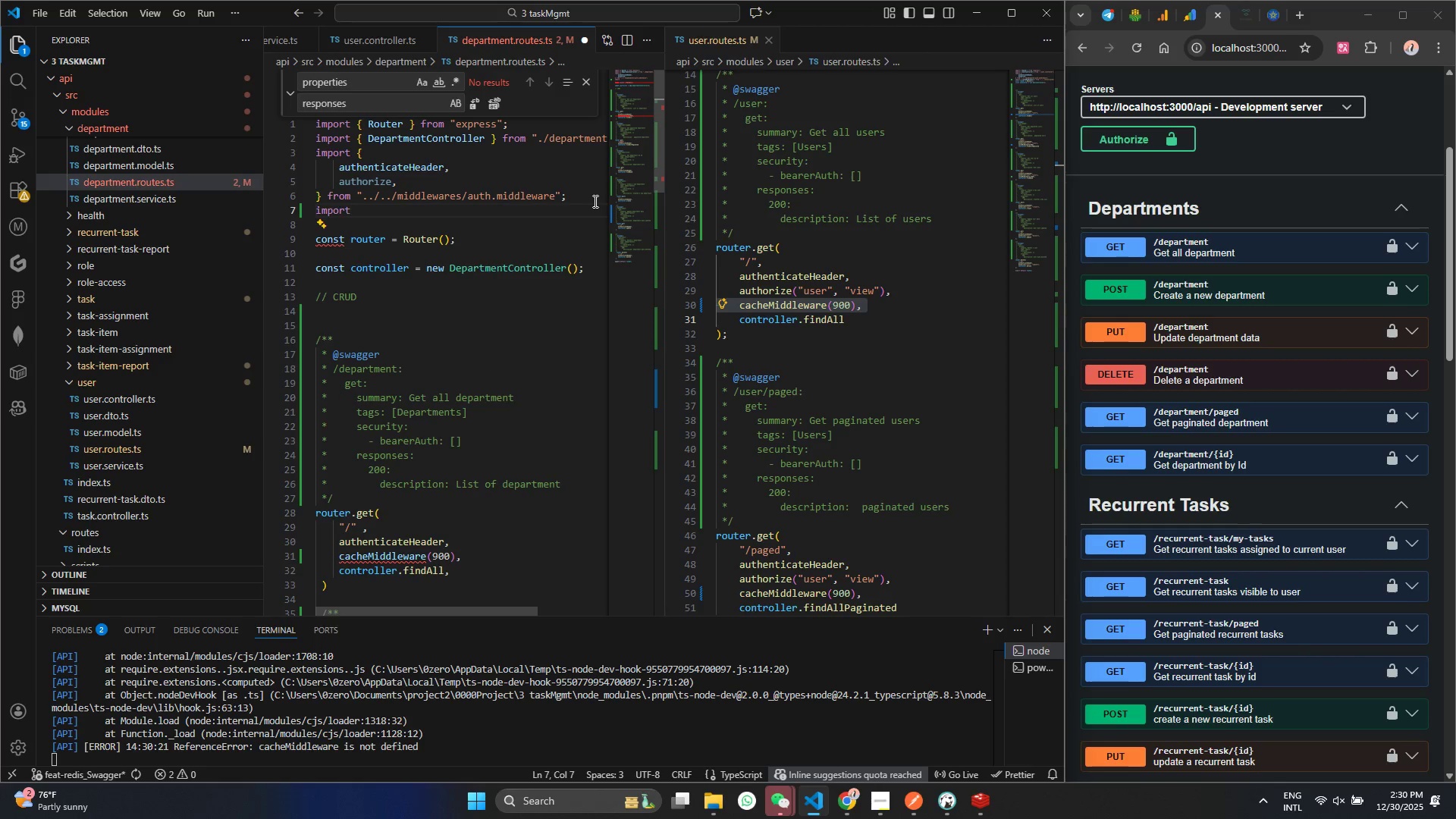 
type( cac)
 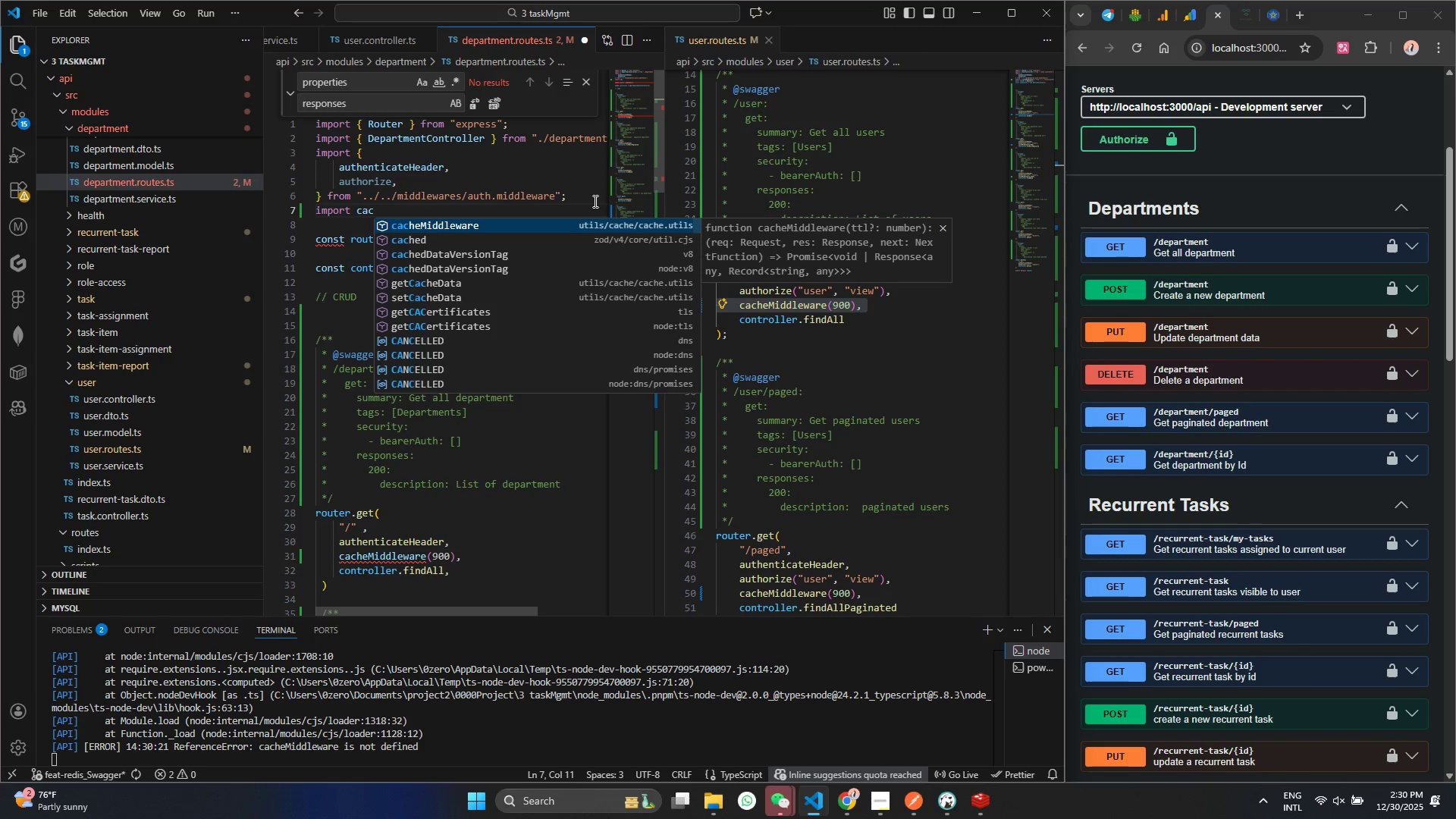 
key(Enter)
 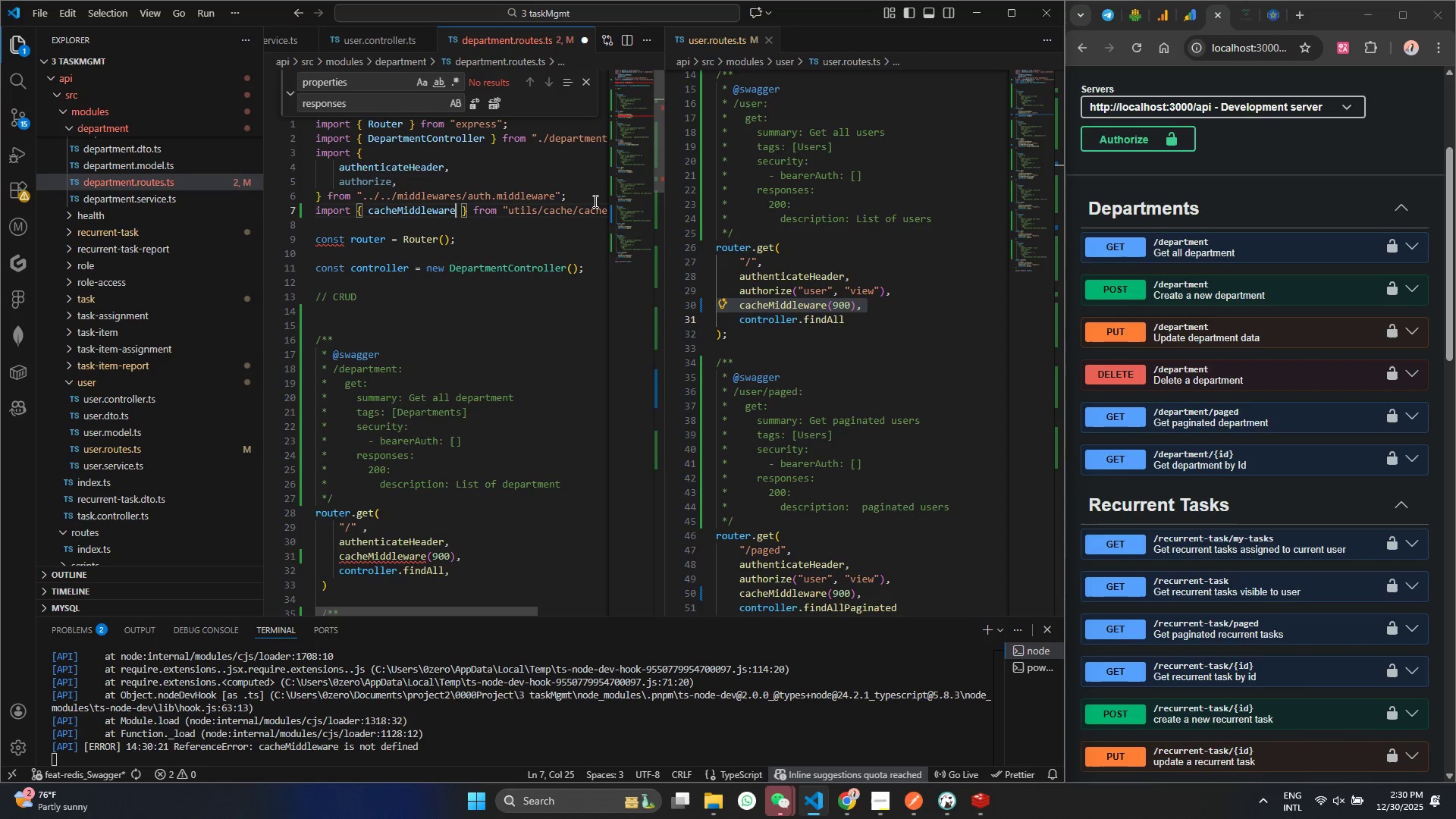 
key(Control+ControlLeft)
 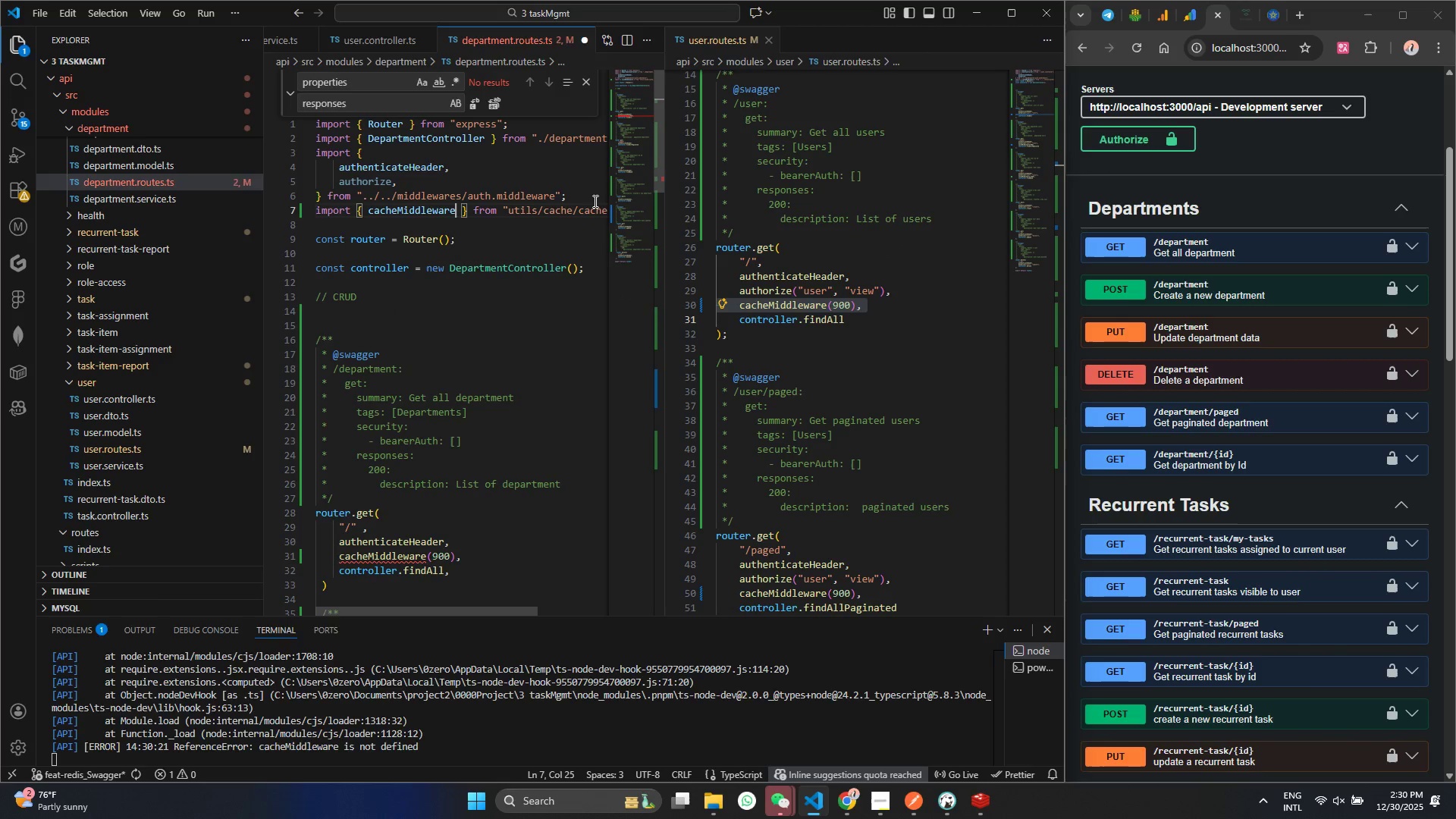 
key(Control+S)
 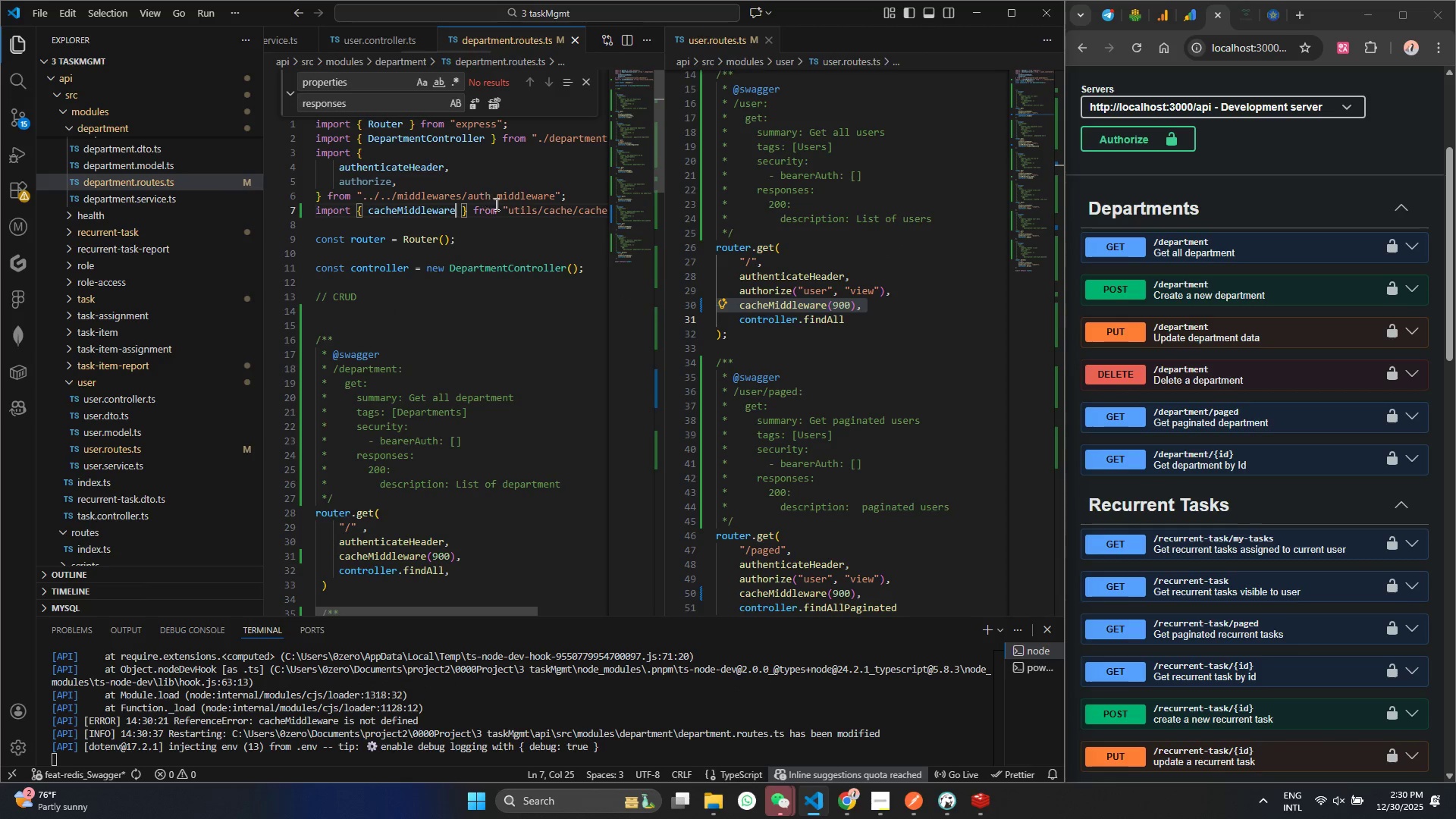 
left_click([510, 209])
 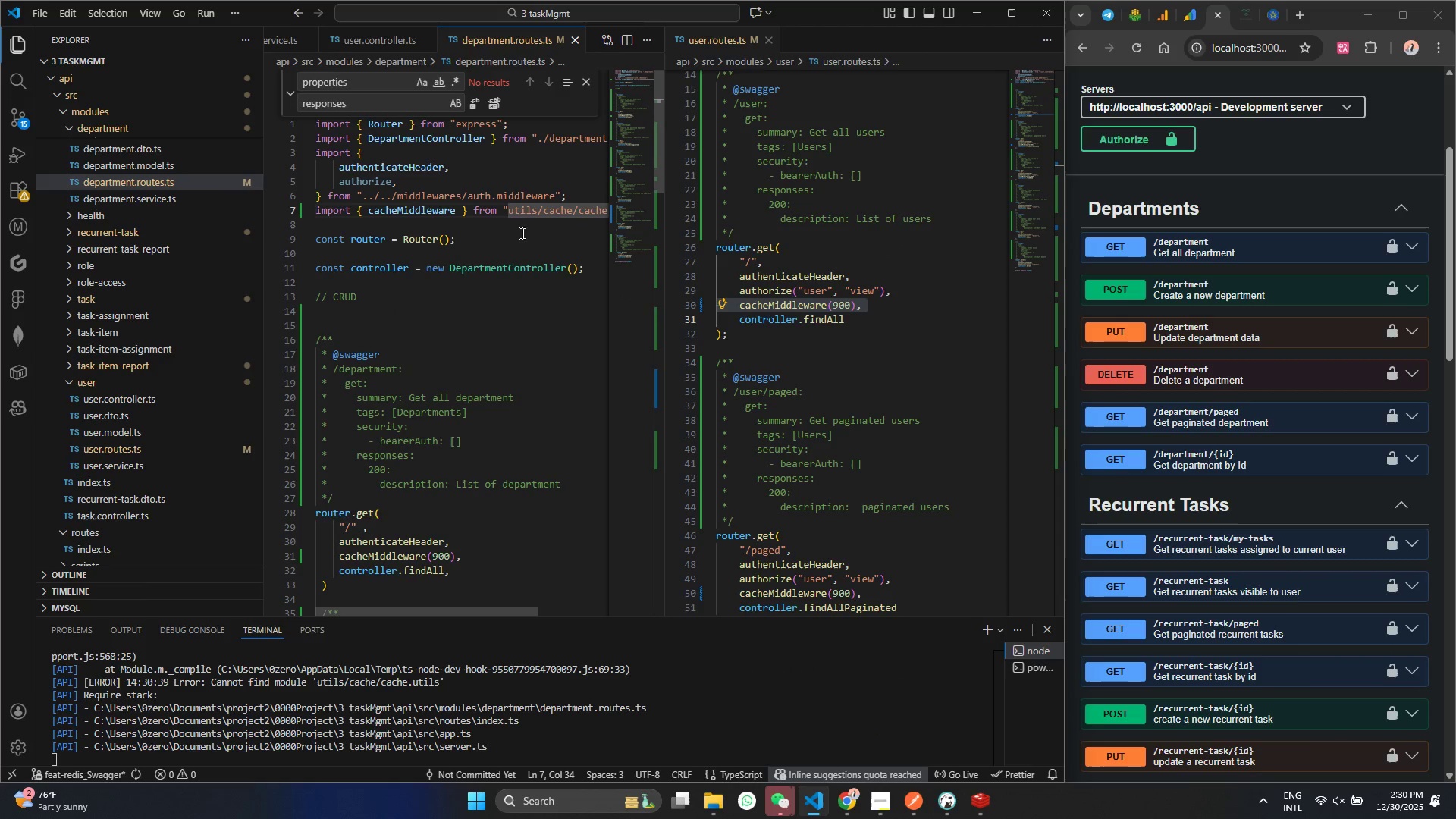 
key(Period)
 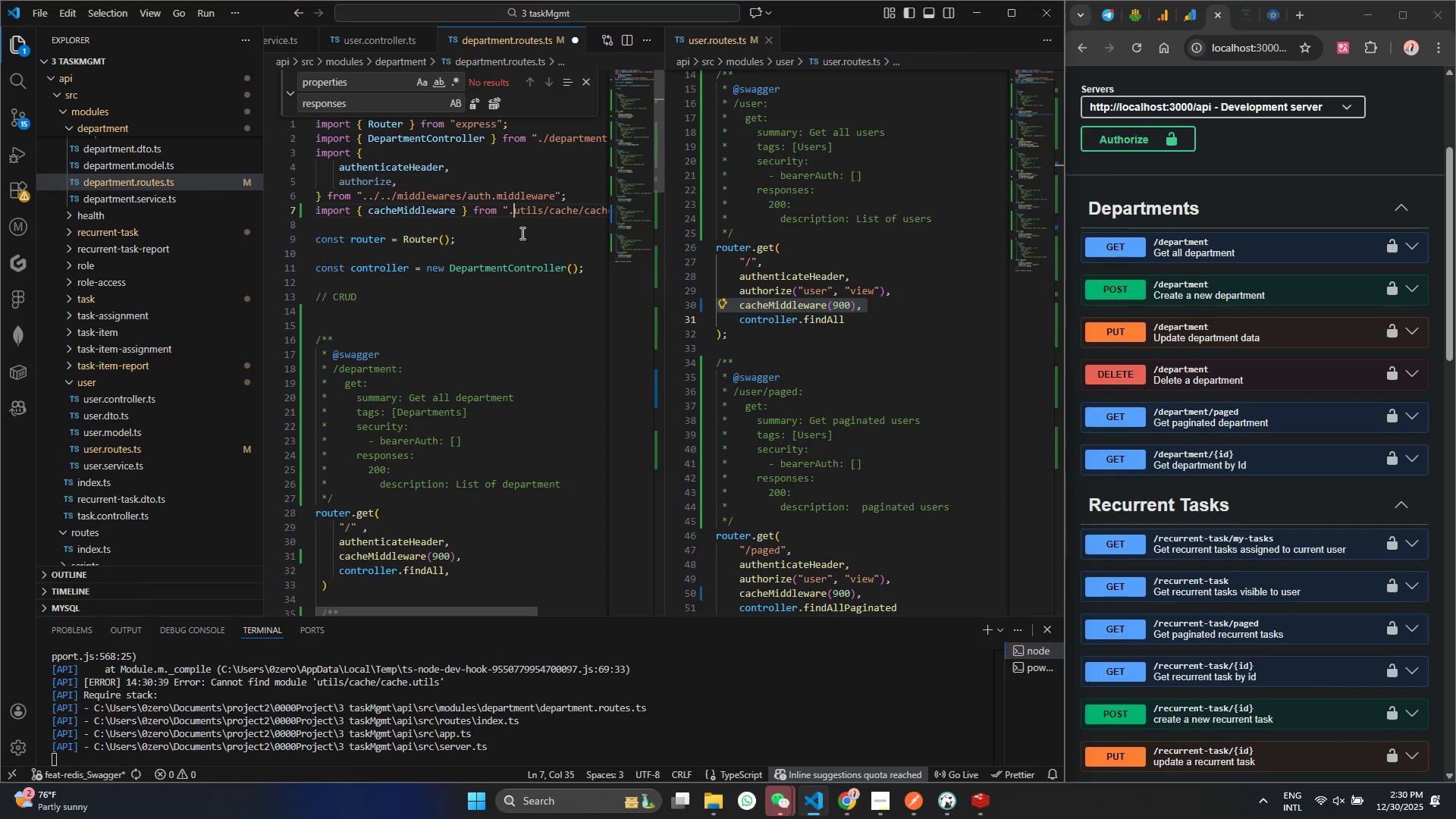 
key(Period)
 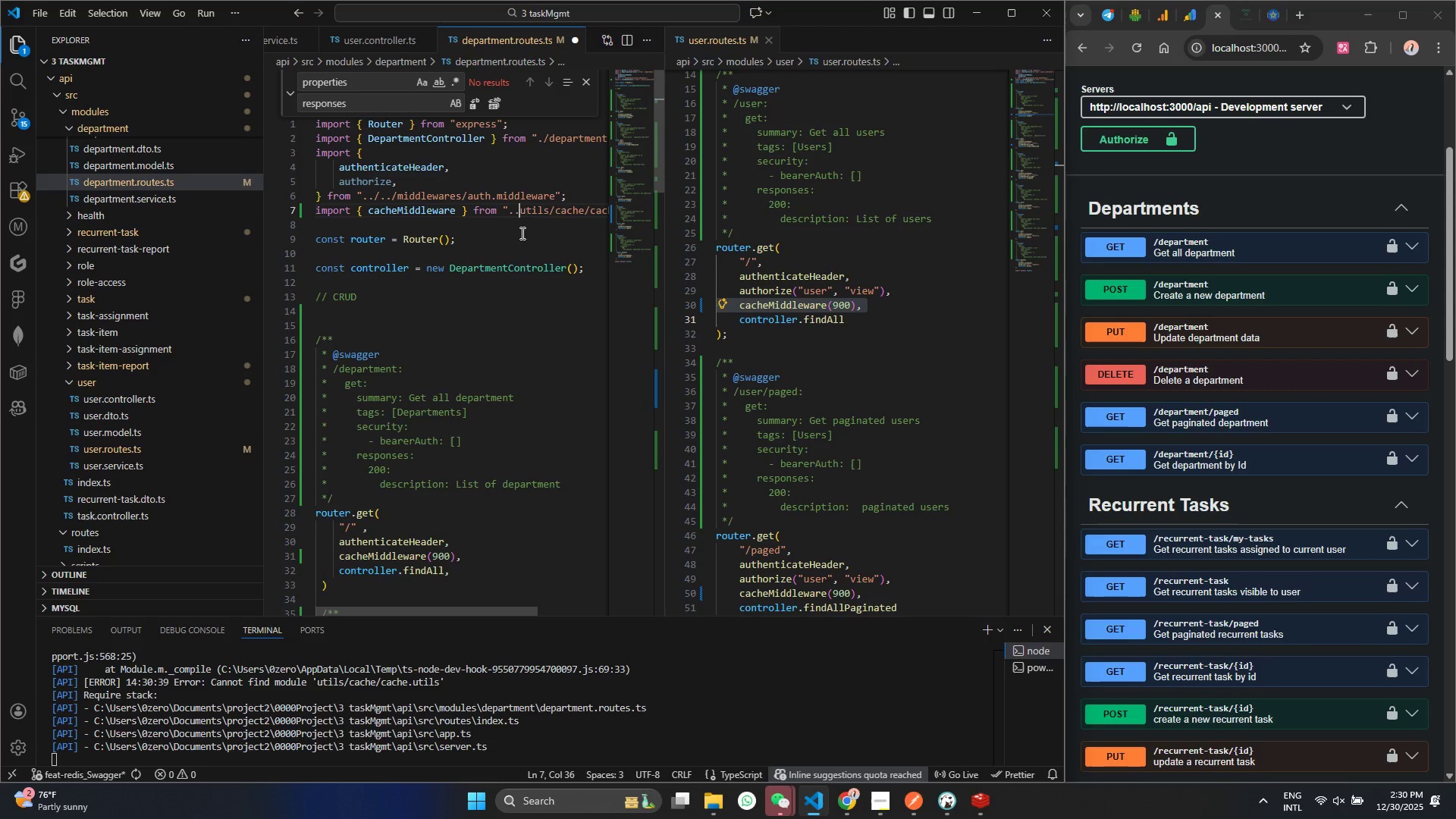 
key(Slash)
 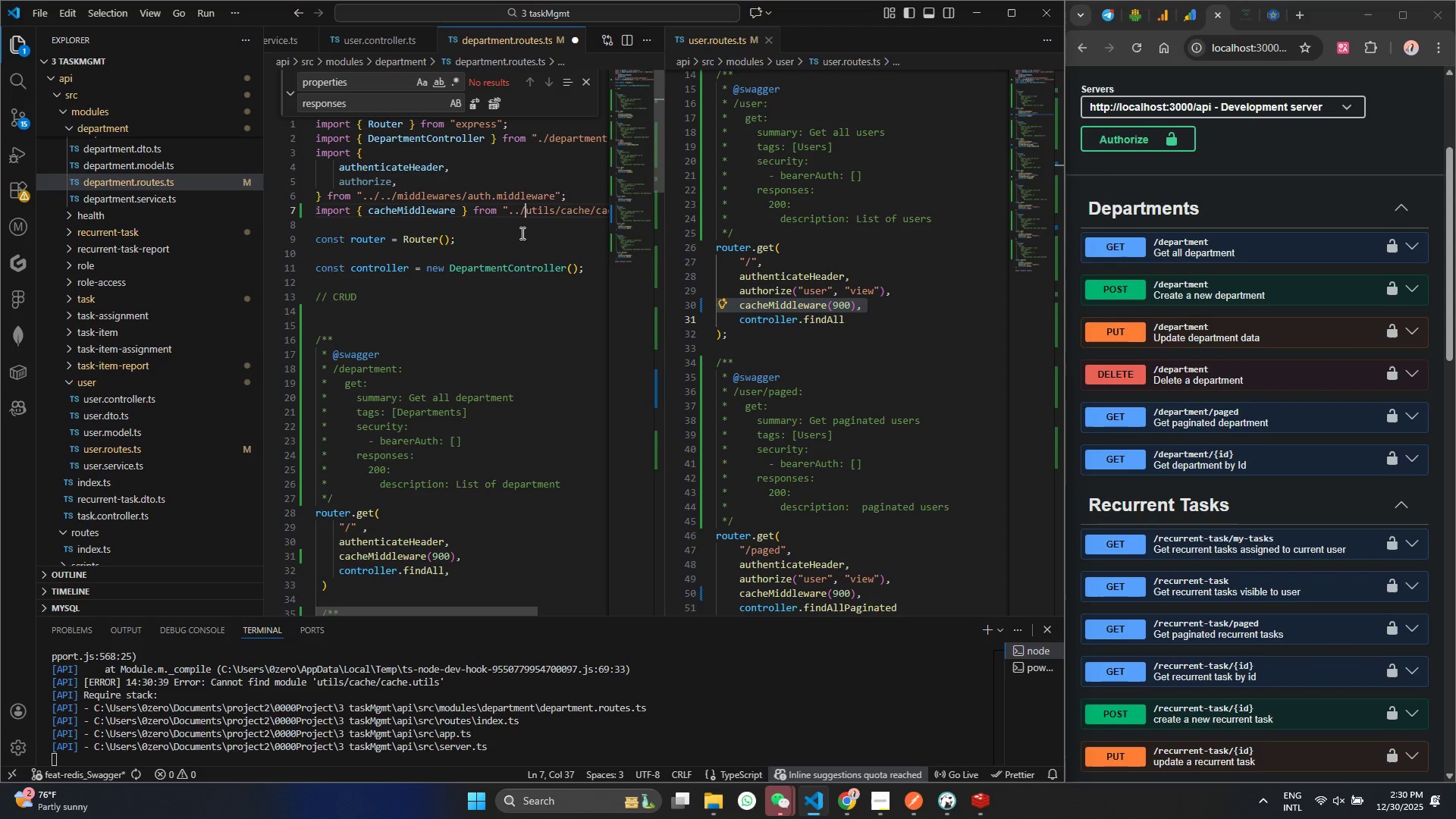 
key(Period)
 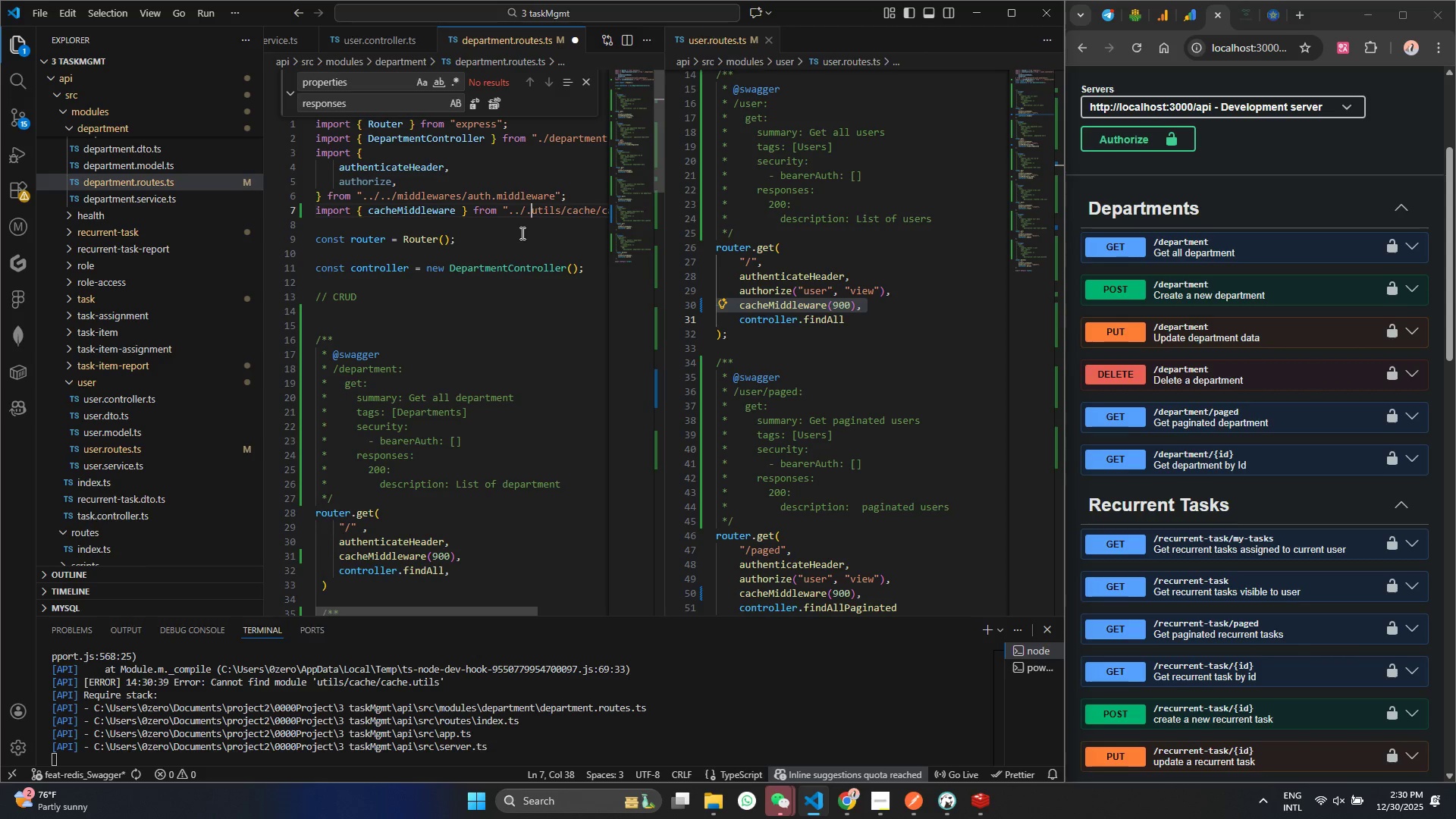 
key(Period)
 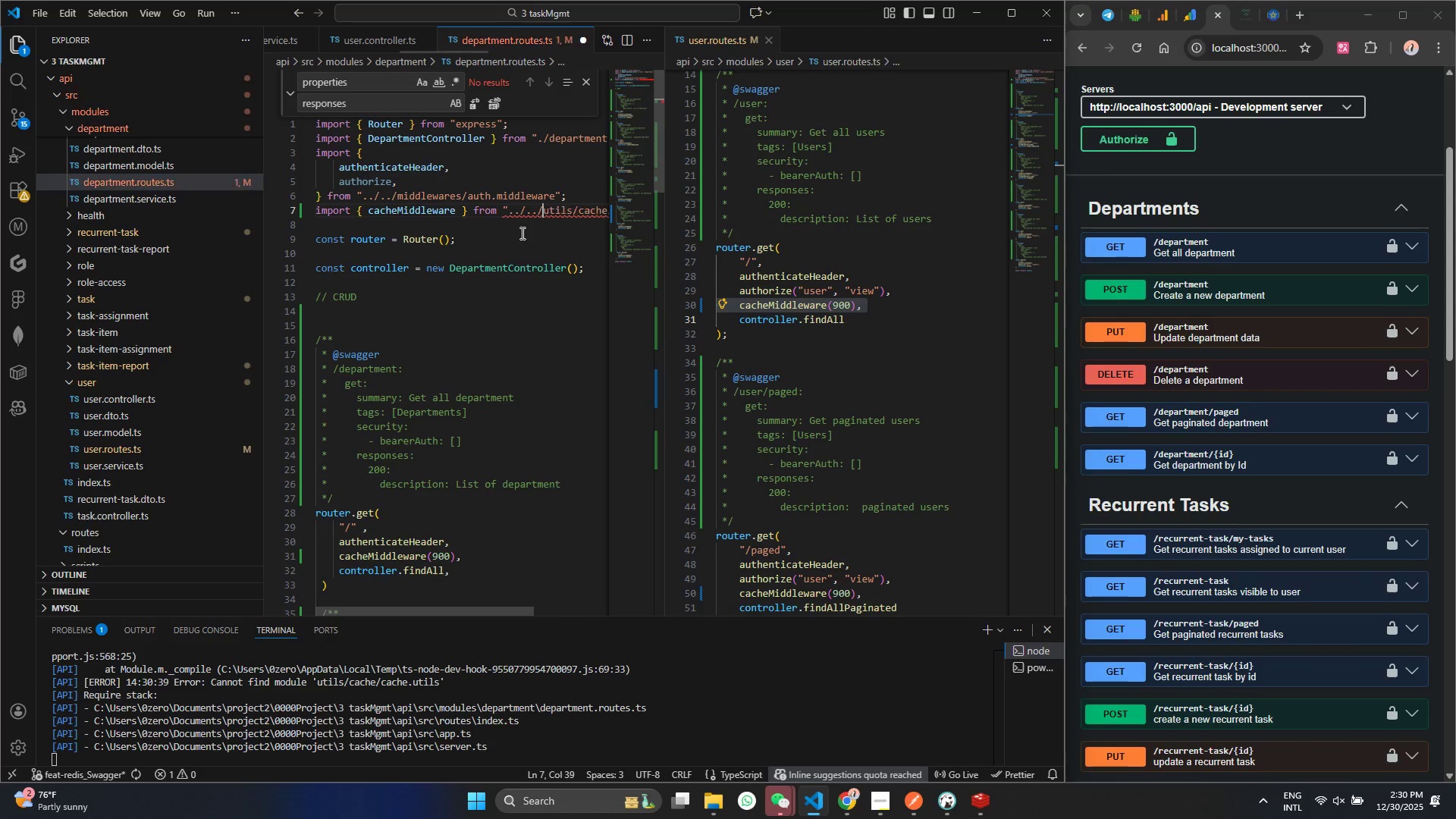 
key(Slash)
 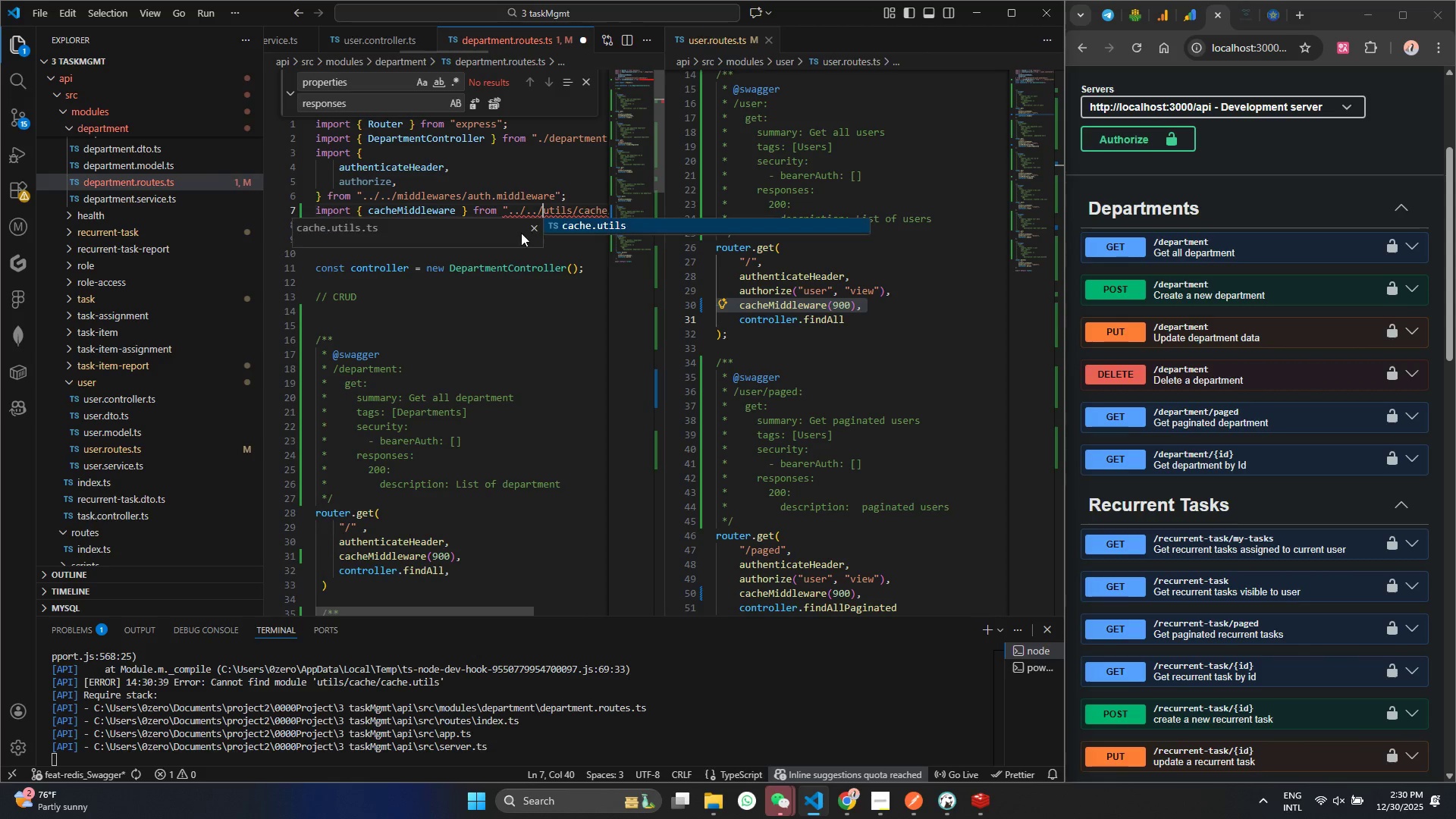 
key(Control+ControlLeft)
 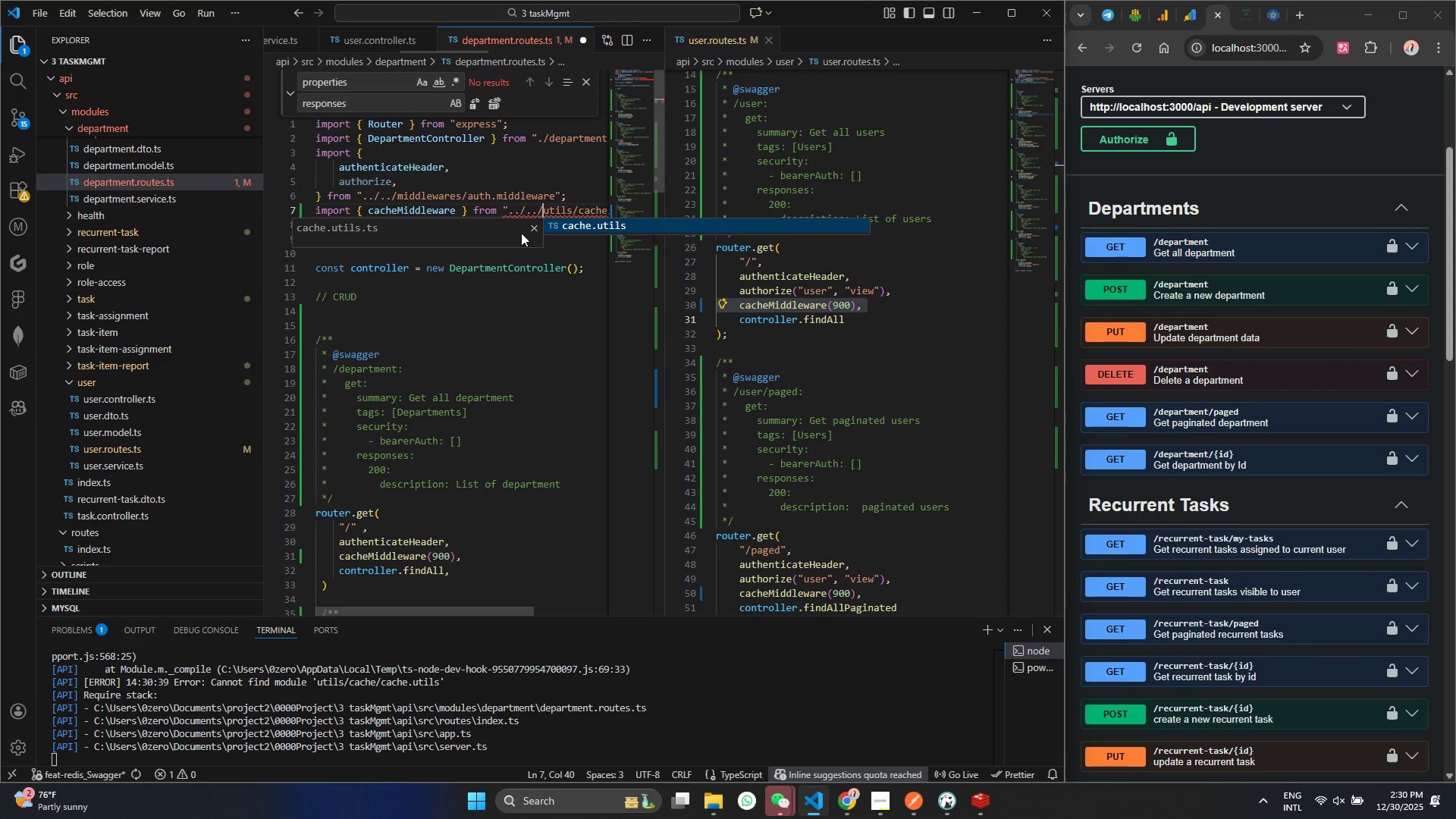 
key(Control+S)
 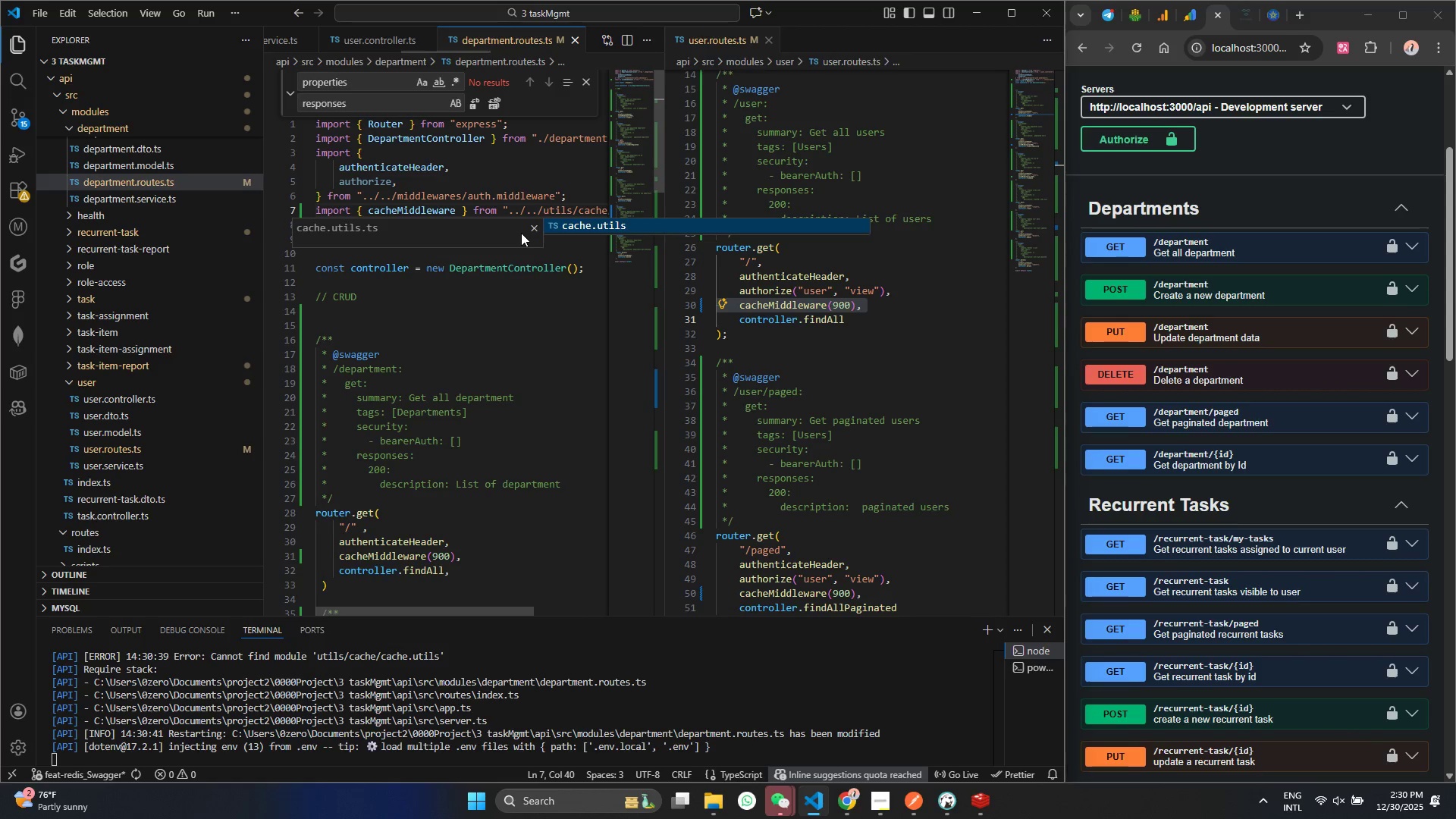 
left_click([433, 416])
 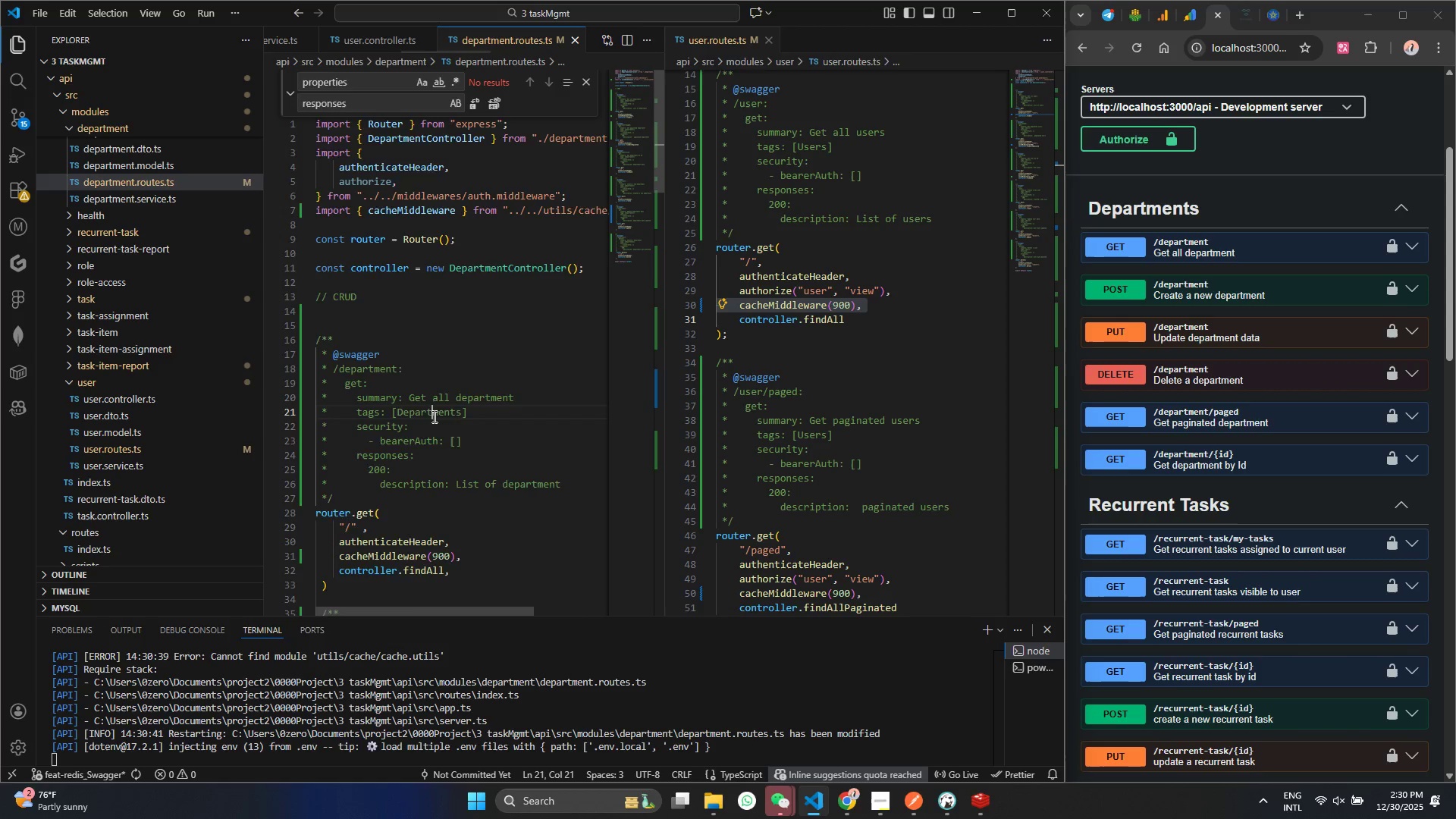 
scroll: coordinate [824, 467], scroll_direction: down, amount: 7.0
 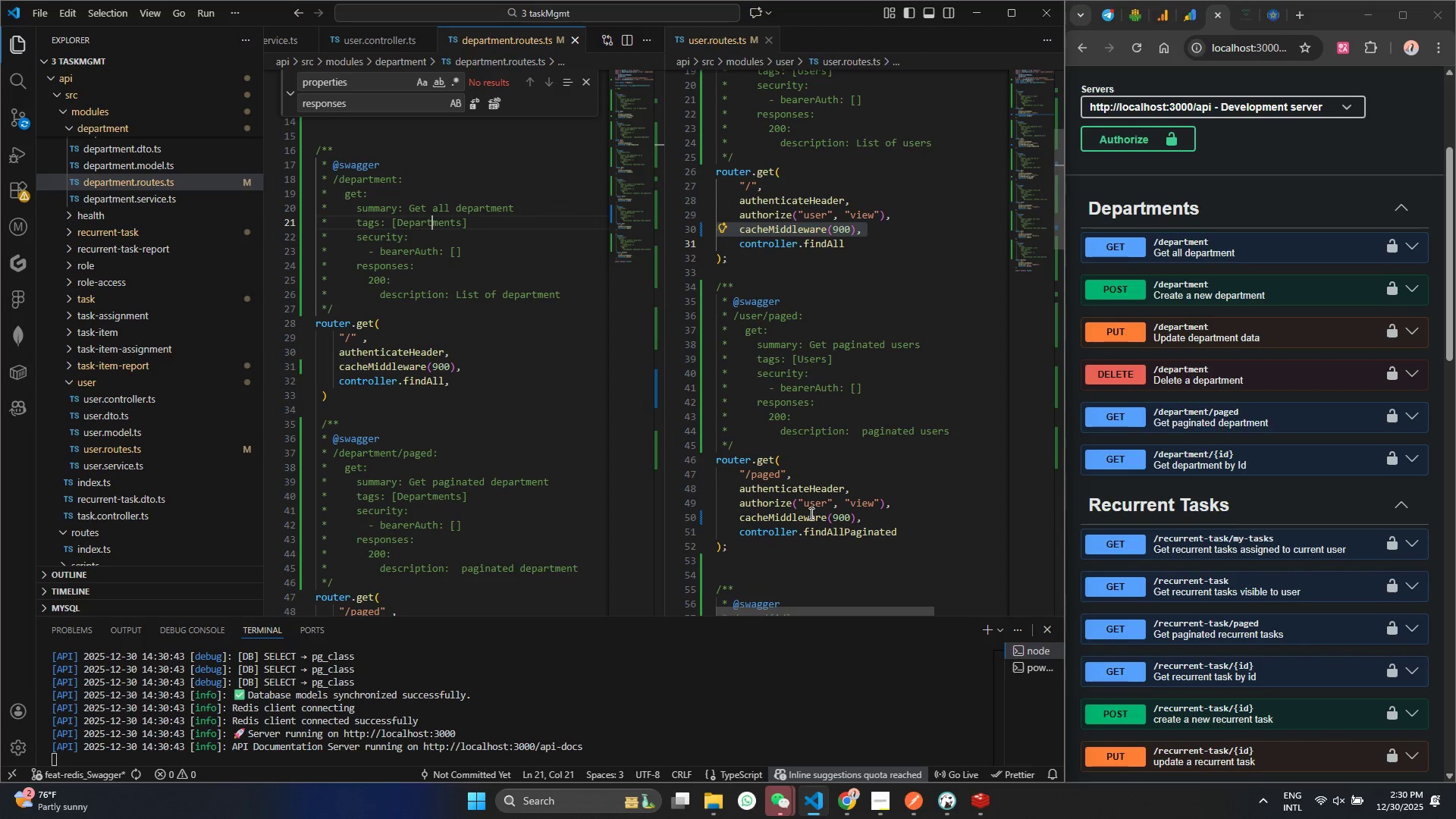 
double_click([809, 515])
 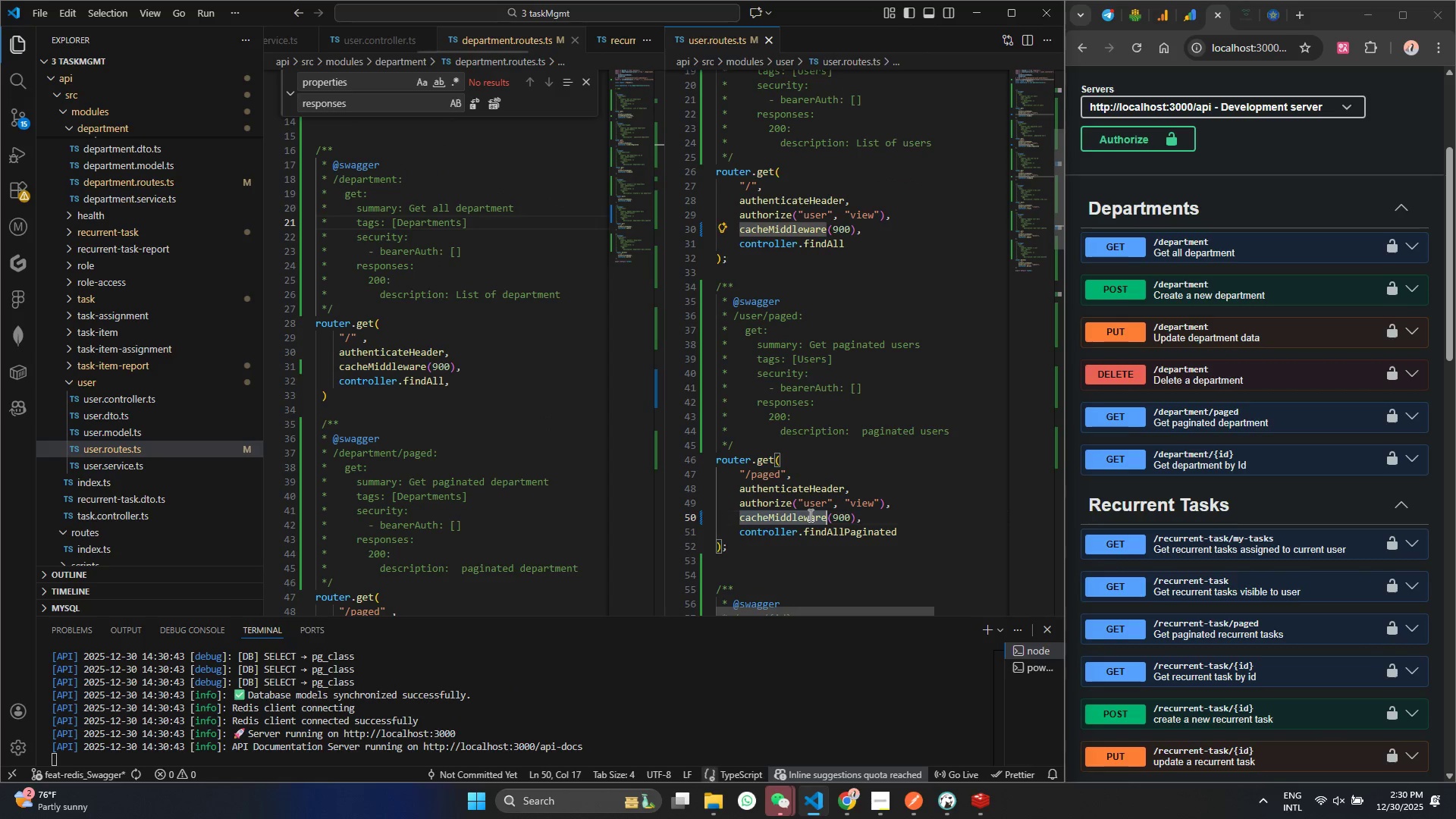 
triple_click([809, 515])
 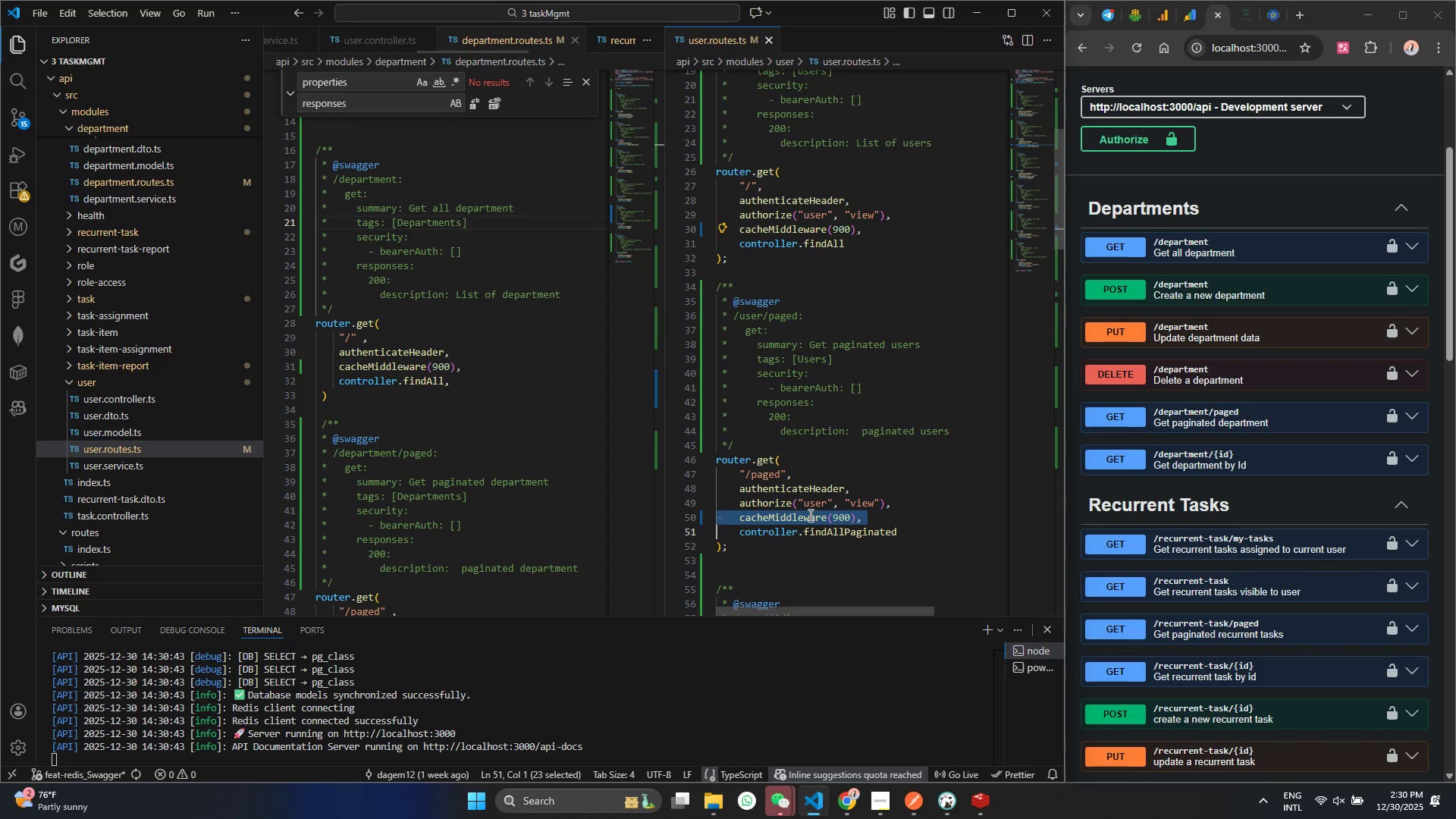 
key(Control+C)
 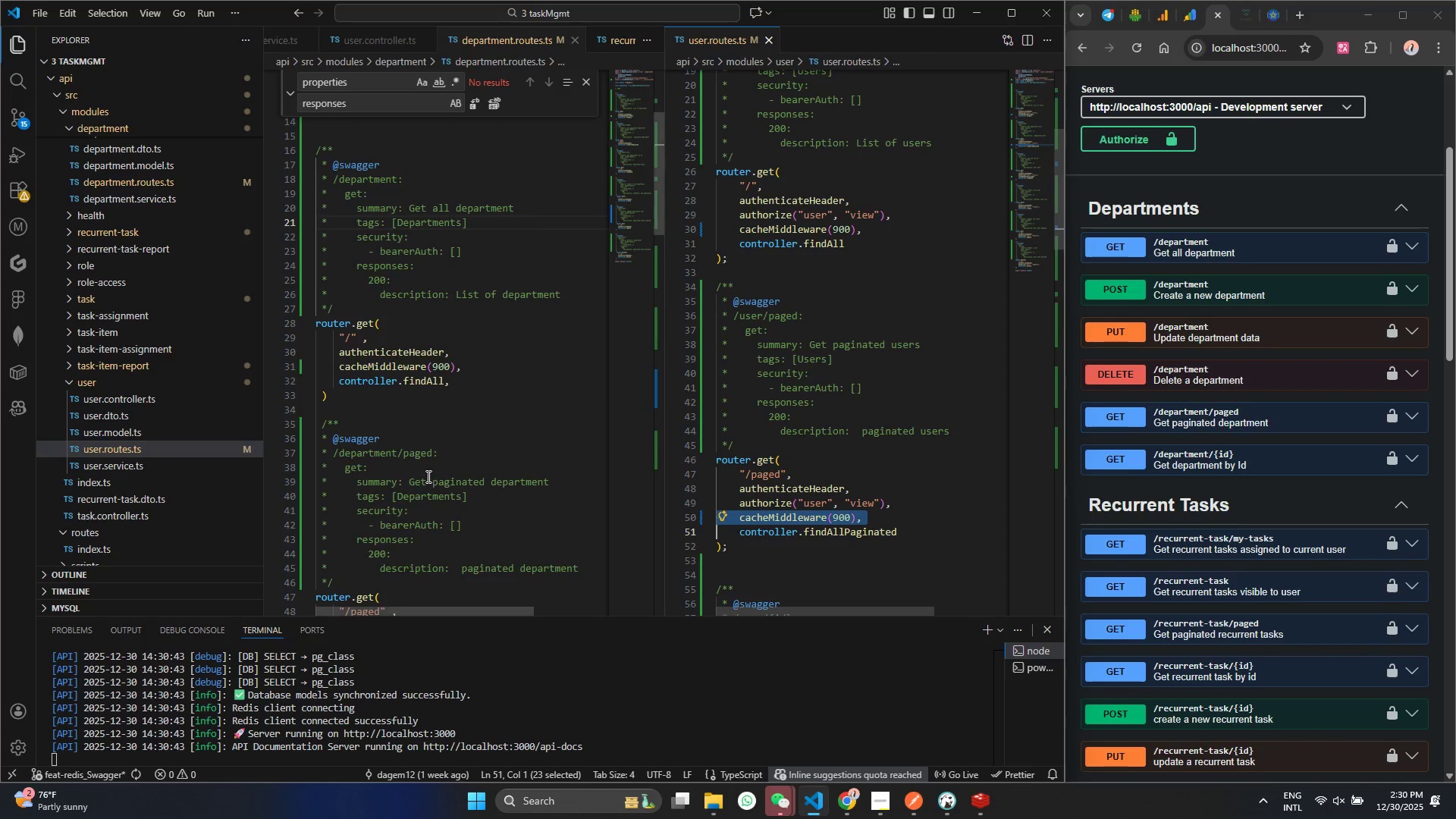 
scroll: coordinate [431, 480], scroll_direction: down, amount: 5.0
 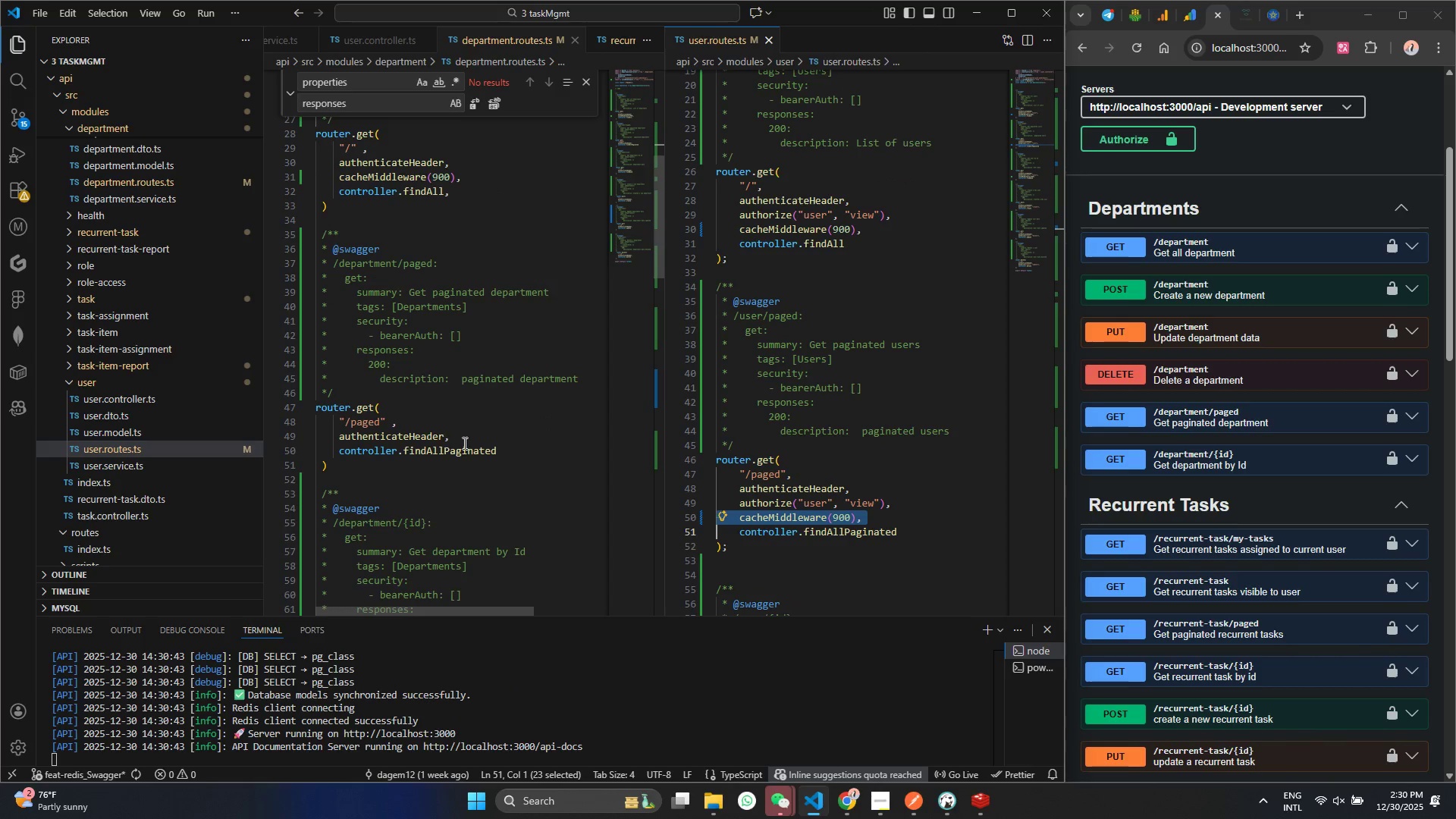 
left_click([463, 443])
 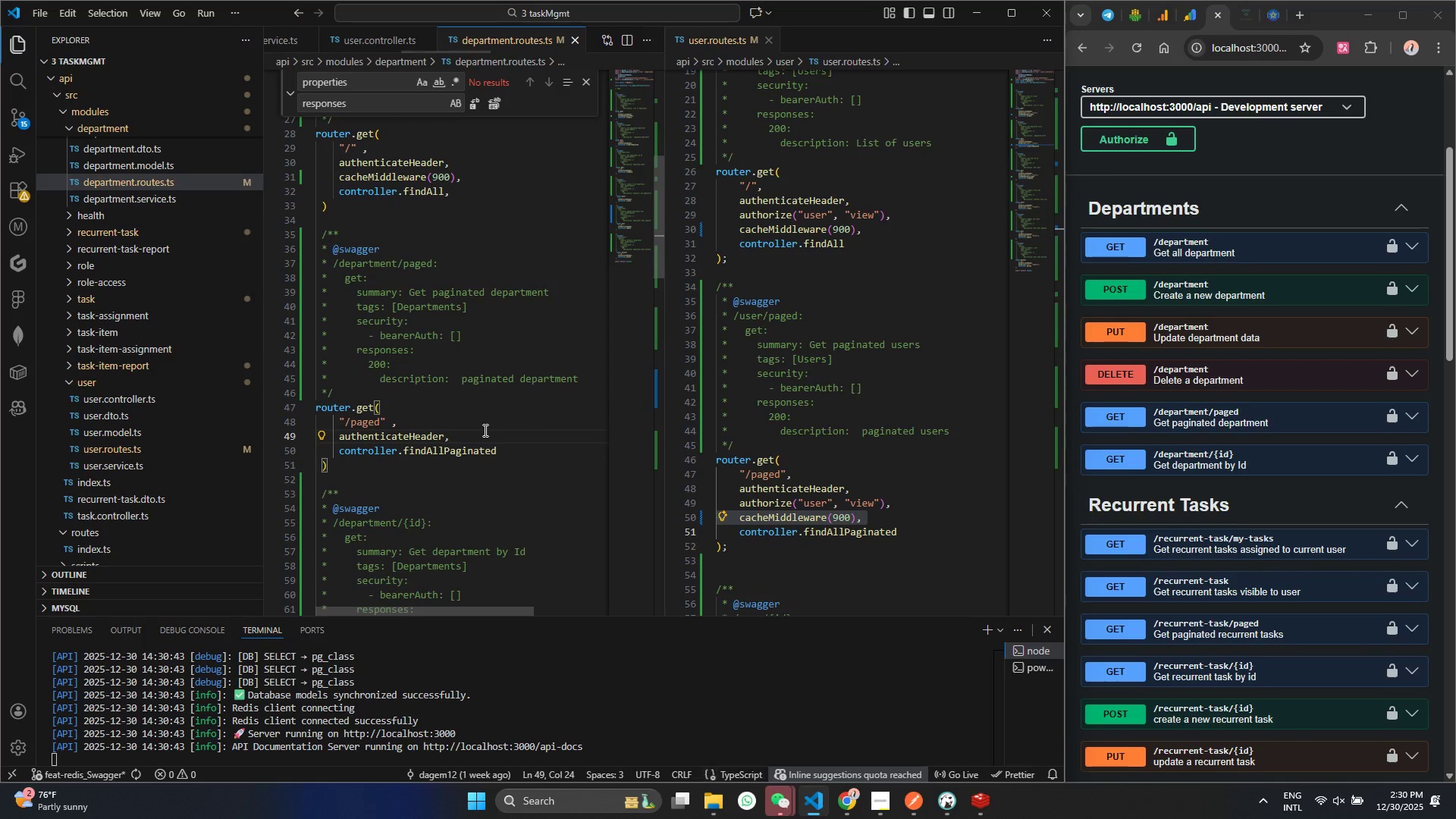 
key(Enter)
 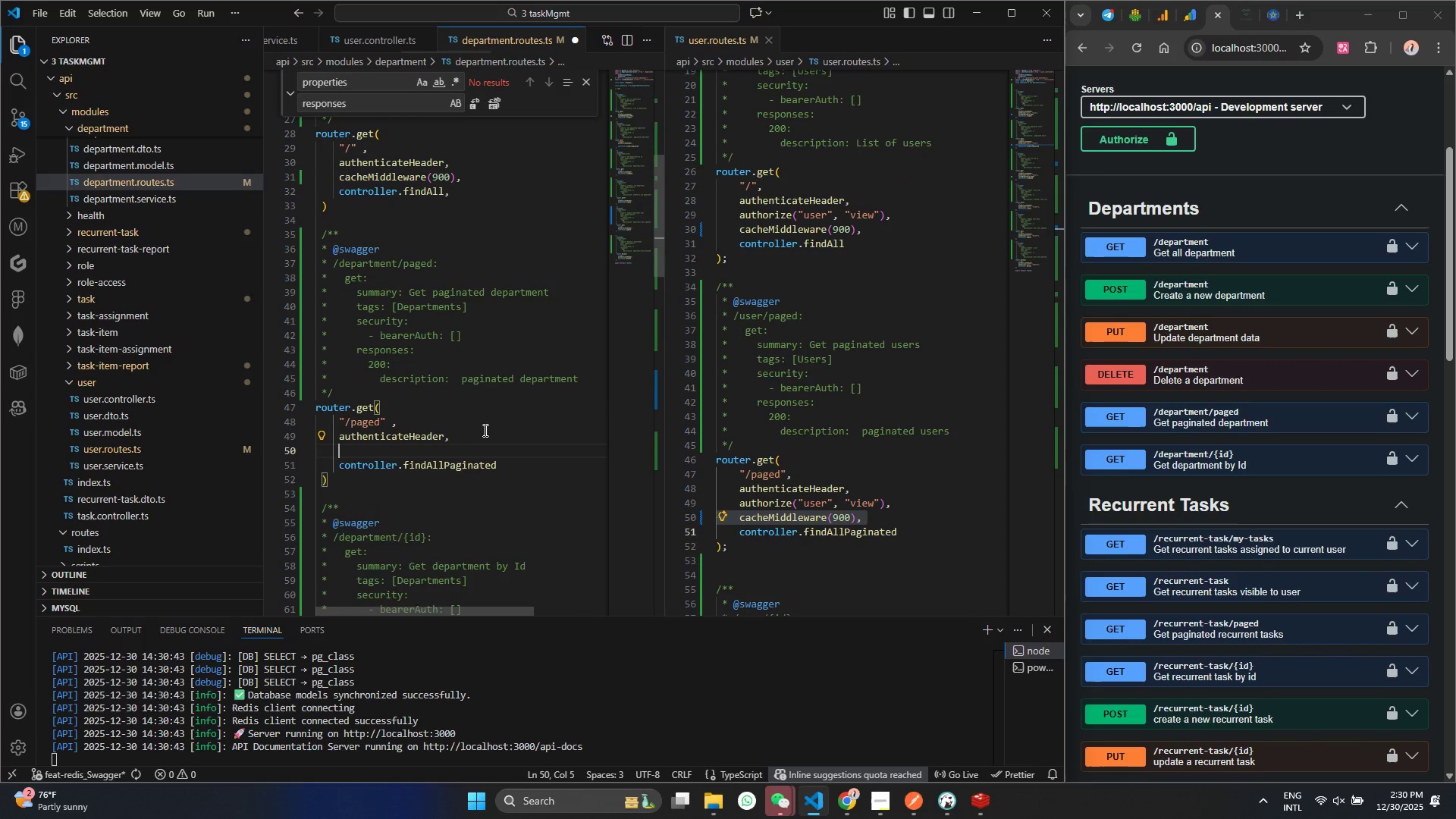 
key(Control+V)
 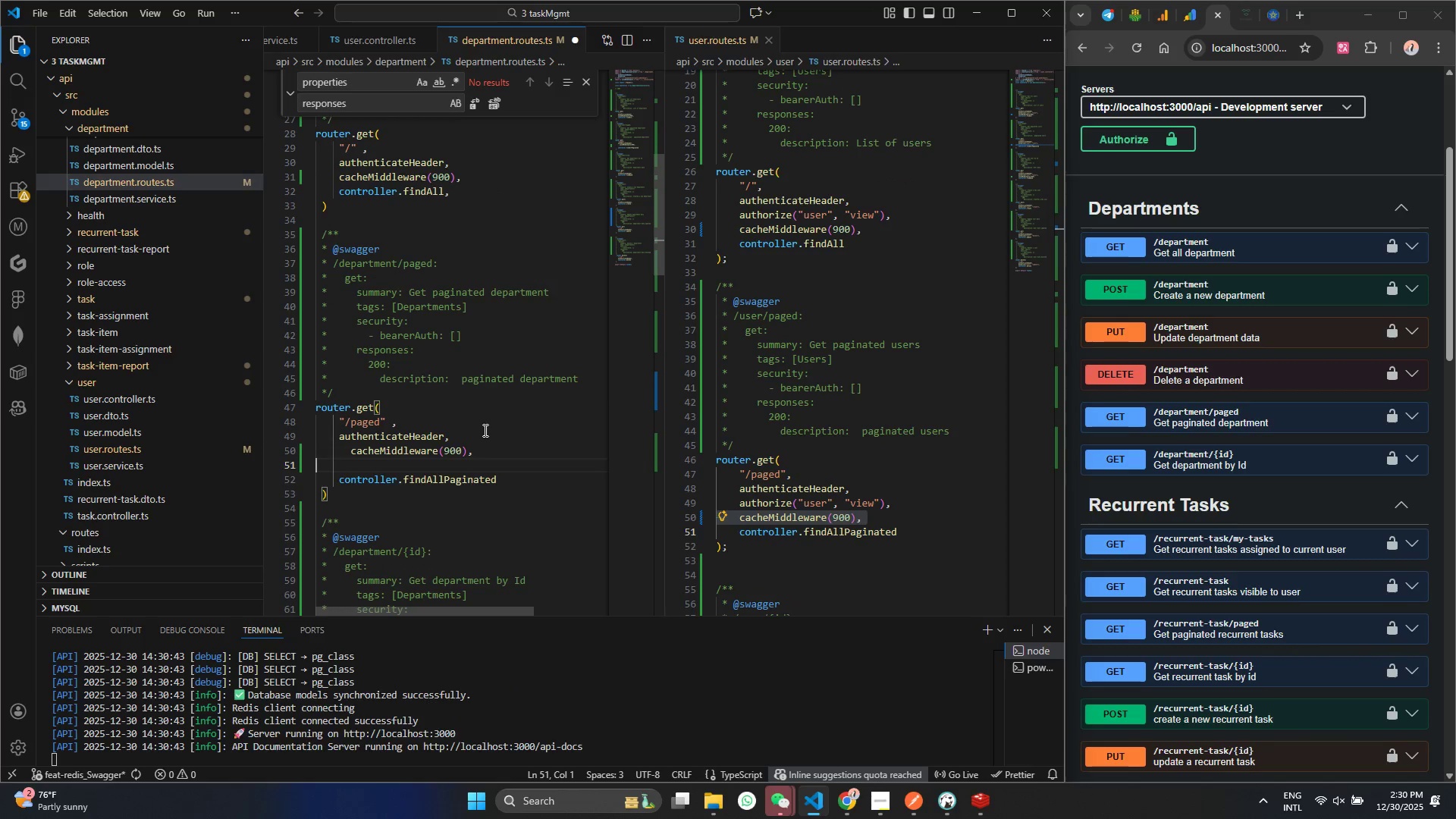 
key(Control+S)
 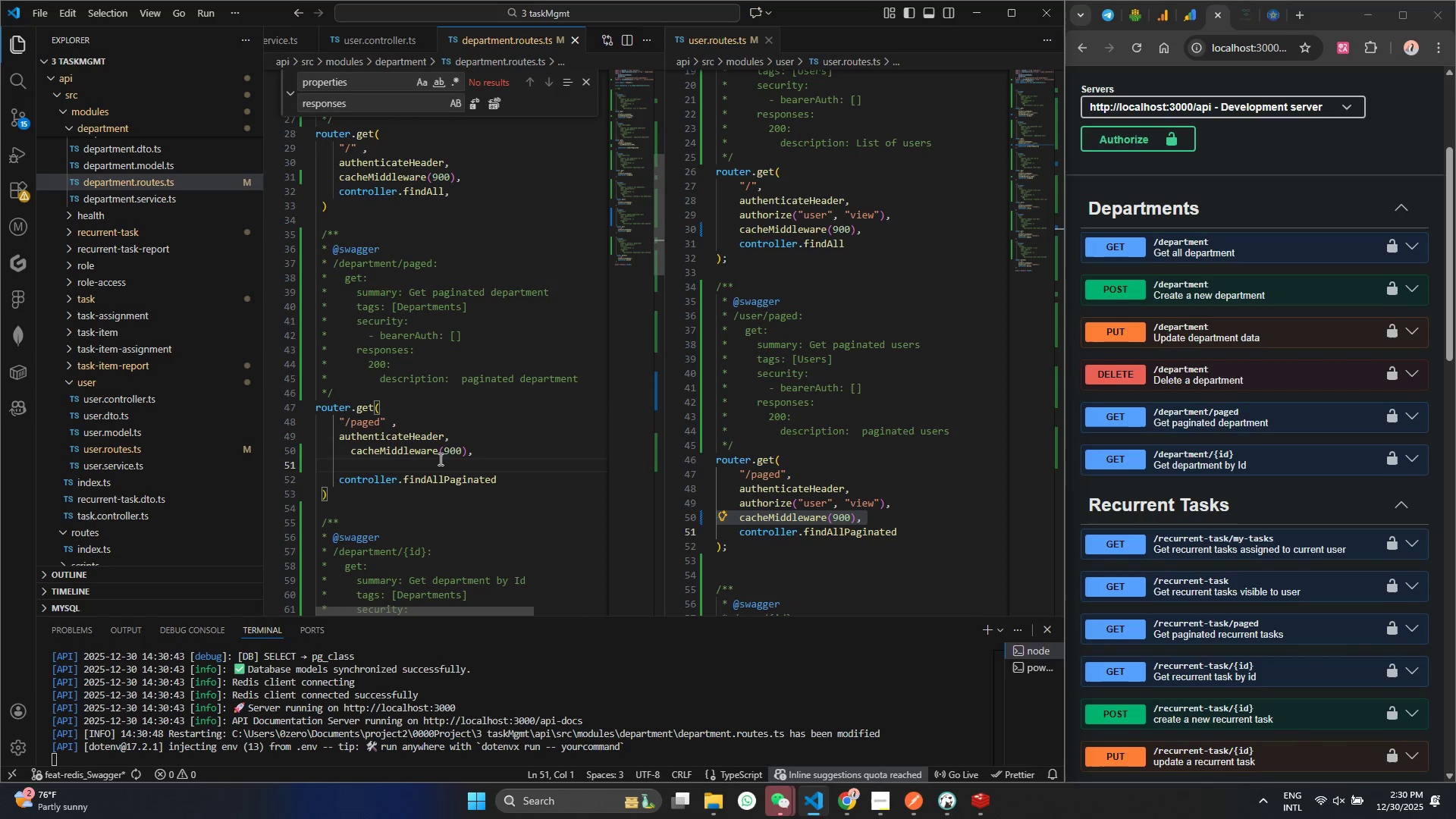 
hold_key(key=ControlLeft, duration=0.41)
 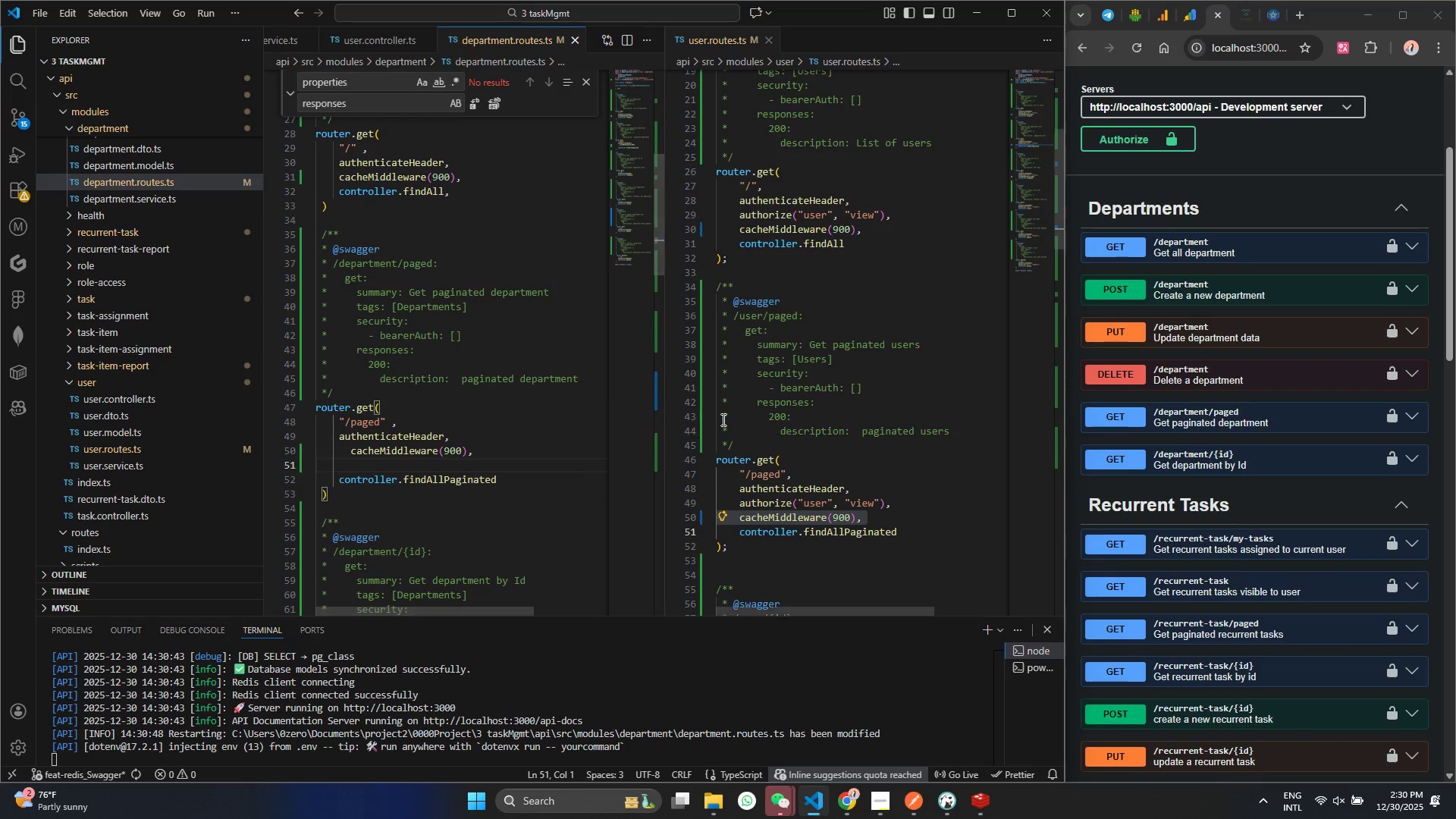 
scroll: coordinate [855, 437], scroll_direction: down, amount: 6.0
 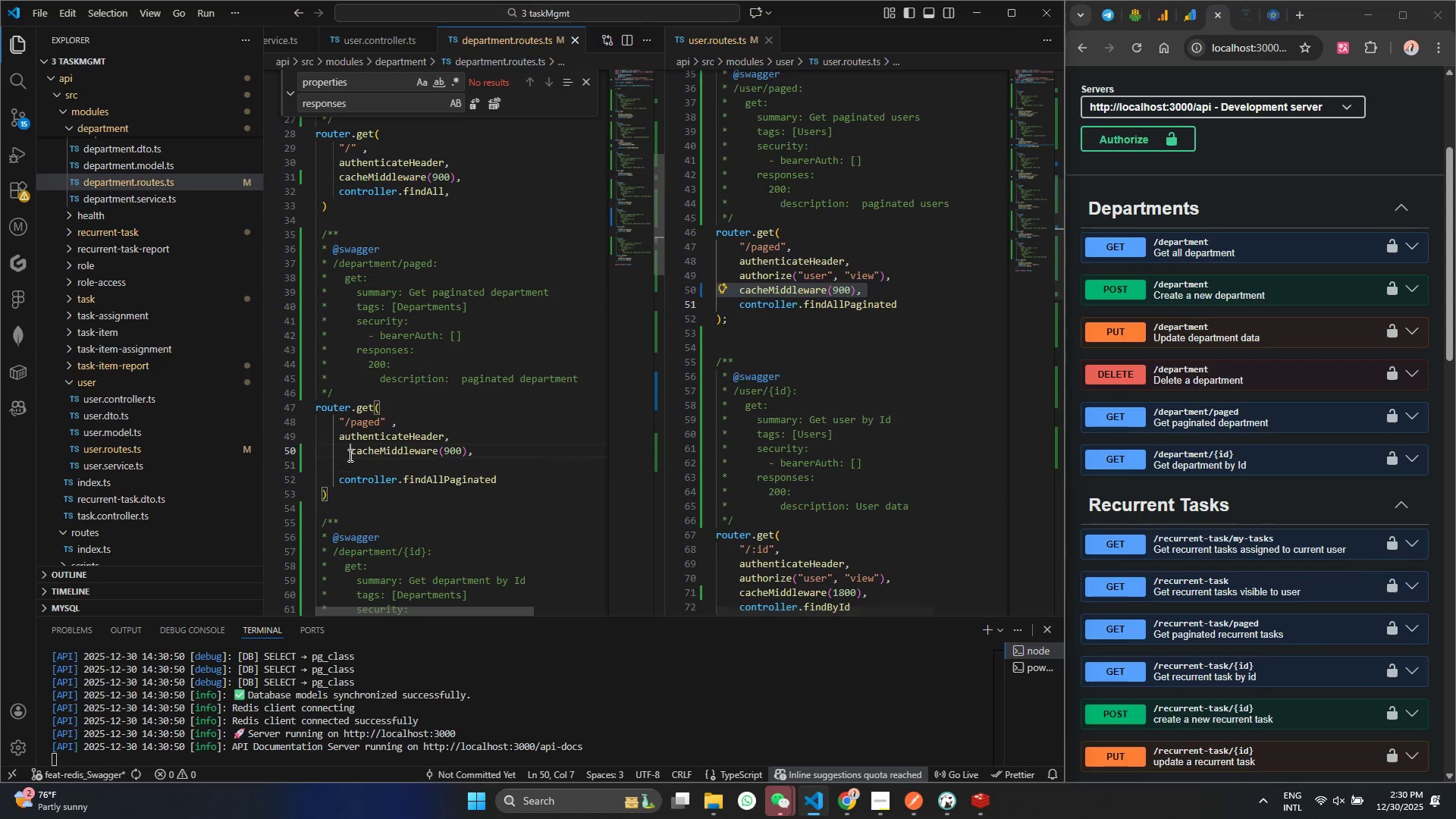 
double_click([346, 466])
 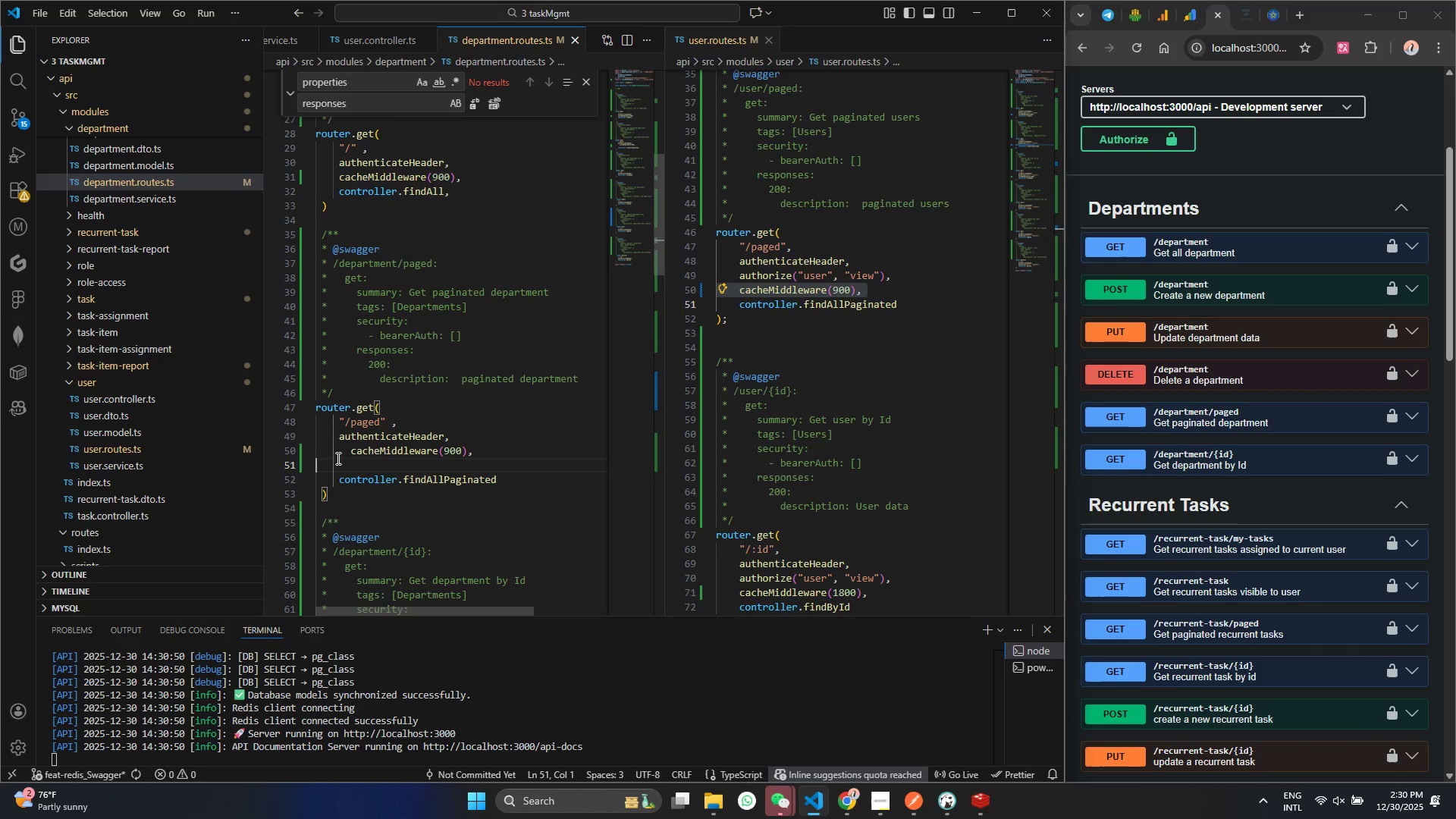 
key(Backspace)
 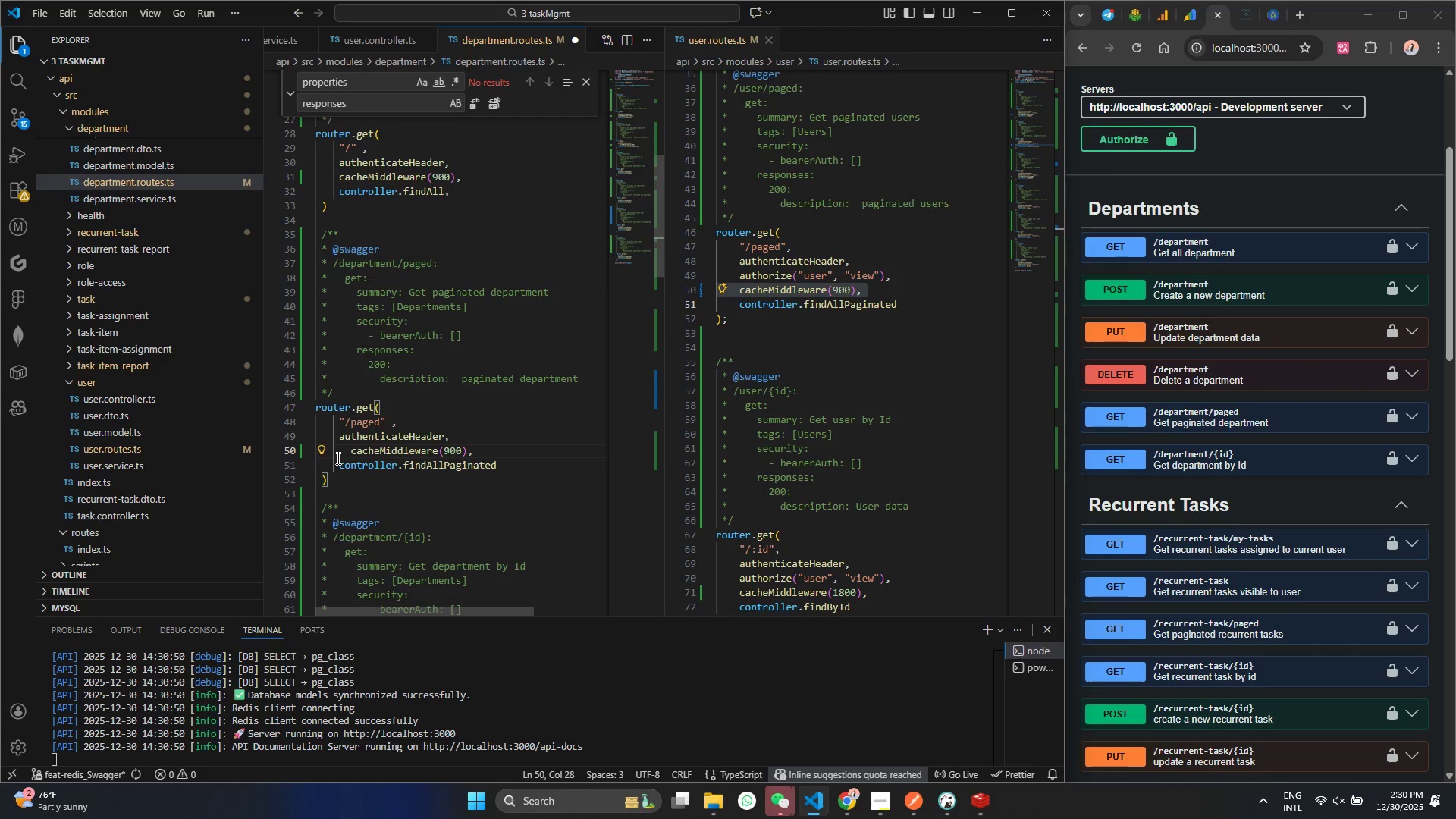 
left_click([337, 458])
 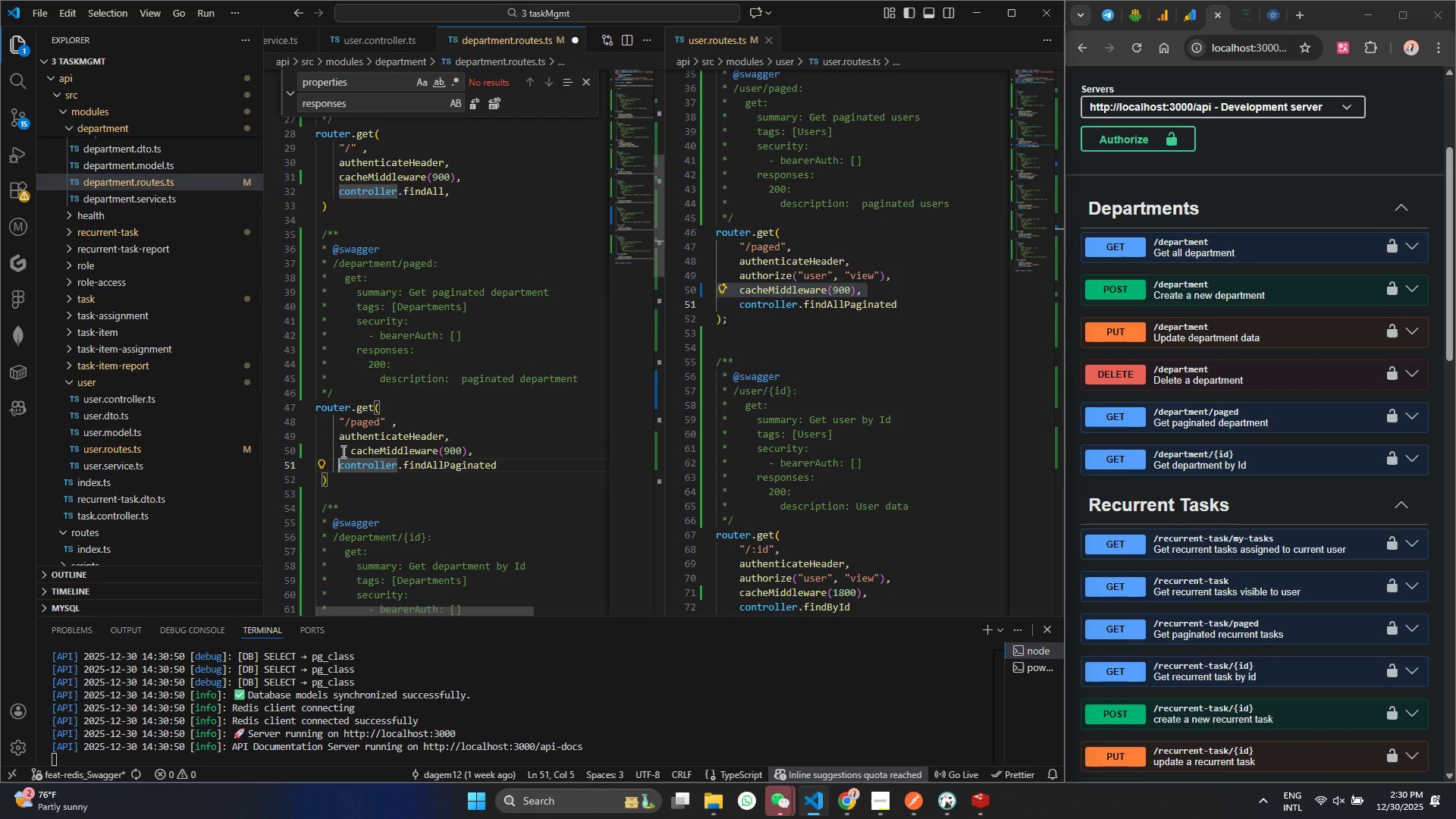 
left_click([343, 450])
 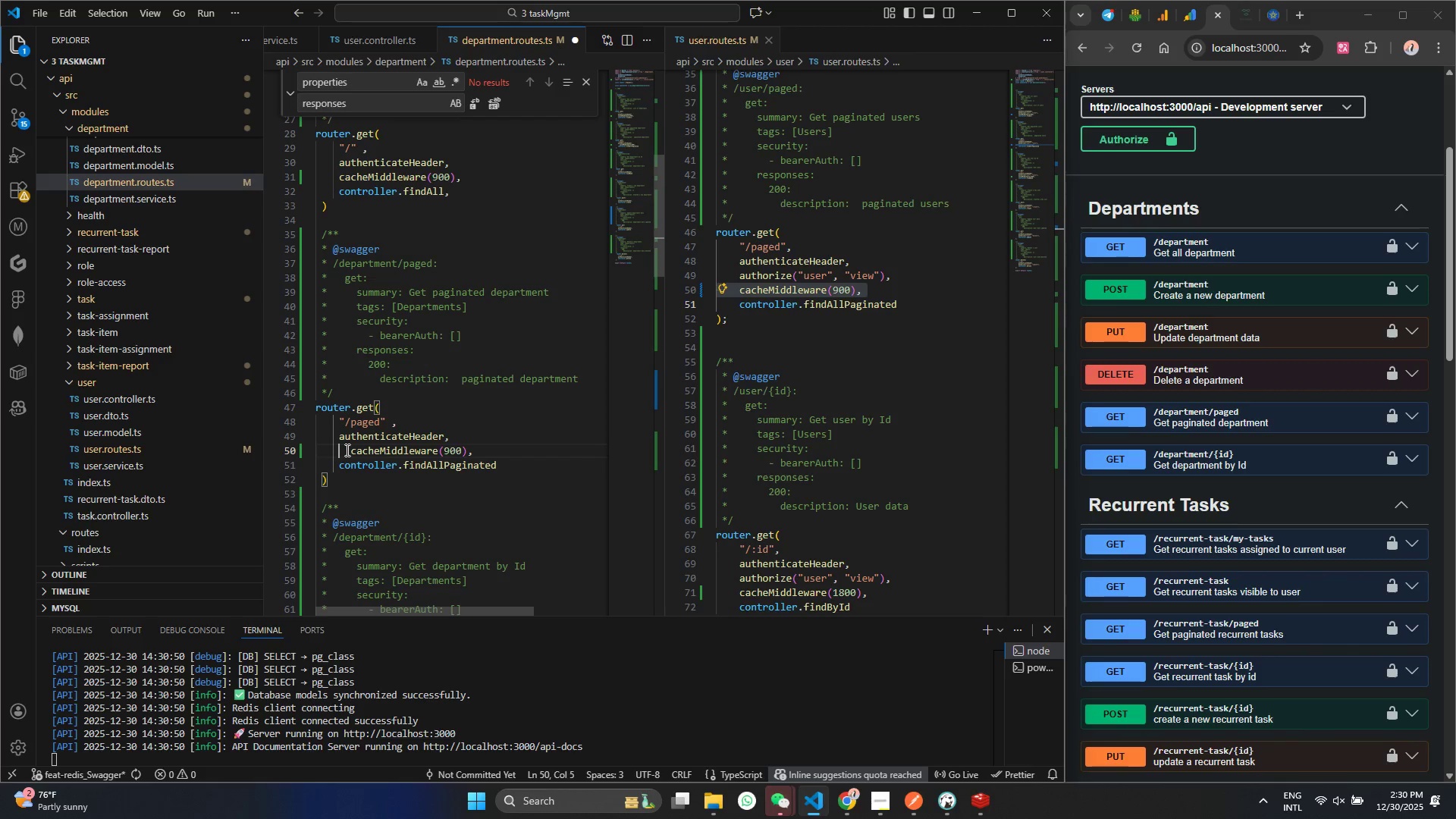 
left_click_drag(start_coordinate=[346, 450], to_coordinate=[350, 453])
 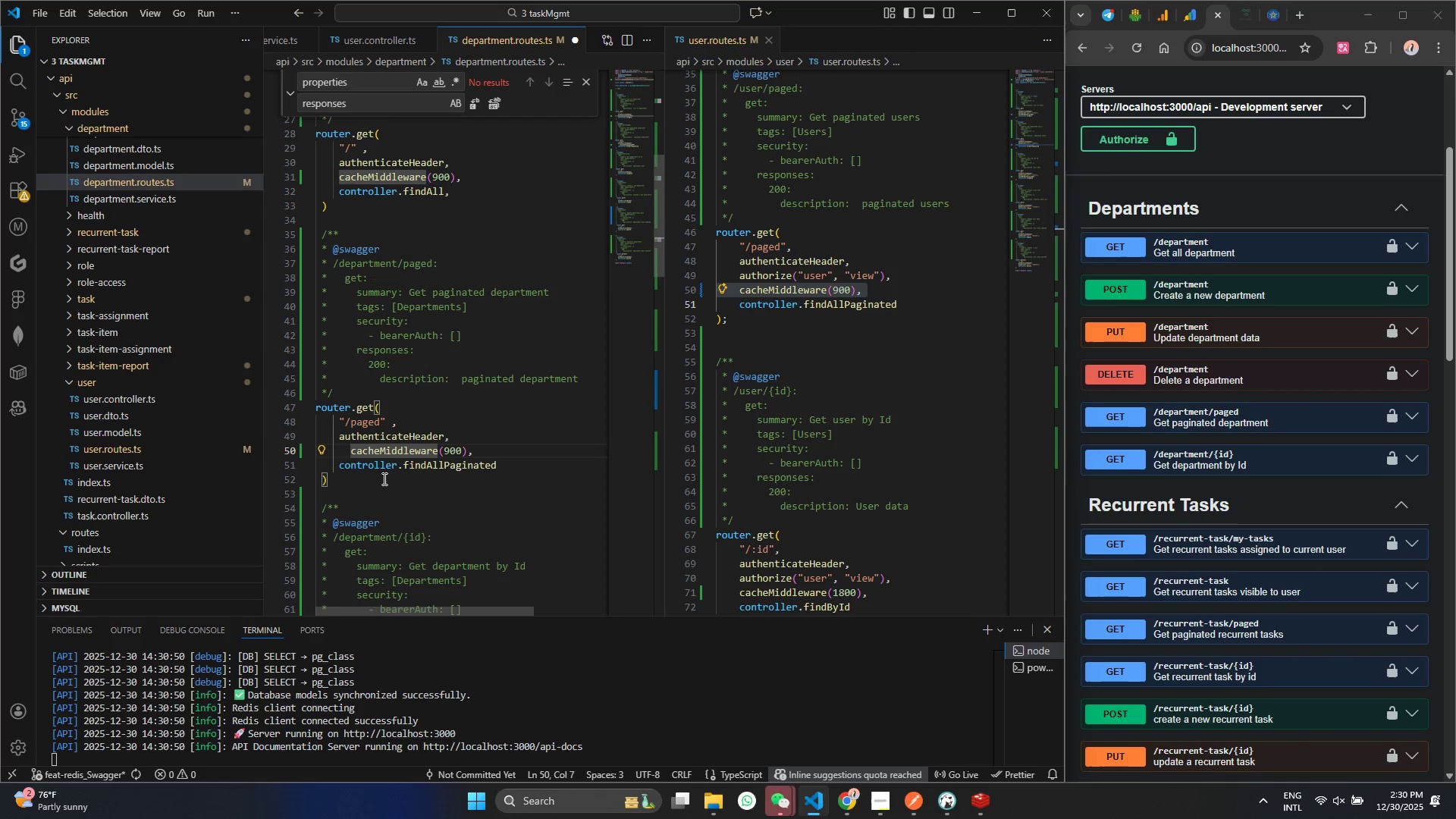 
key(Backspace)
 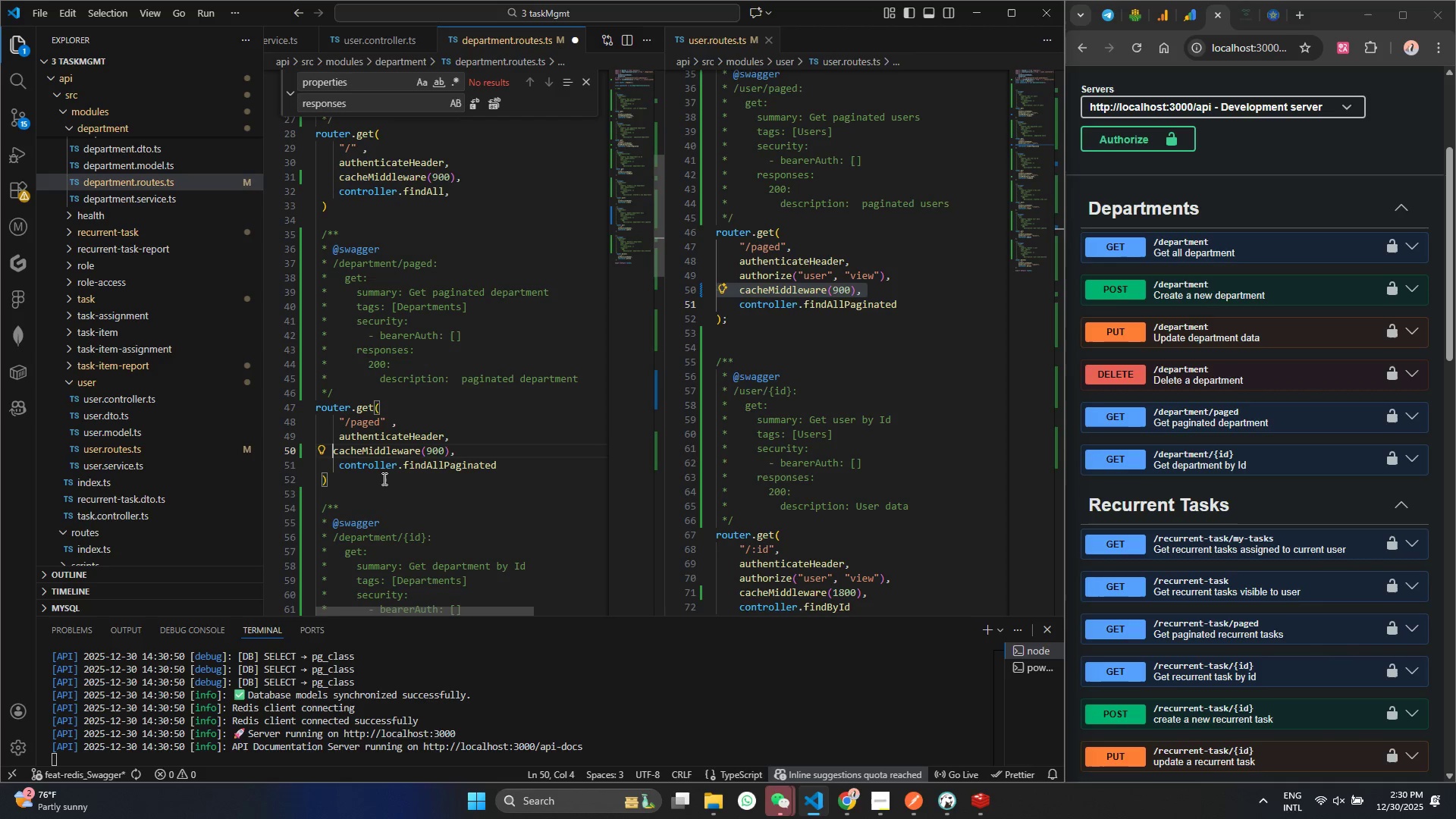 
key(Control+ControlLeft)
 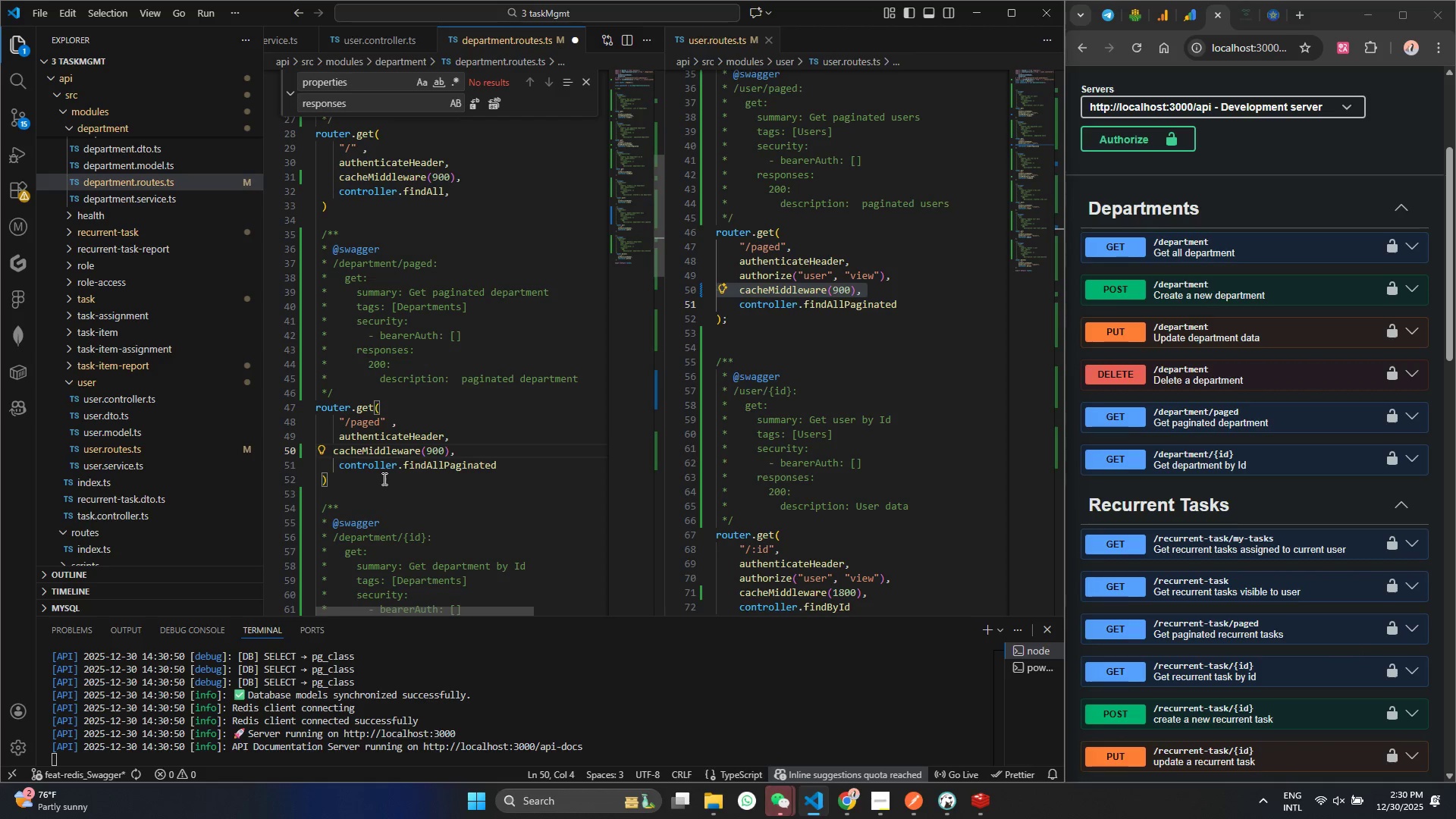 
key(Space)
 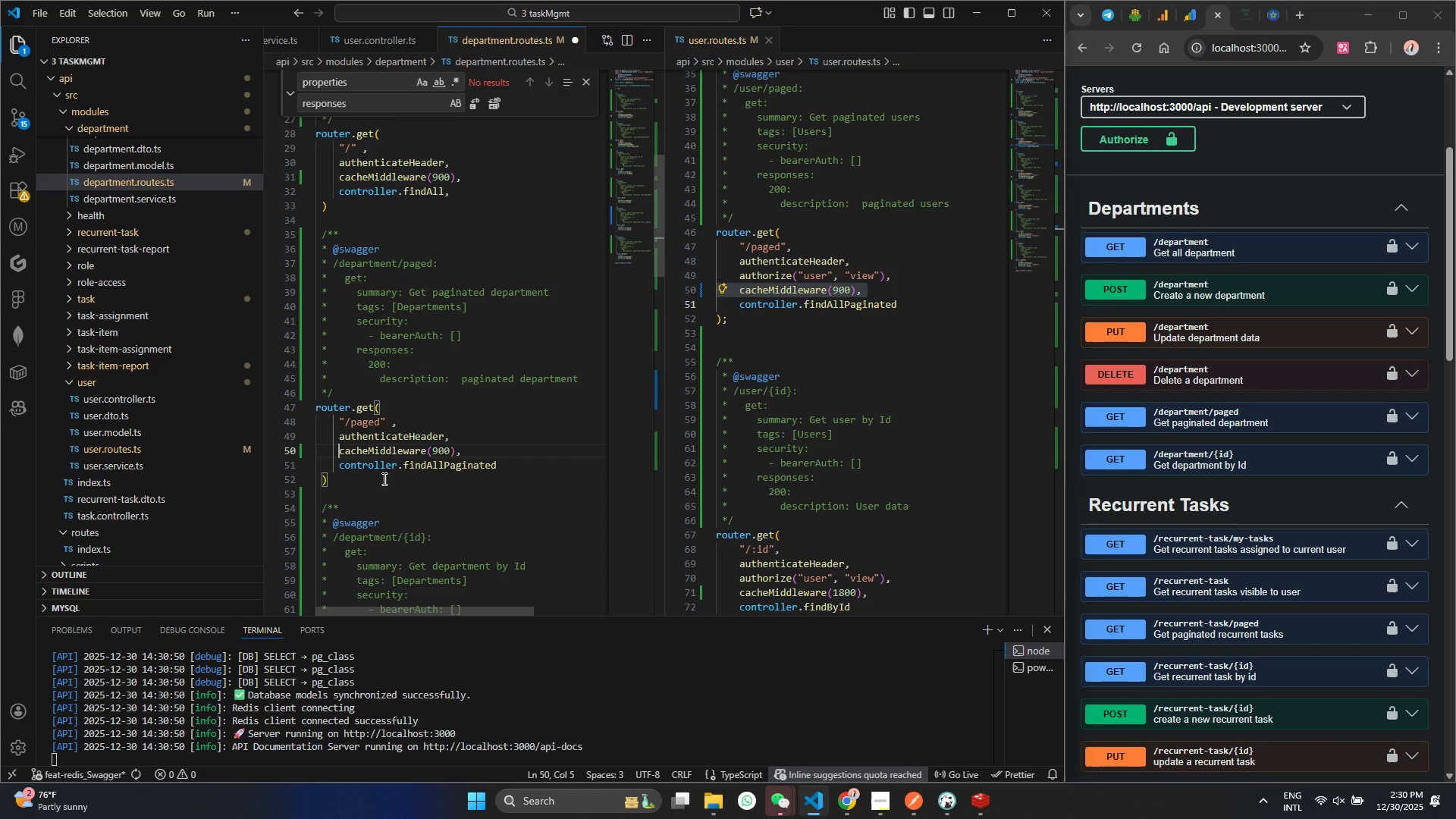 
key(Control+ControlLeft)
 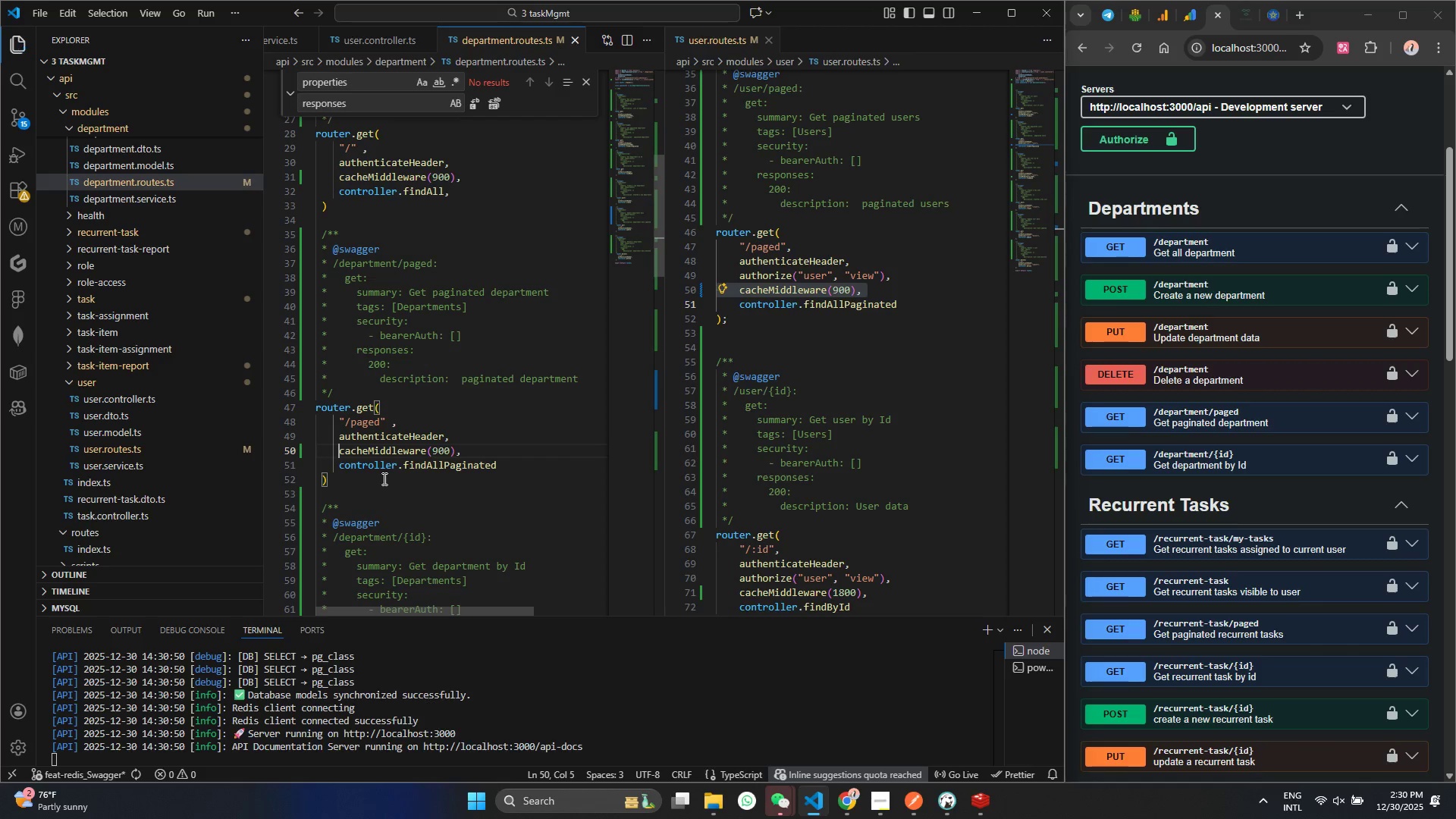 
key(Control+S)
 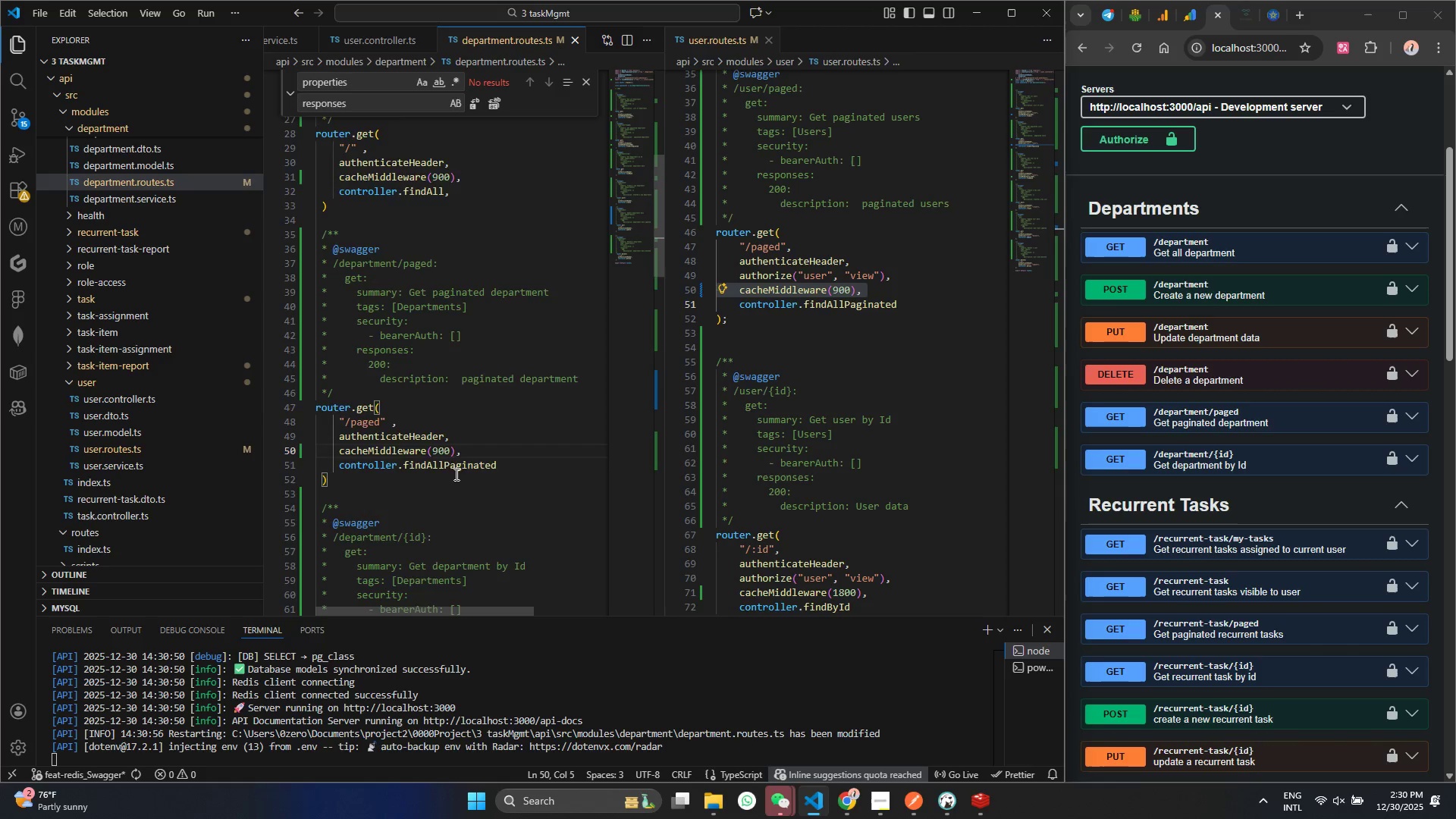 
scroll: coordinate [817, 564], scroll_direction: down, amount: 3.0
 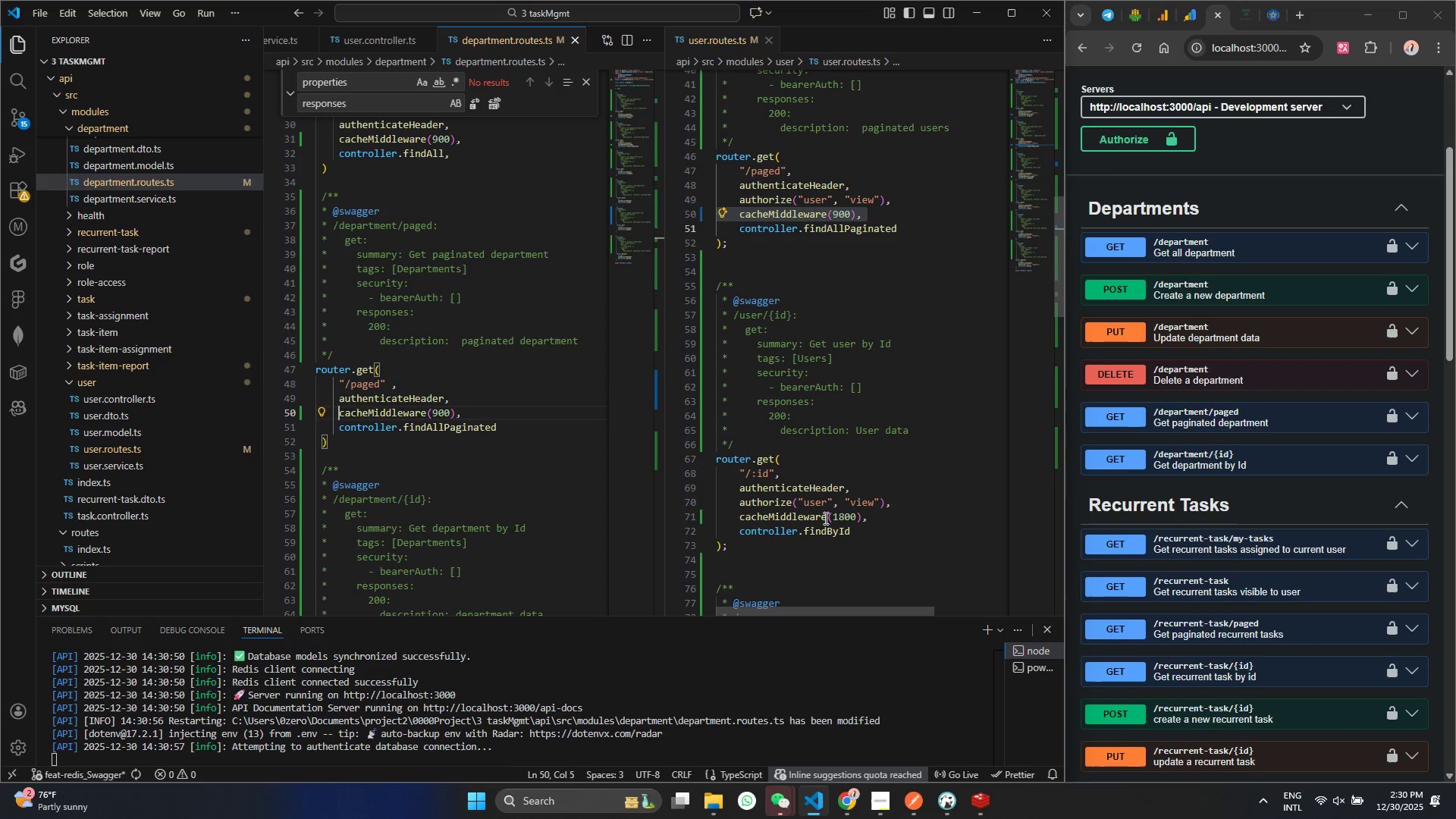 
double_click([824, 518])
 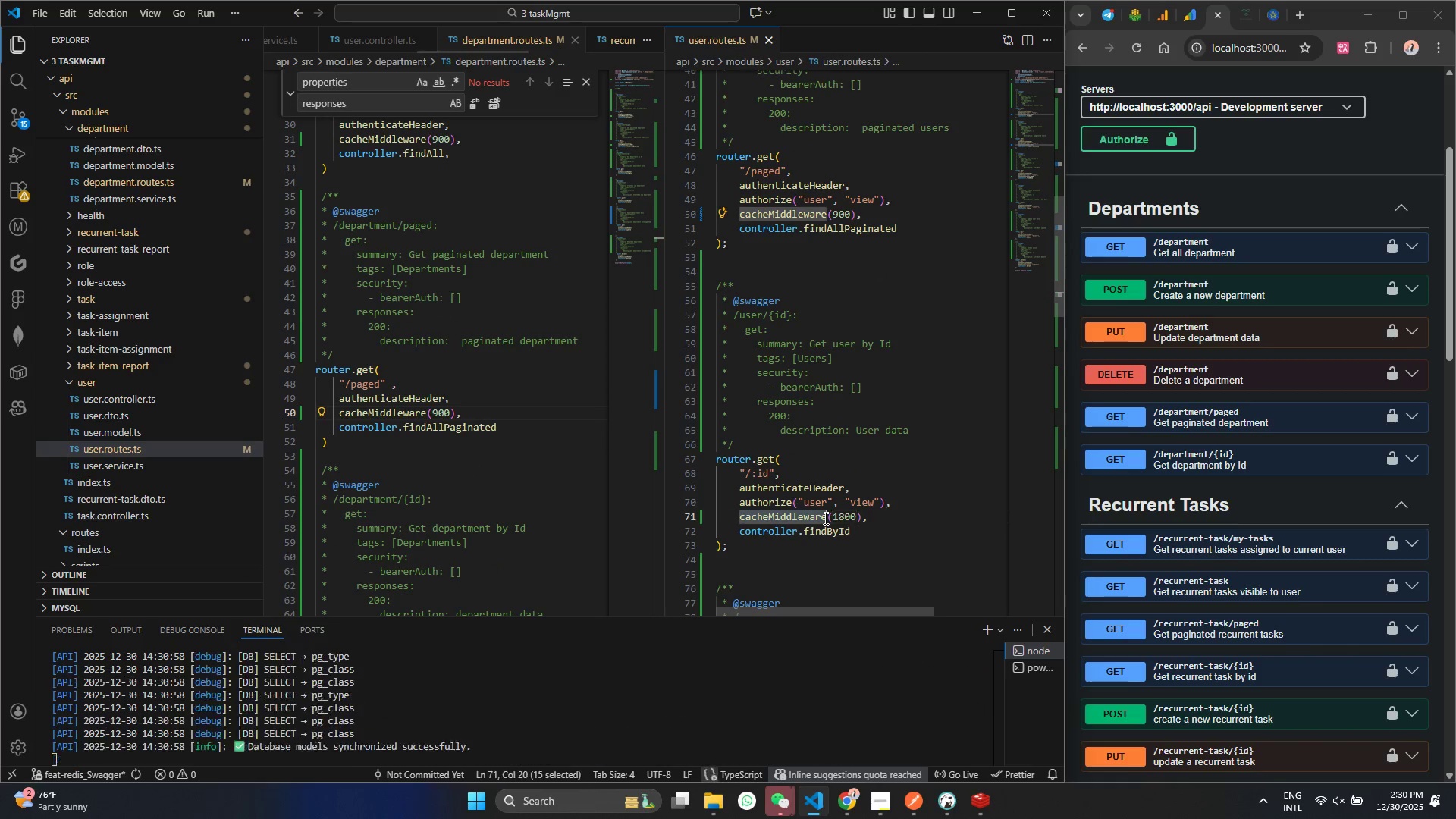 
triple_click([824, 518])
 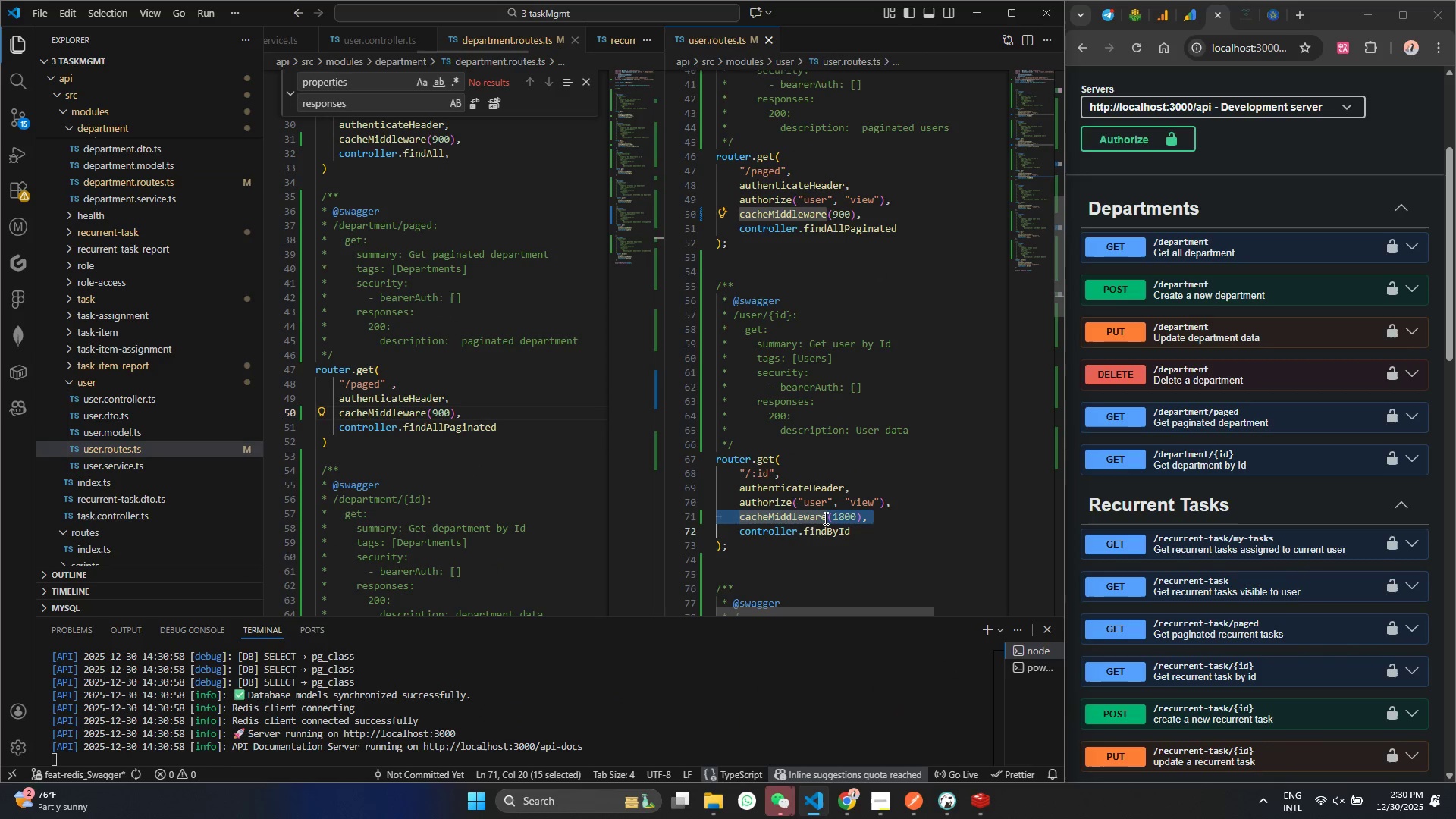 
key(Control+C)
 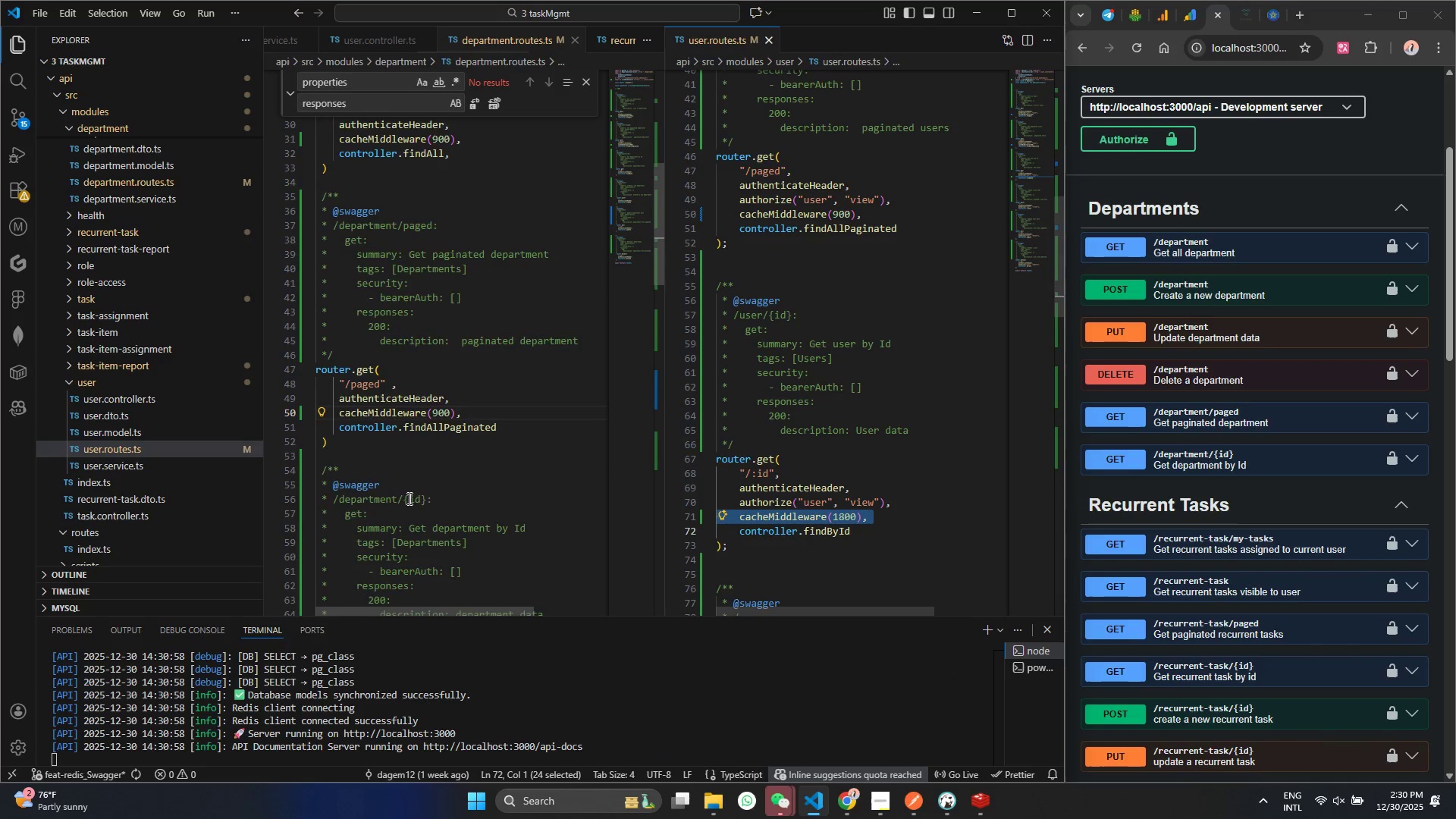 
scroll: coordinate [412, 496], scroll_direction: down, amount: 8.0
 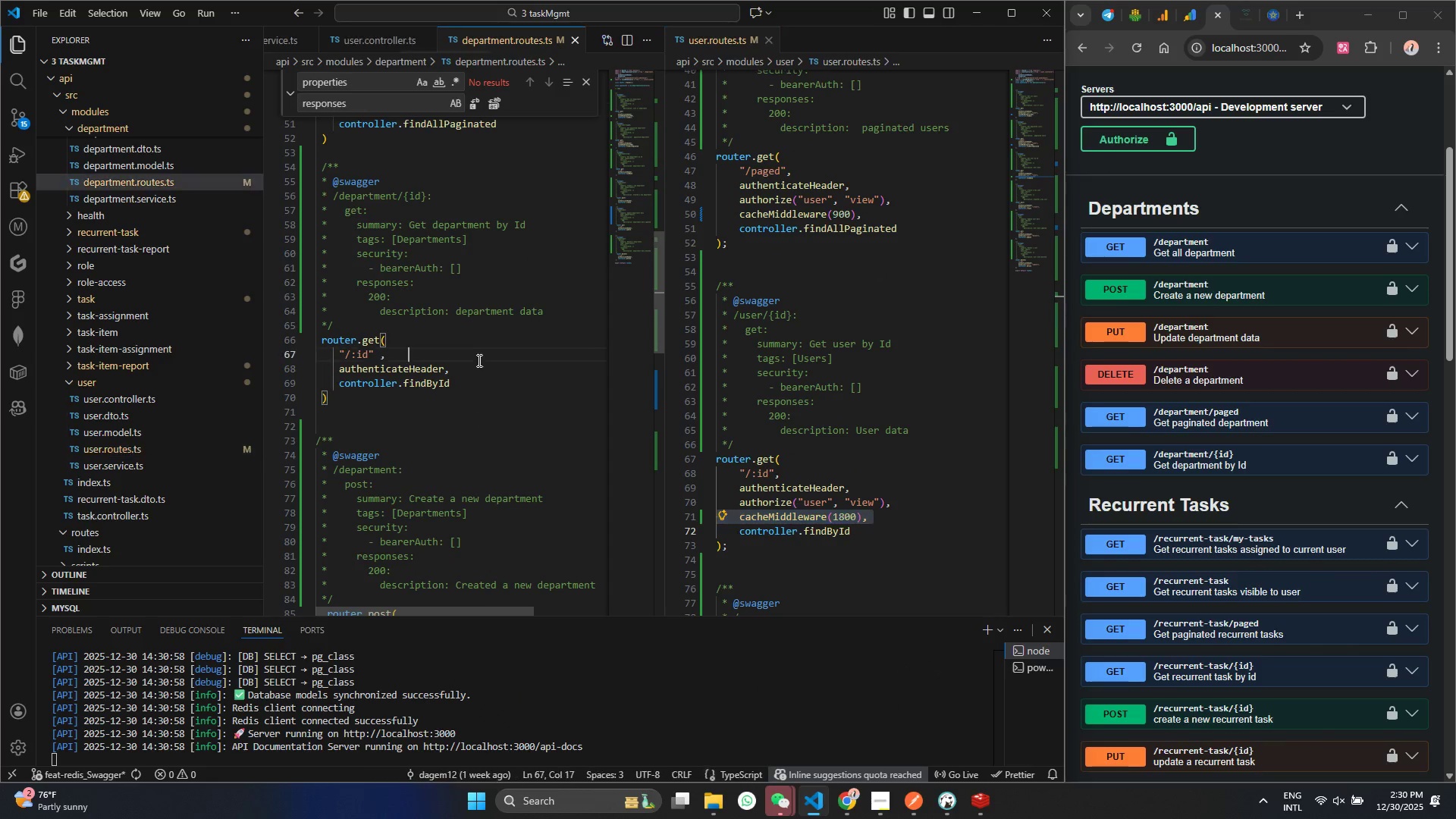 
double_click([467, 370])
 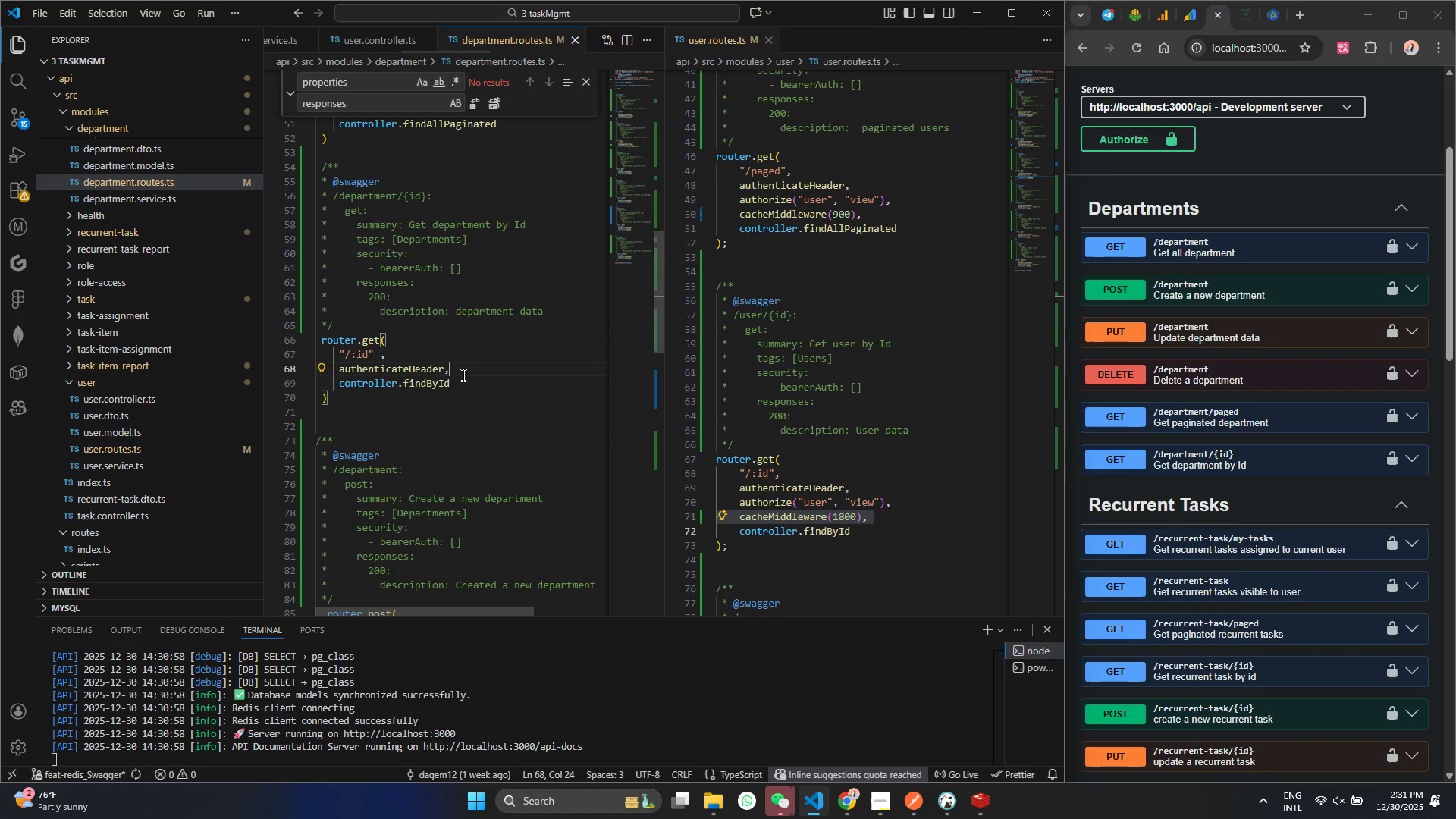 
key(Enter)
 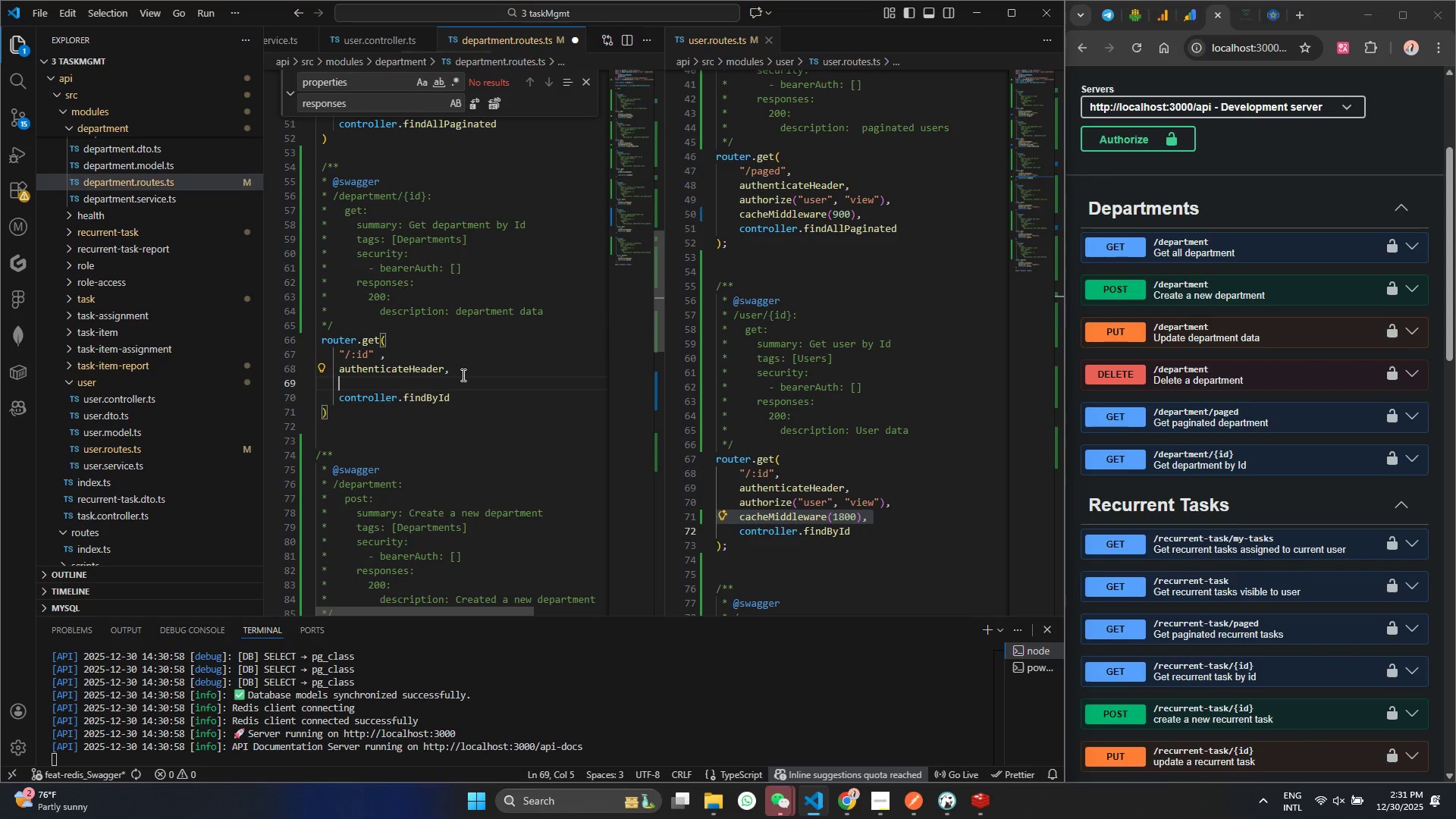 
key(Control+ControlLeft)
 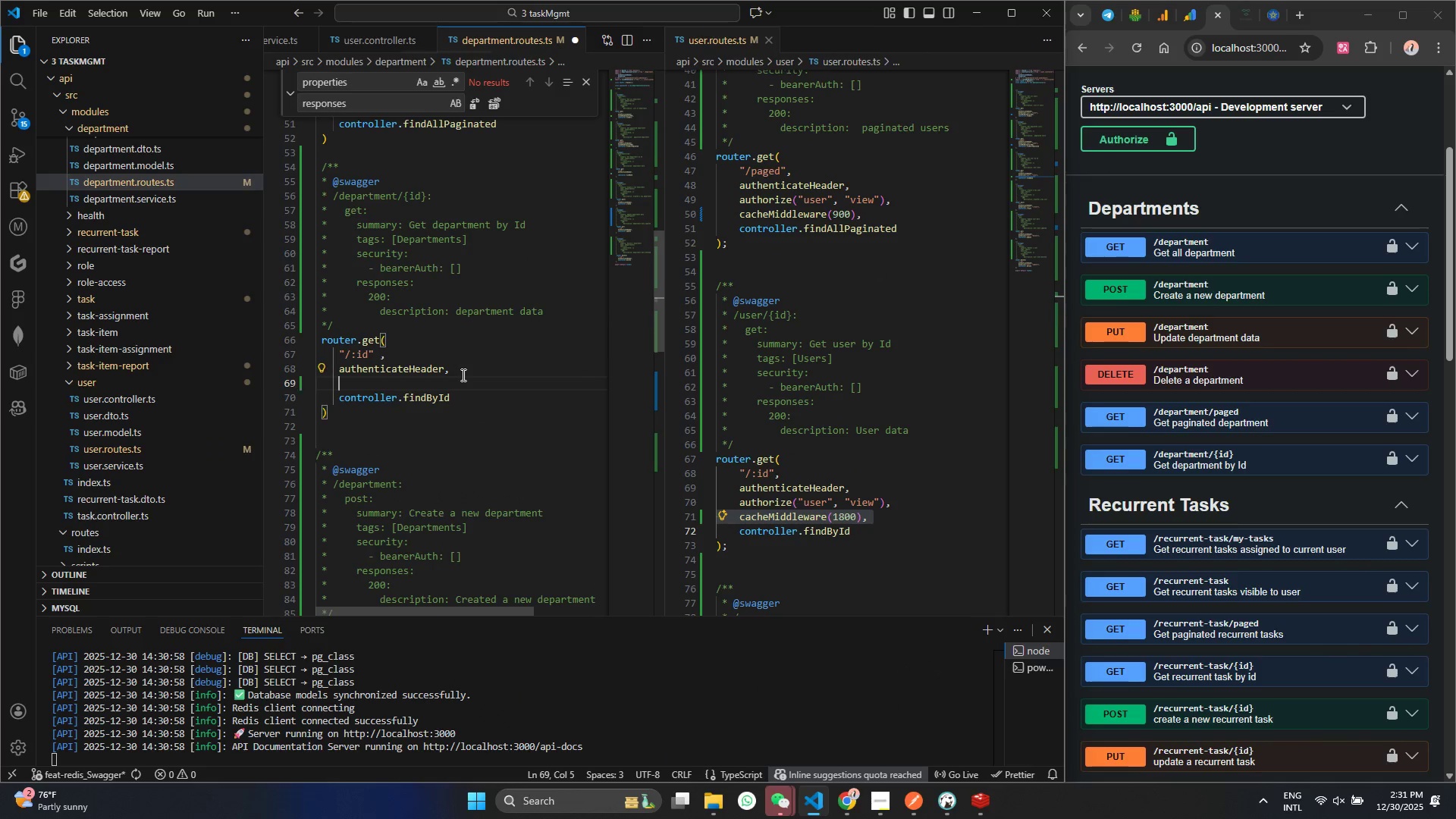 
key(Control+V)
 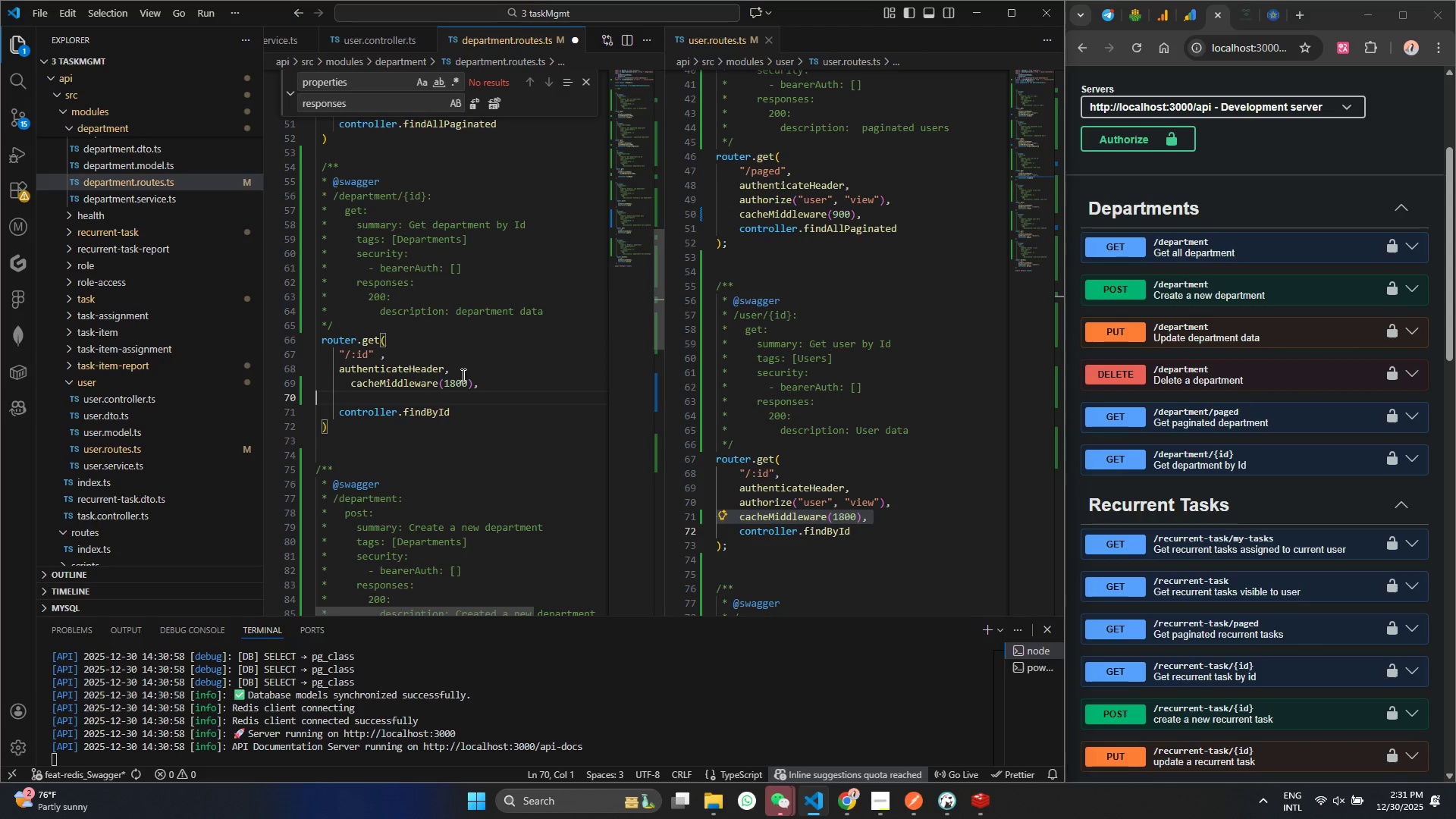 
key(Backspace)
 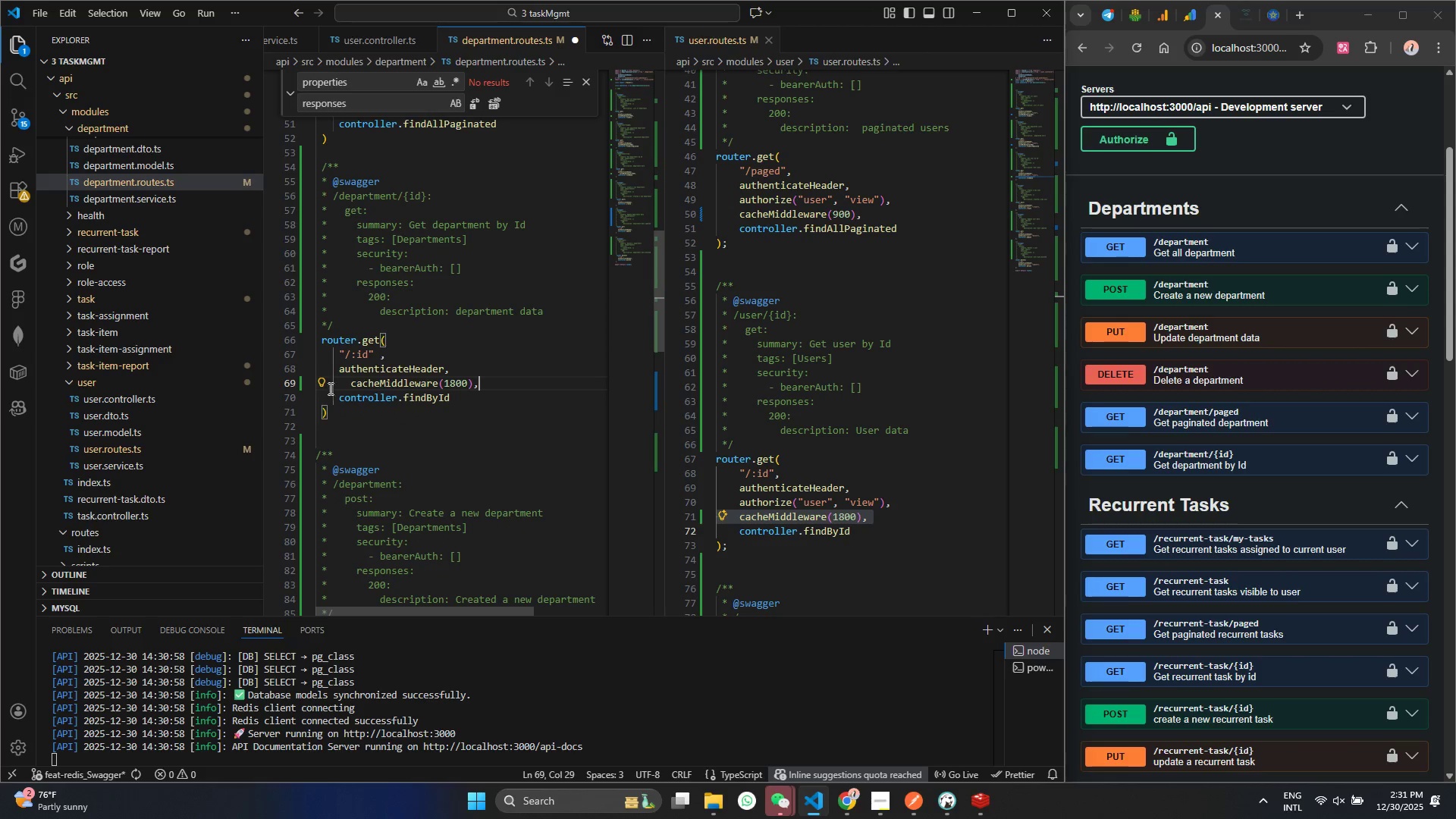 
left_click([346, 381])
 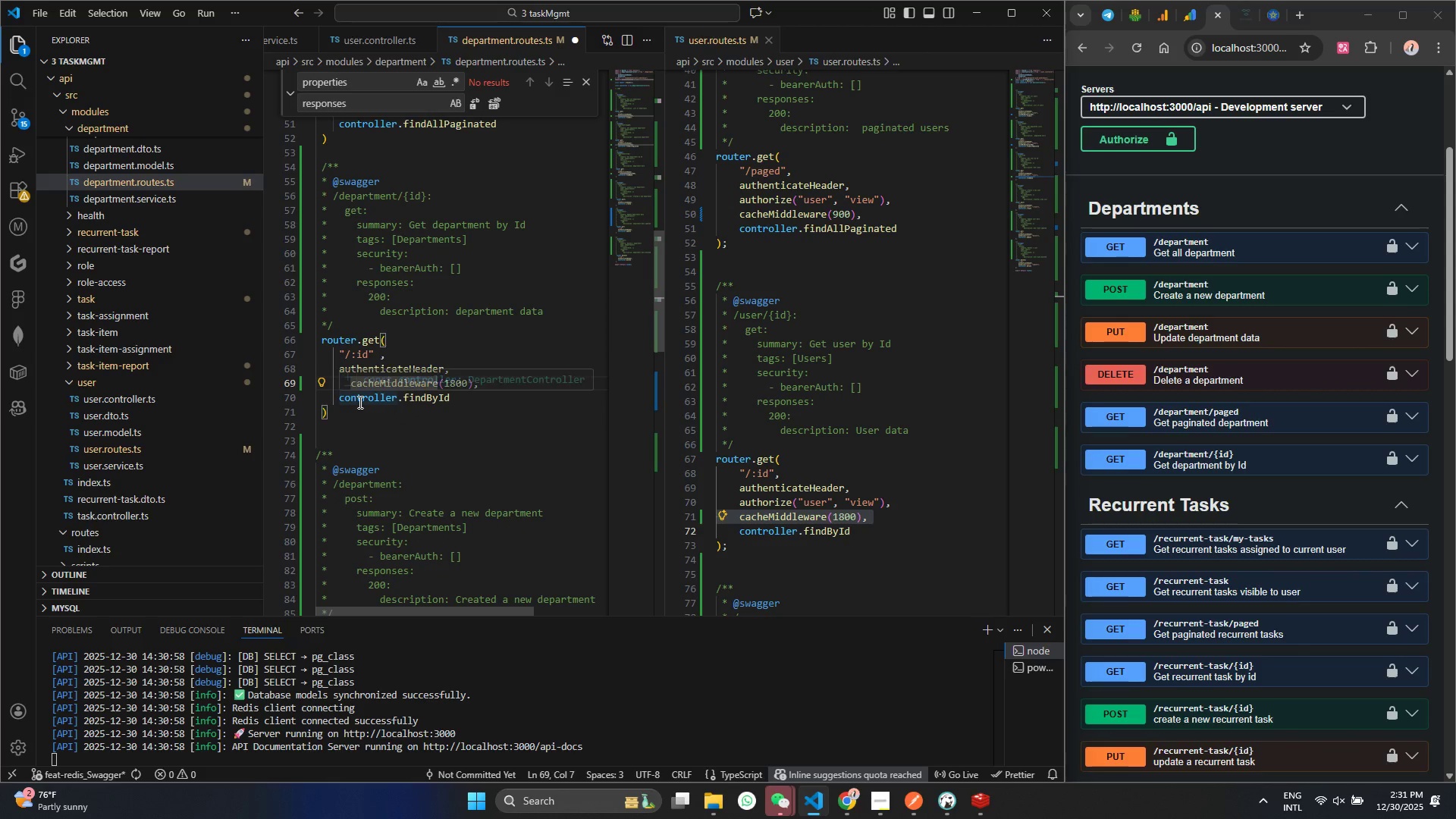 
key(Backspace)
 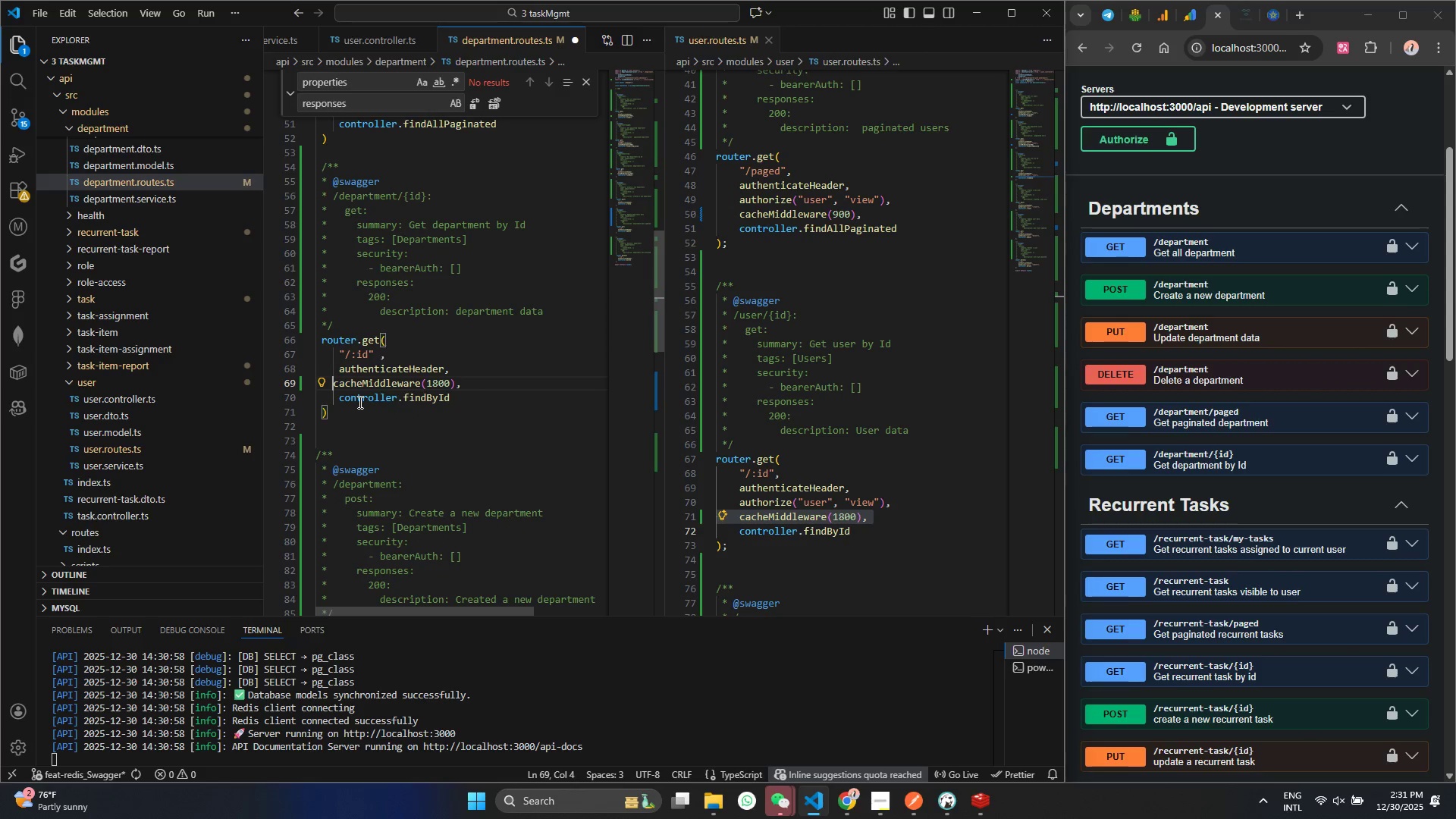 
key(Control+ControlLeft)
 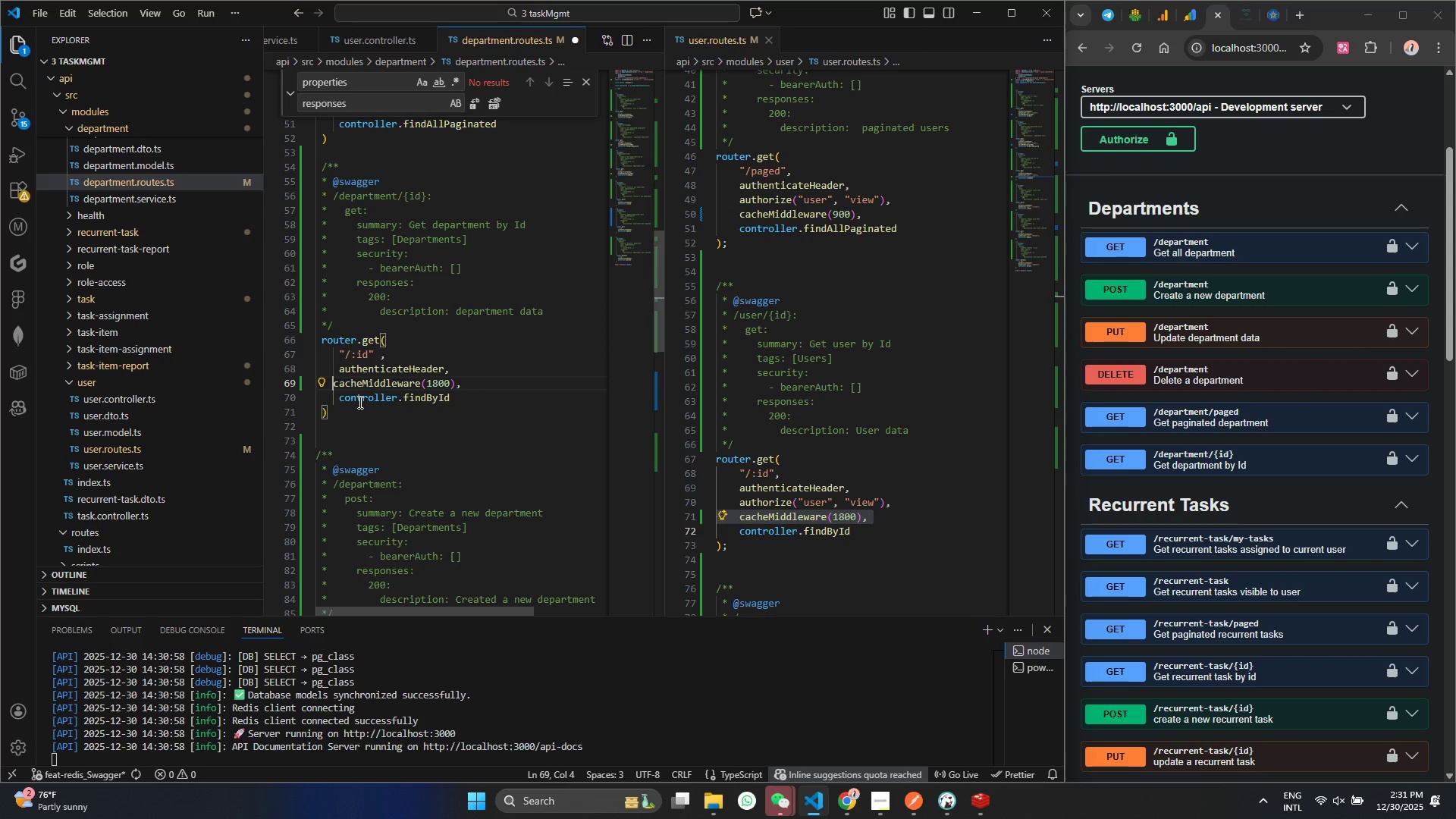 
key(Control+S)
 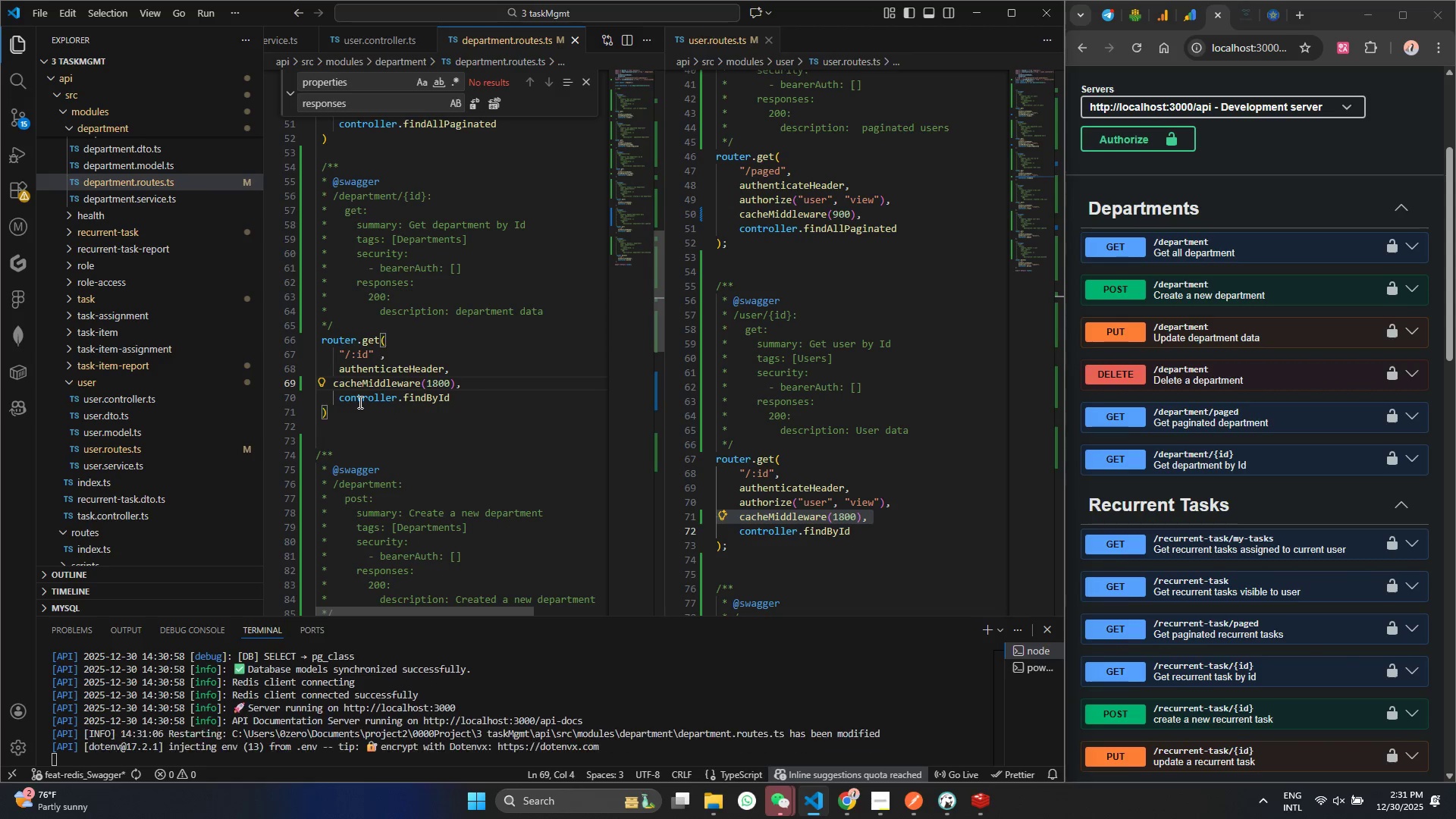 
key(Space)
 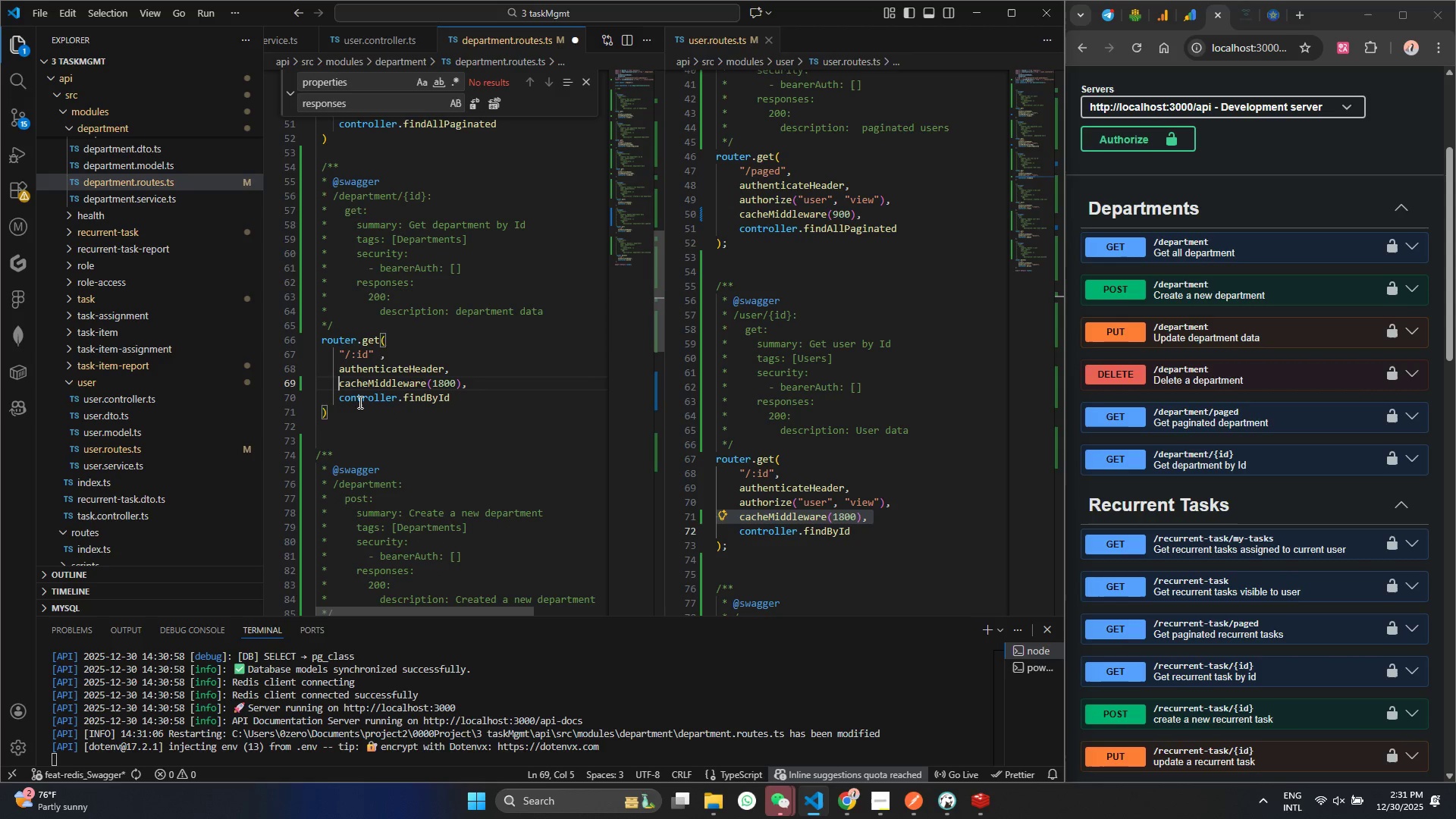 
key(Control+ControlLeft)
 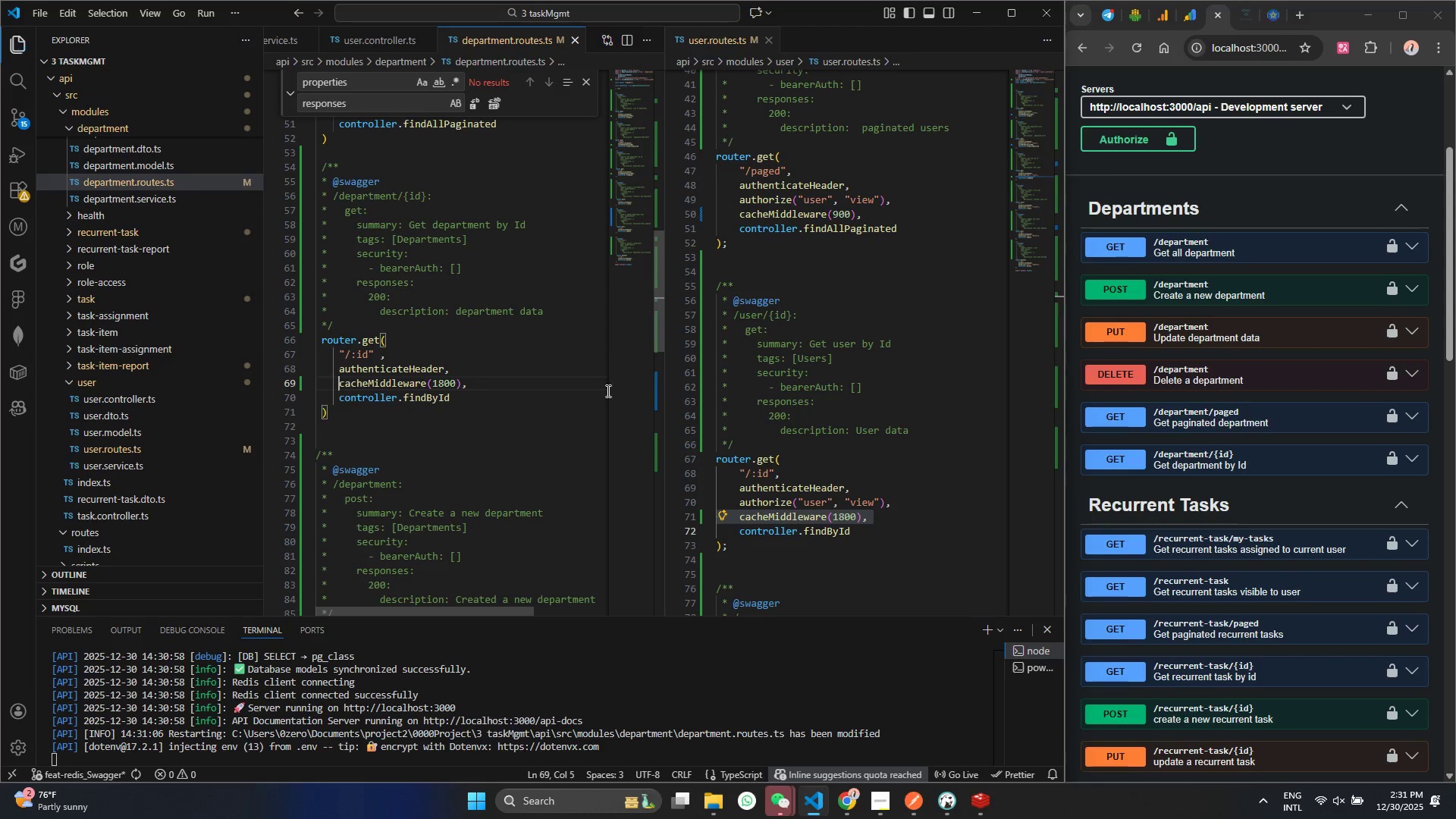 
key(Control+S)
 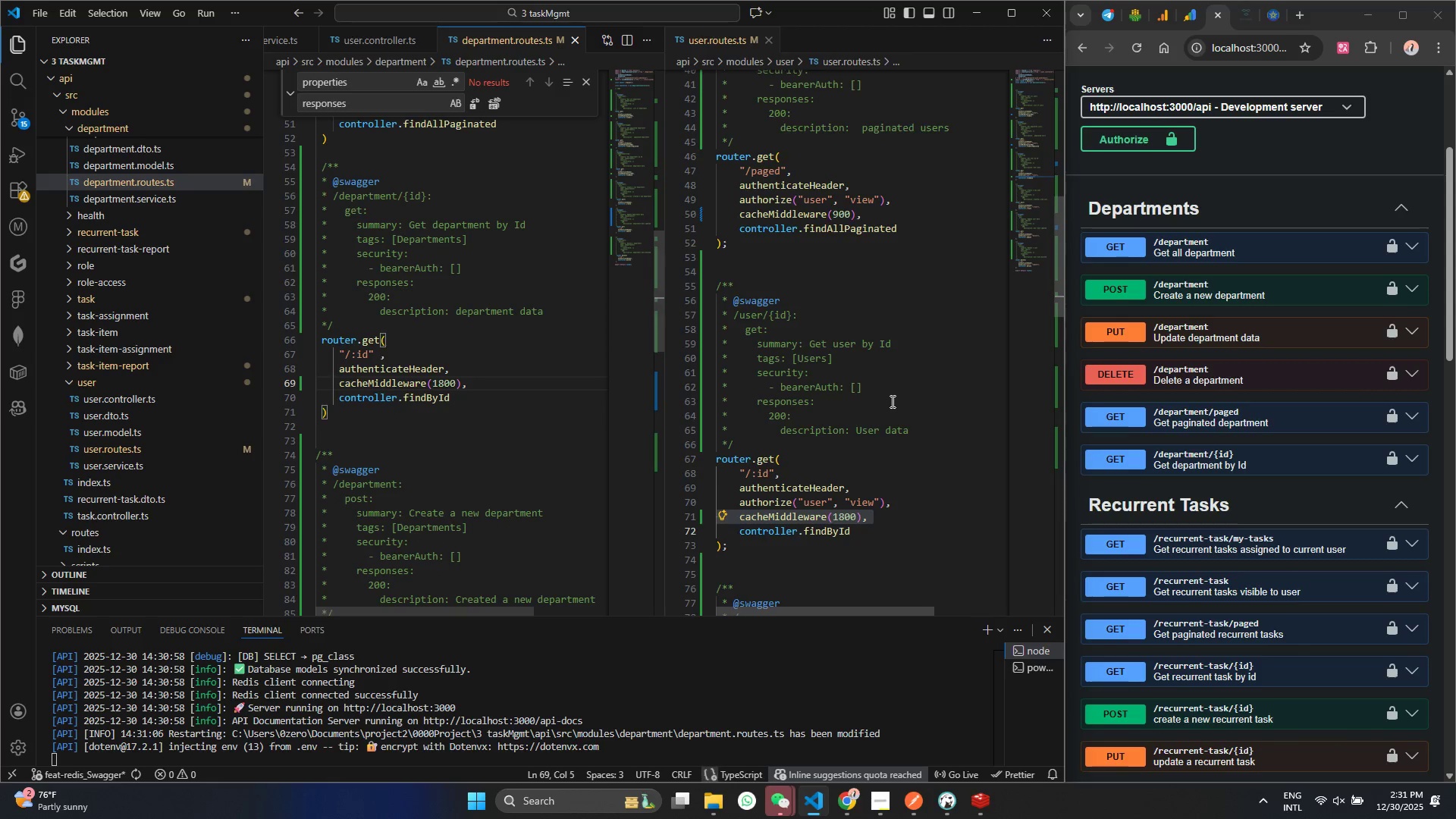 
scroll: coordinate [852, 450], scroll_direction: down, amount: 12.0
 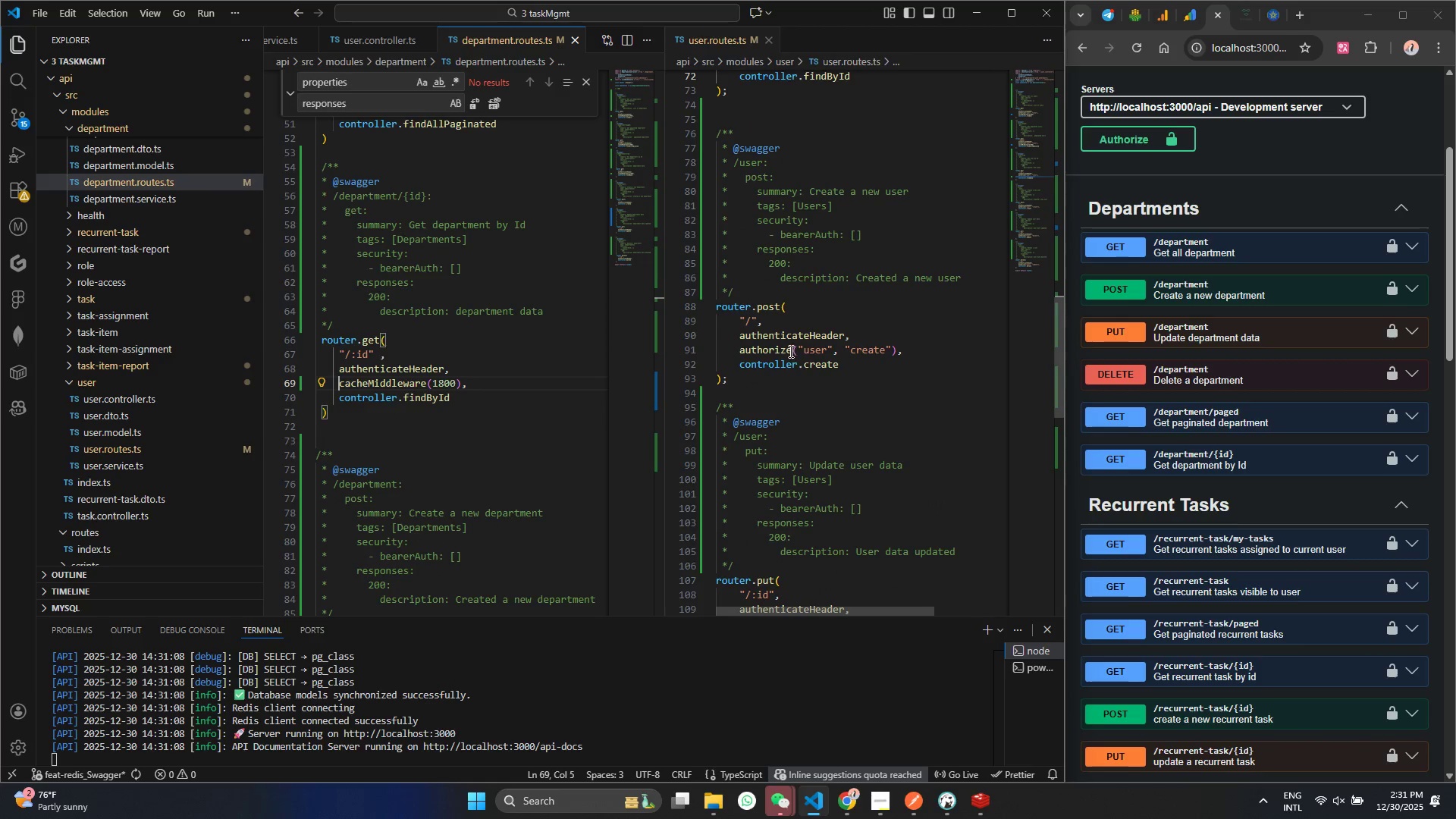 
left_click([789, 359])
 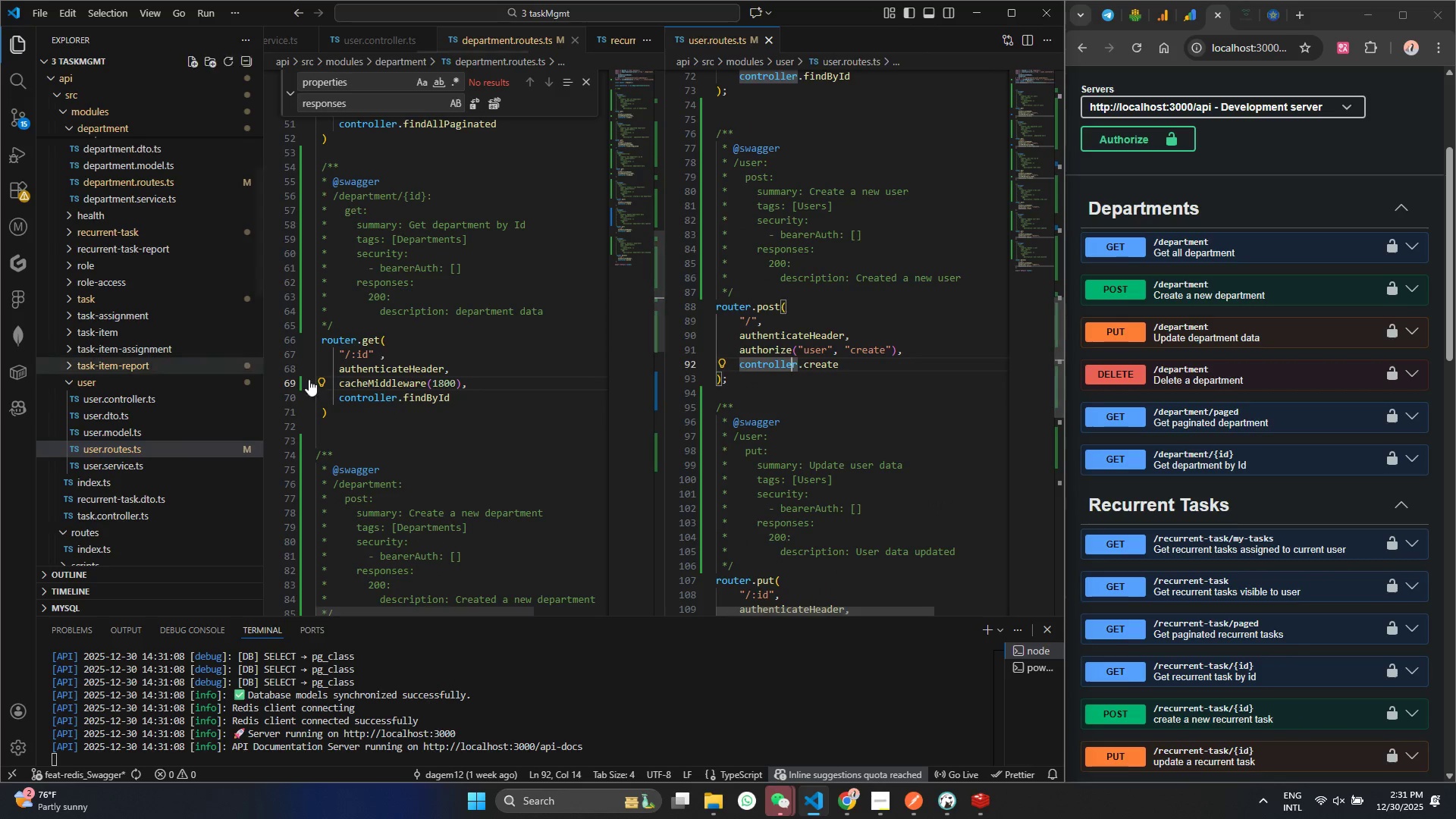 
scroll: coordinate [447, 398], scroll_direction: down, amount: 8.0
 